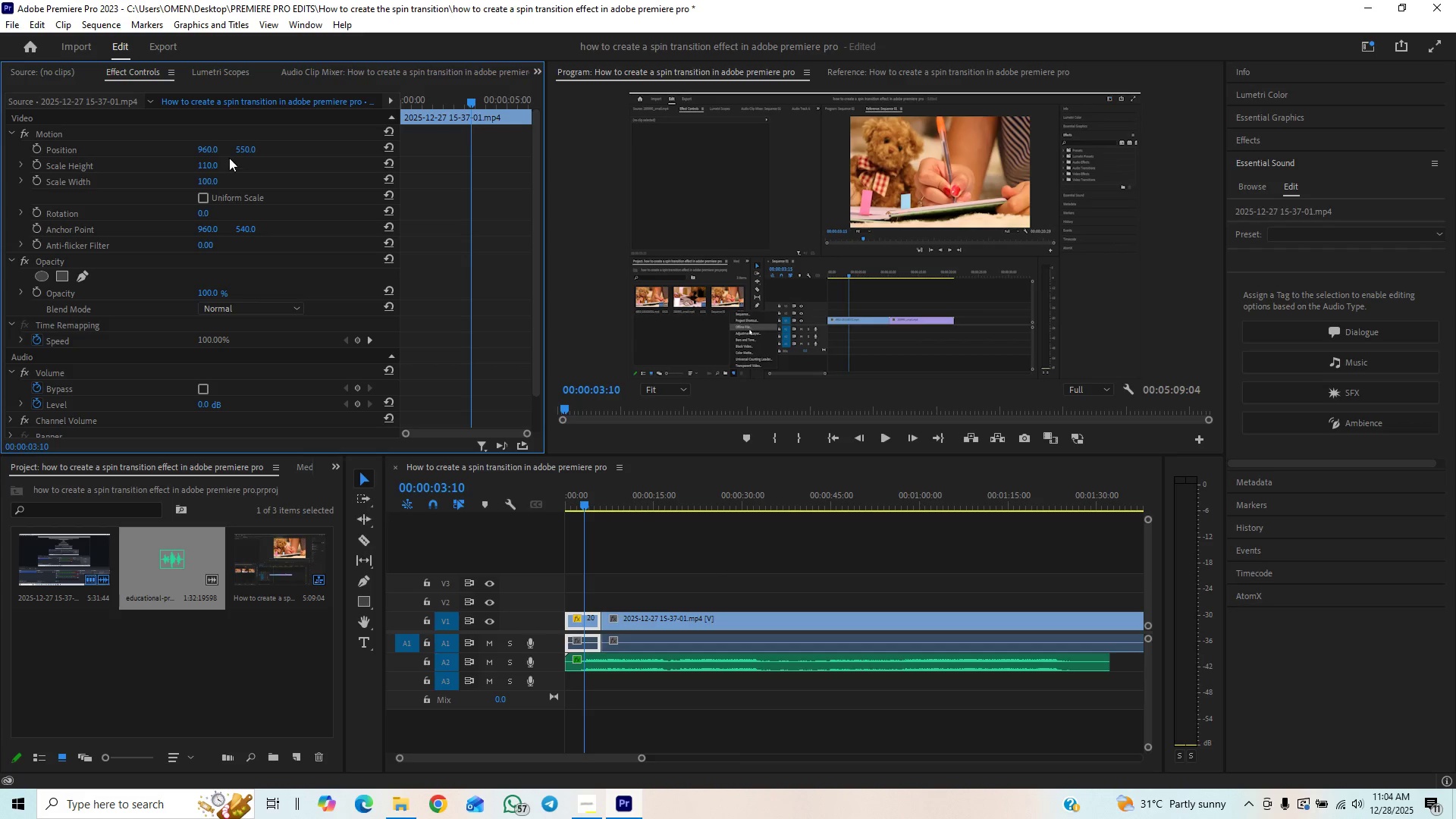 
left_click_drag(start_coordinate=[240, 152], to_coordinate=[216, 156])
 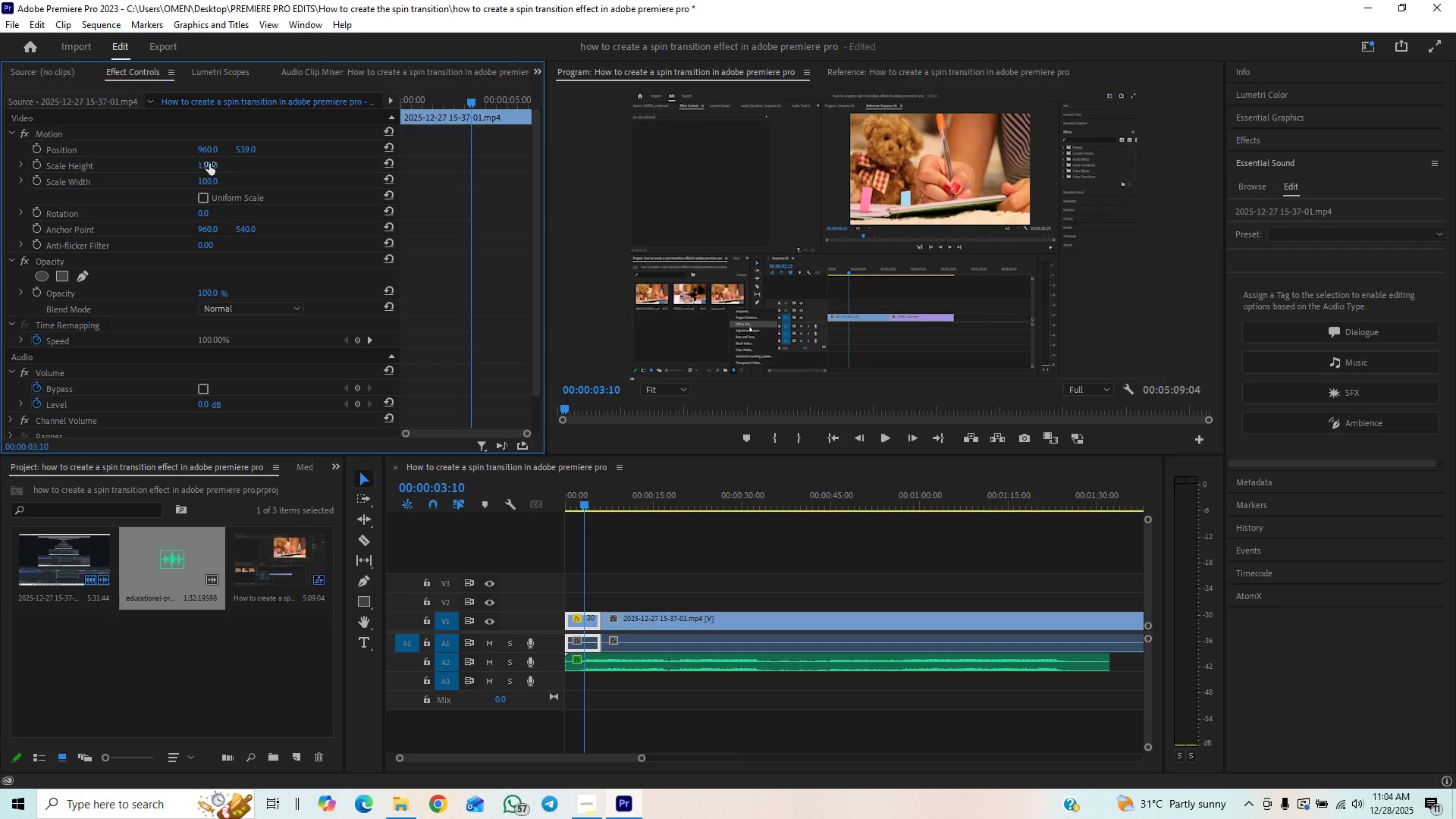 
left_click([209, 163])
 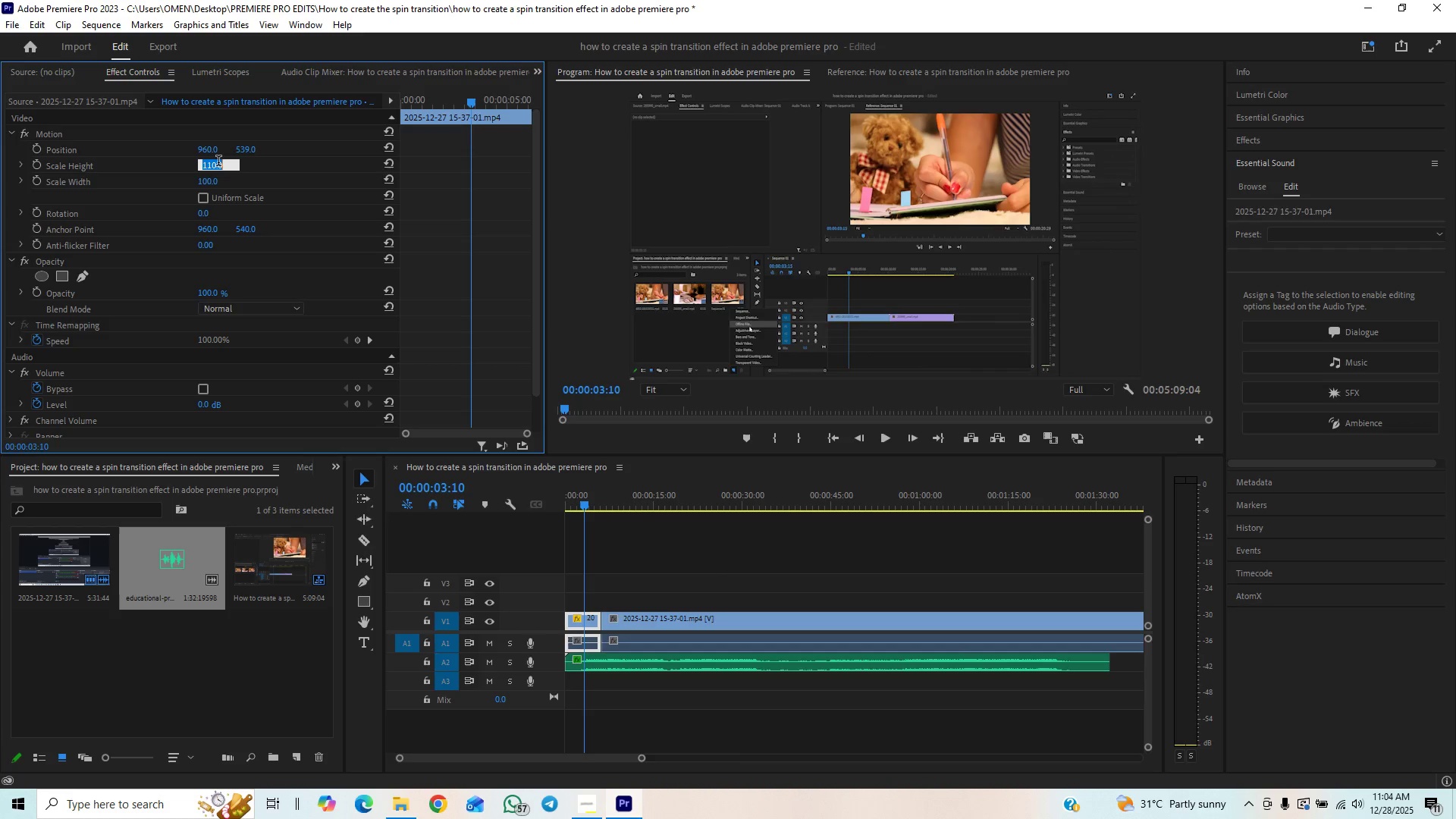 
type(107)
 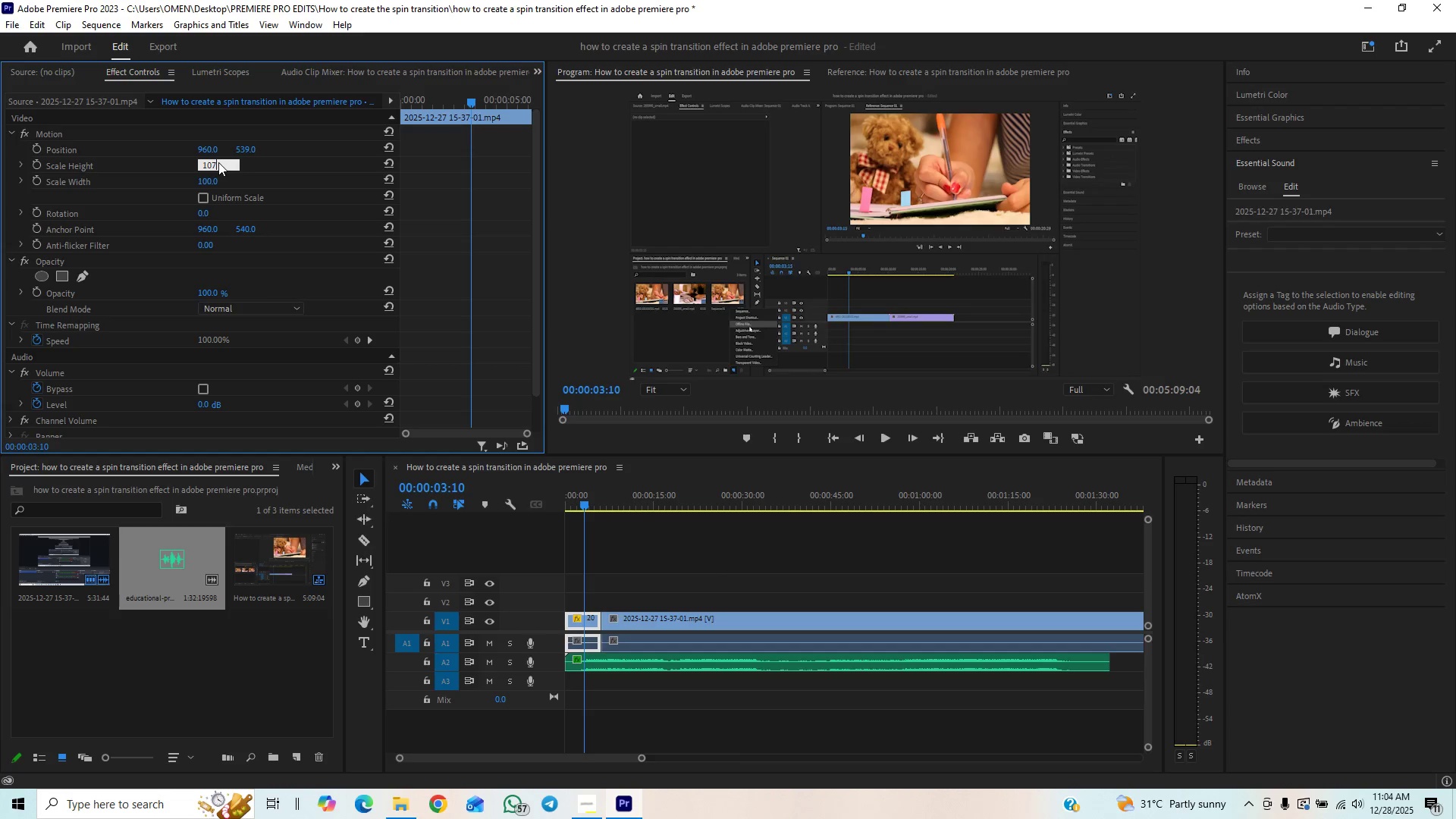 
key(Enter)
 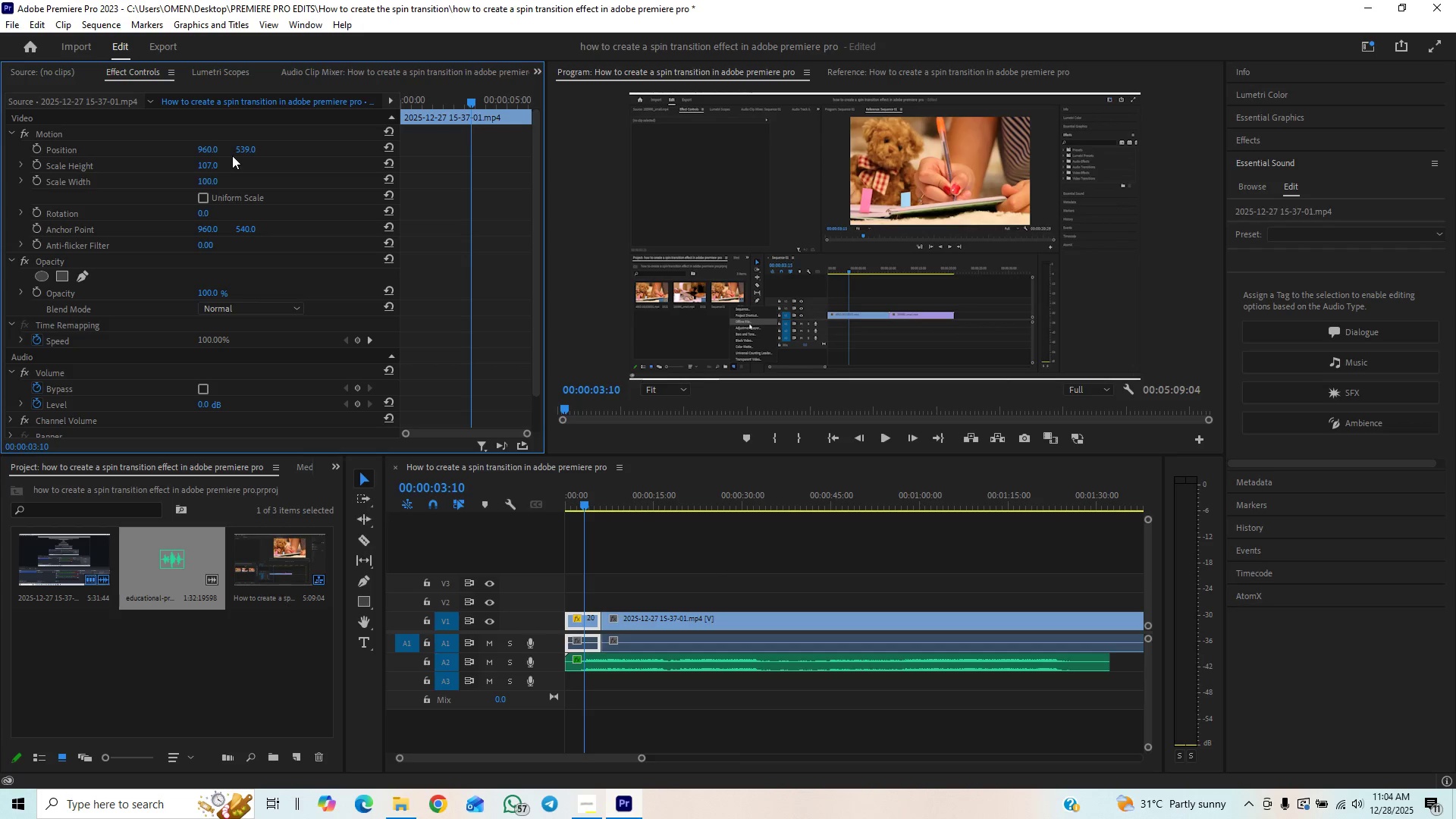 
left_click([241, 152])
 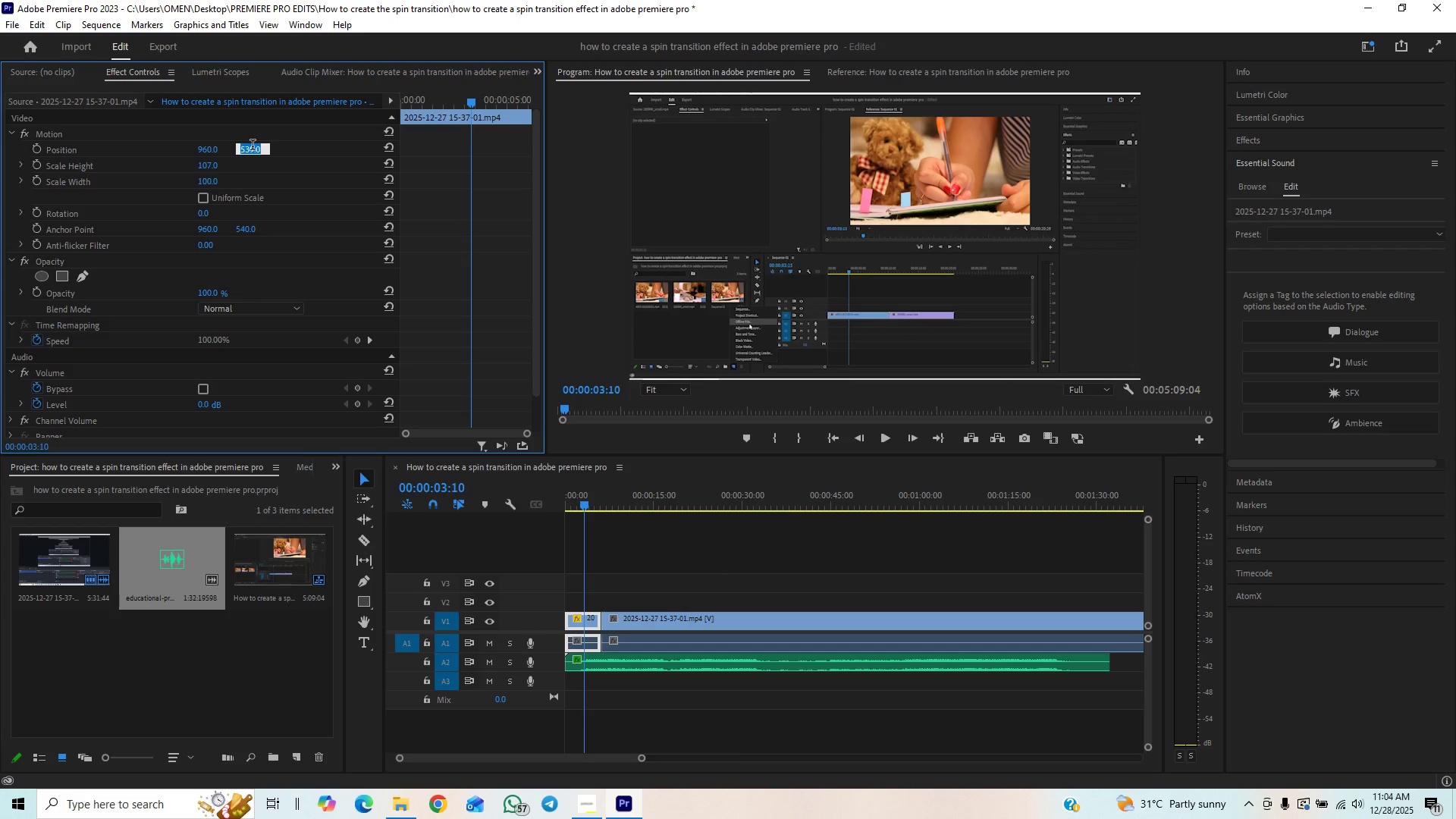 
type(550)
 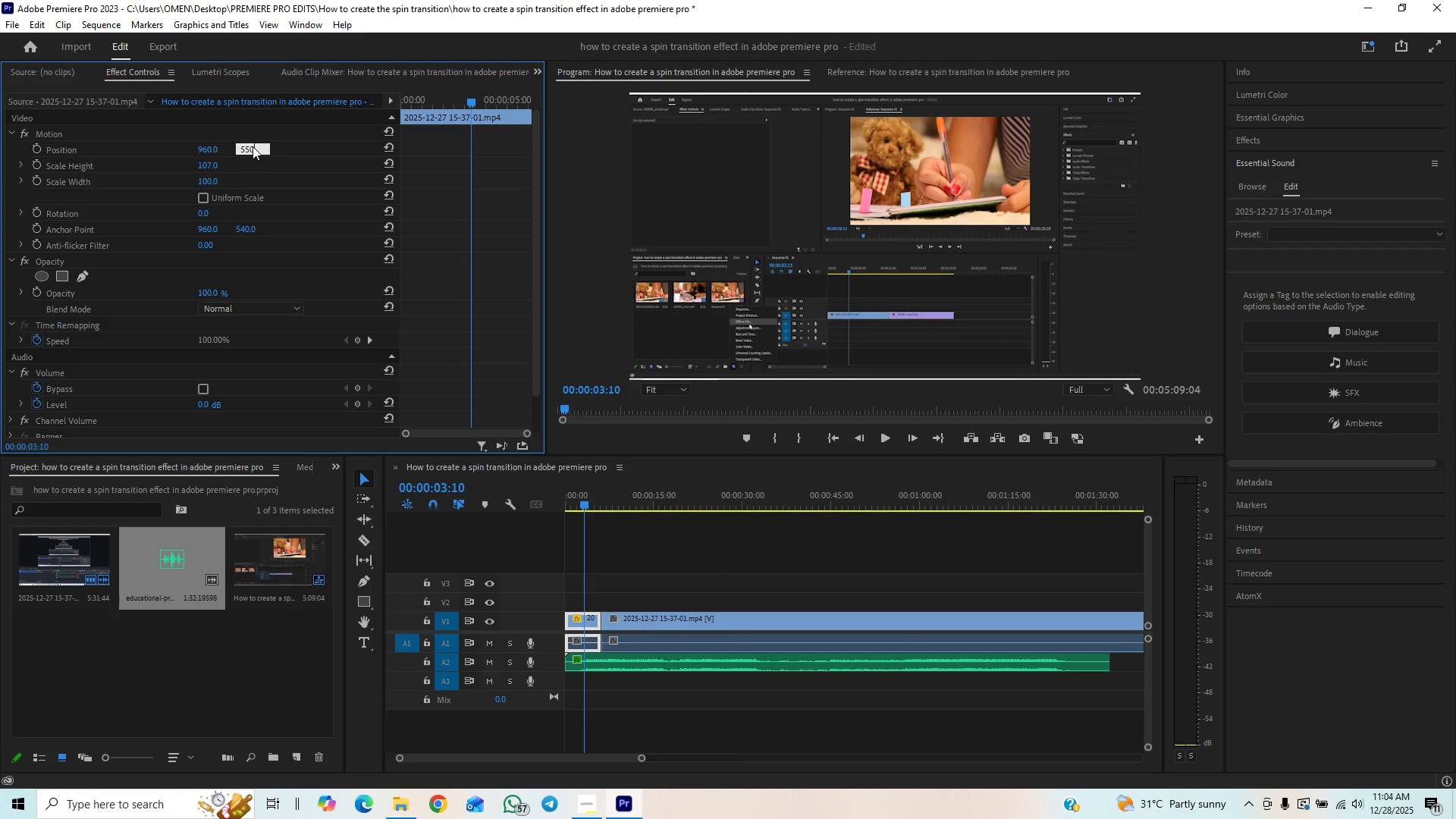 
key(Enter)
 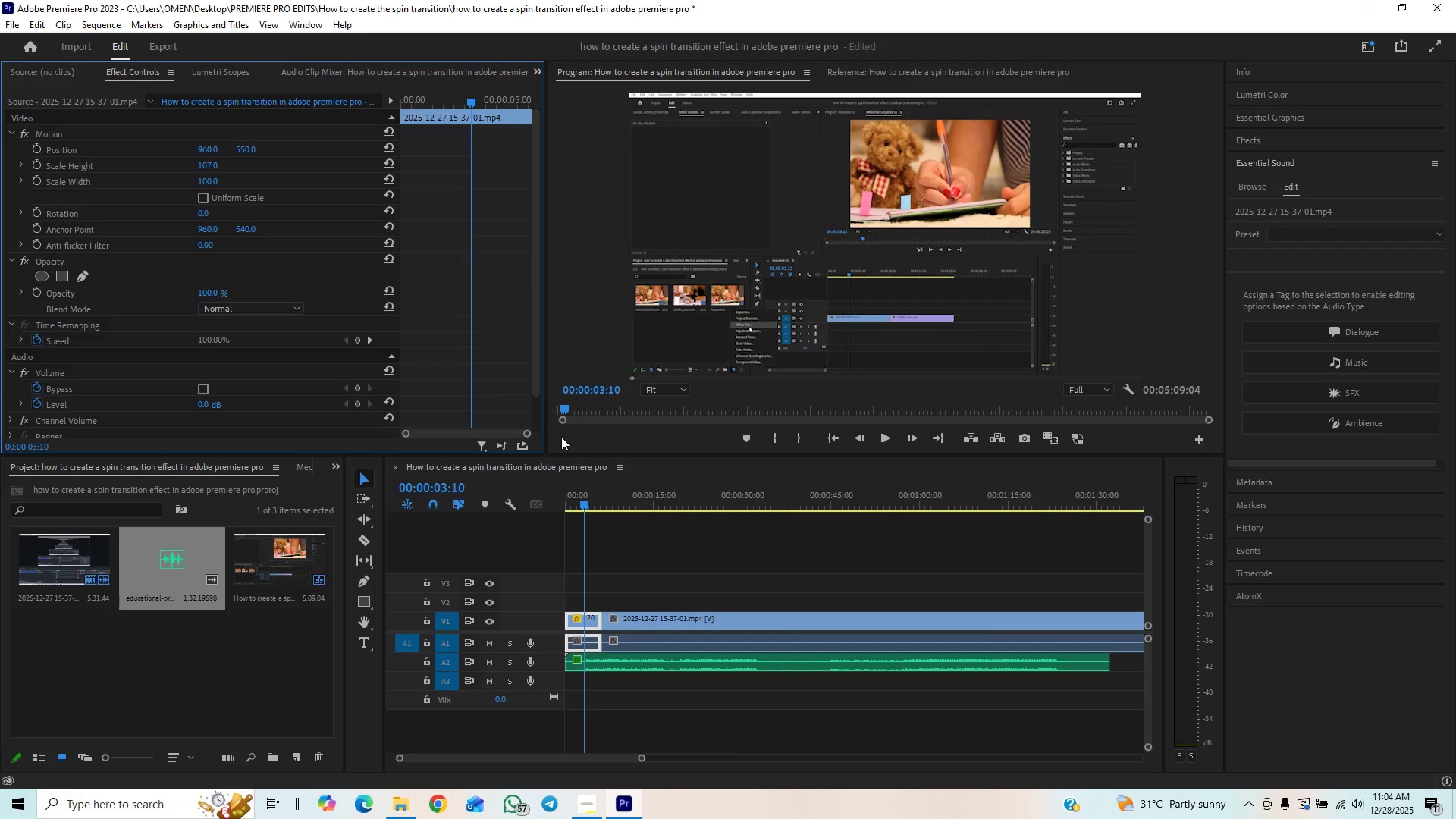 
key(Control+S)
 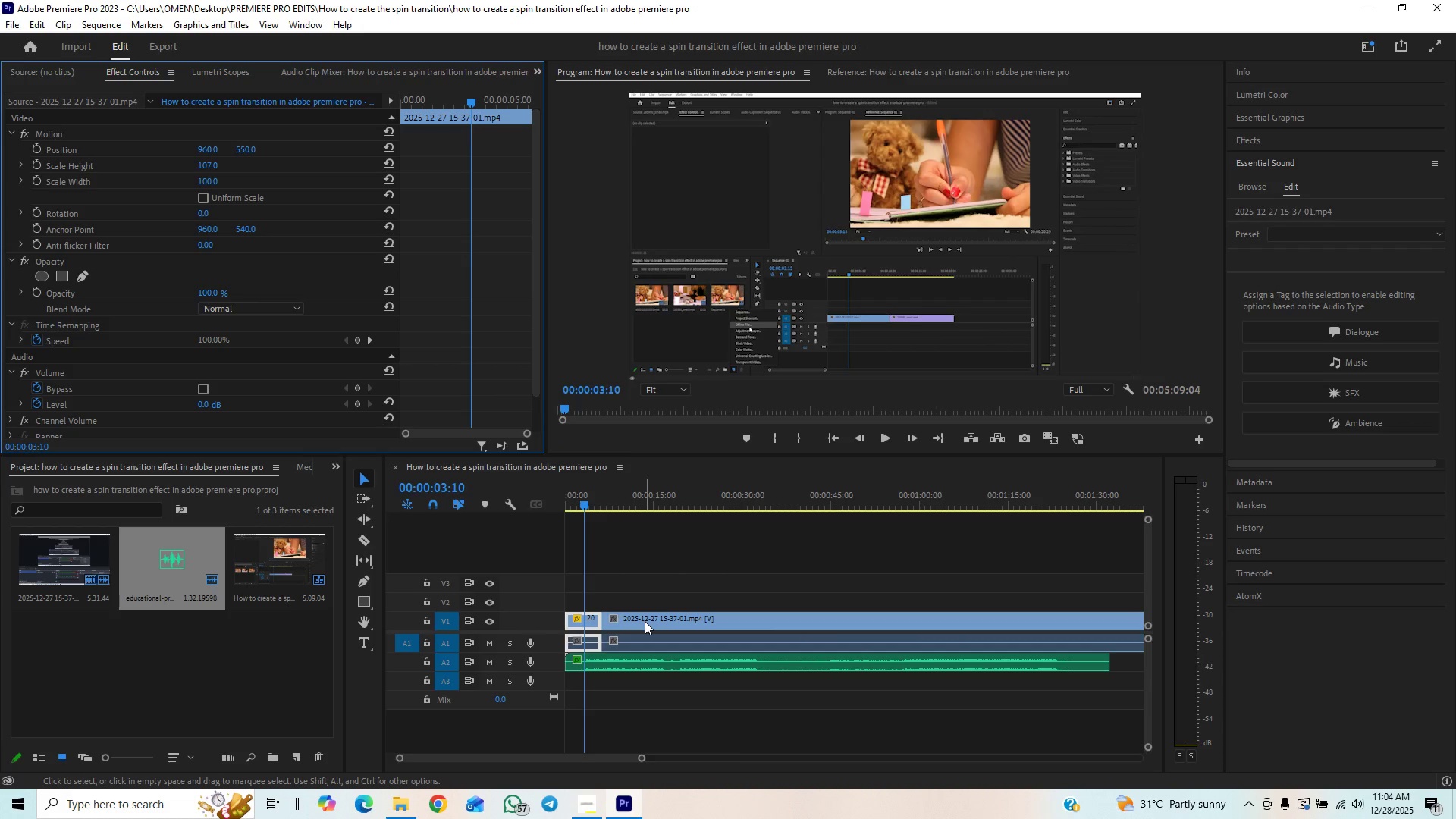 
left_click([645, 621])
 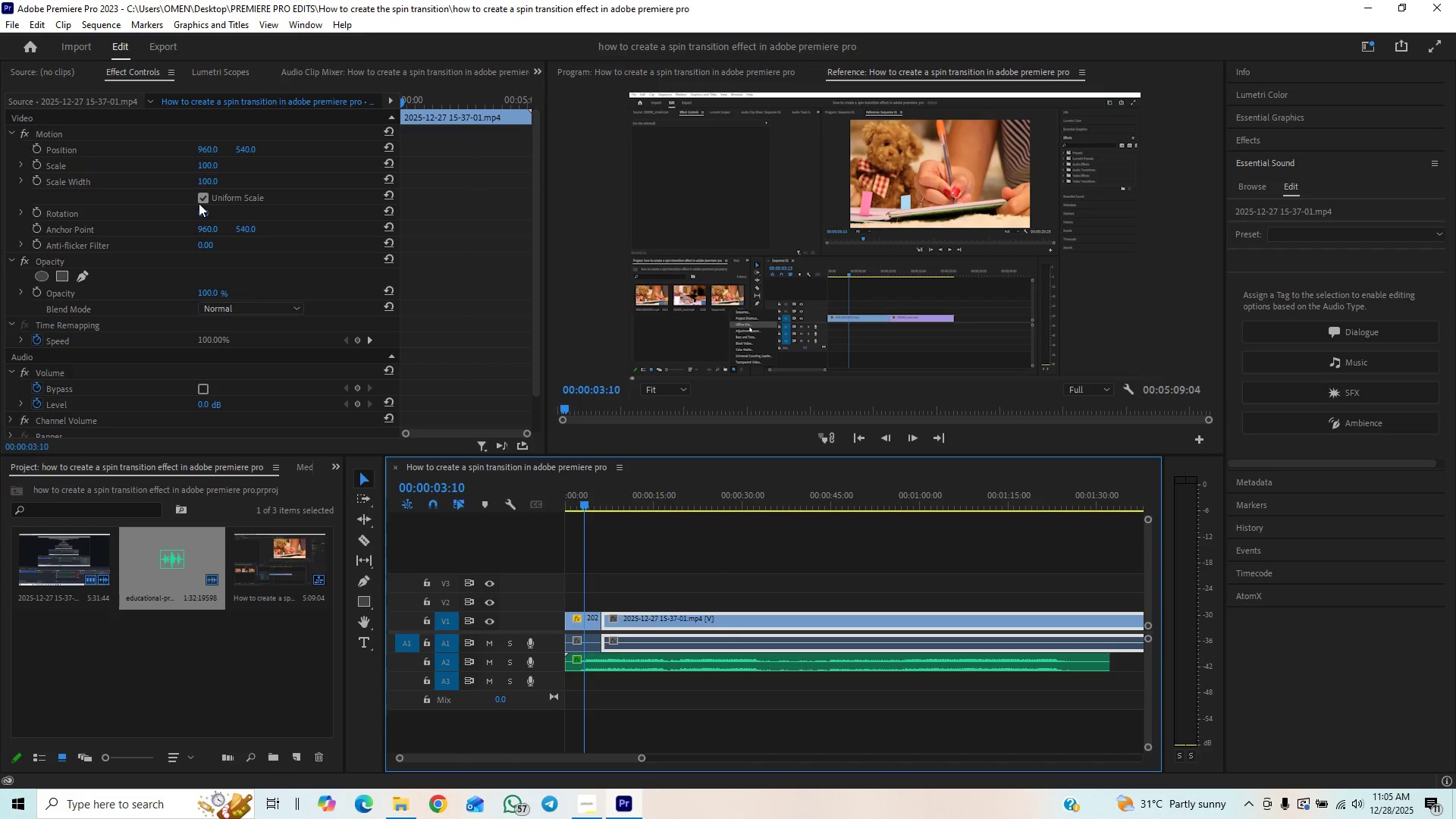 
left_click([199, 199])
 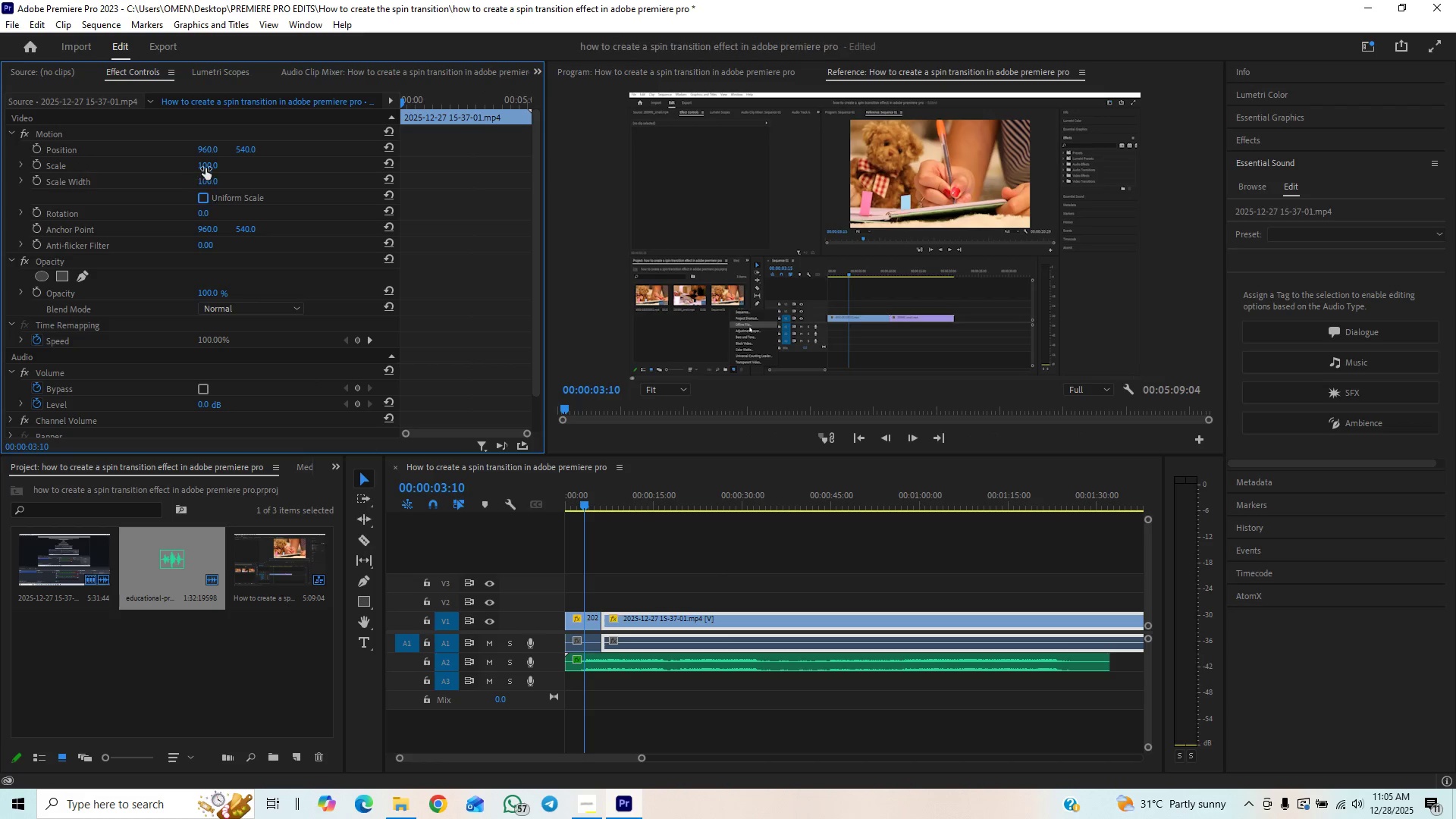 
left_click([206, 168])
 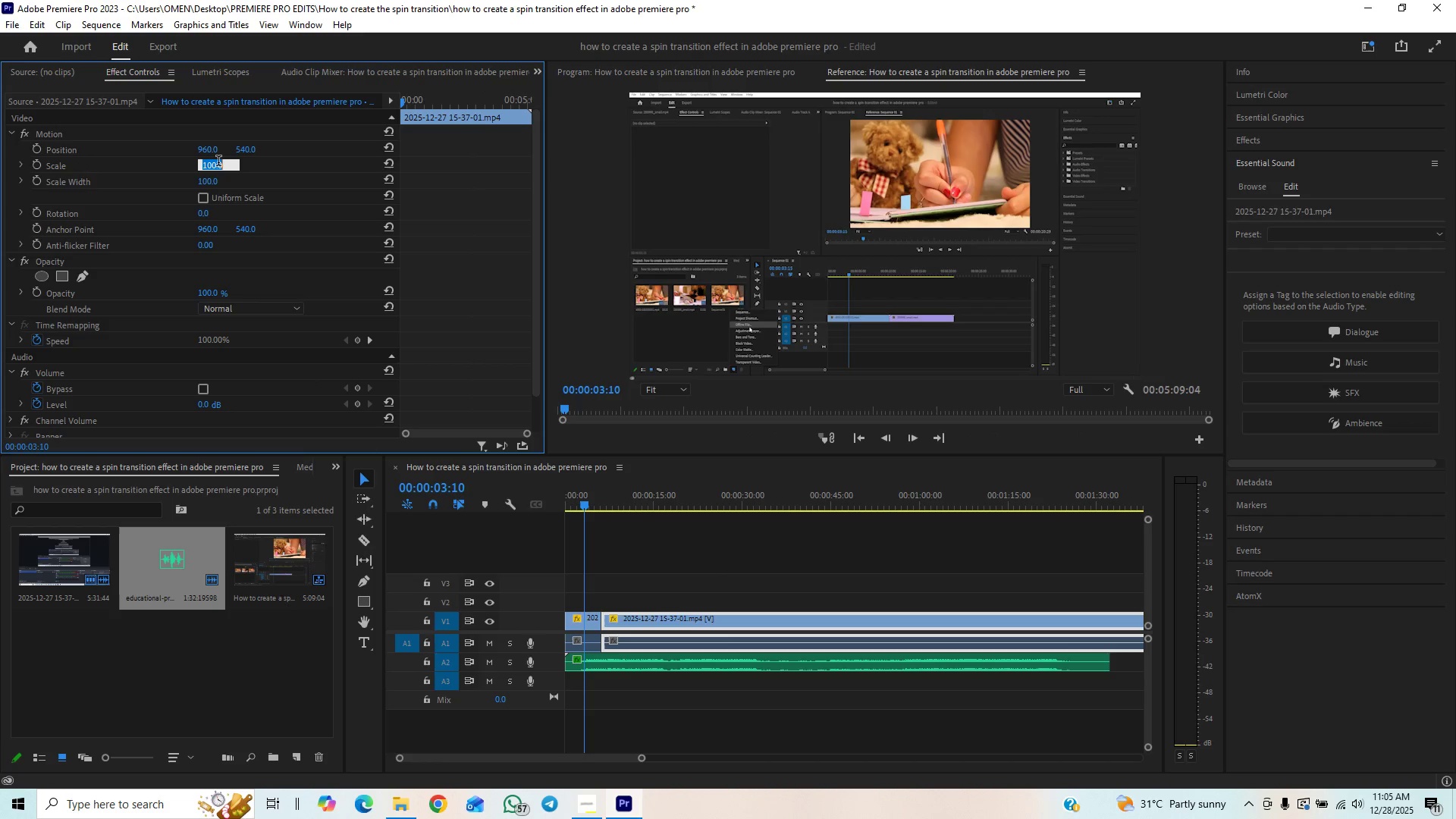 
type(10)
 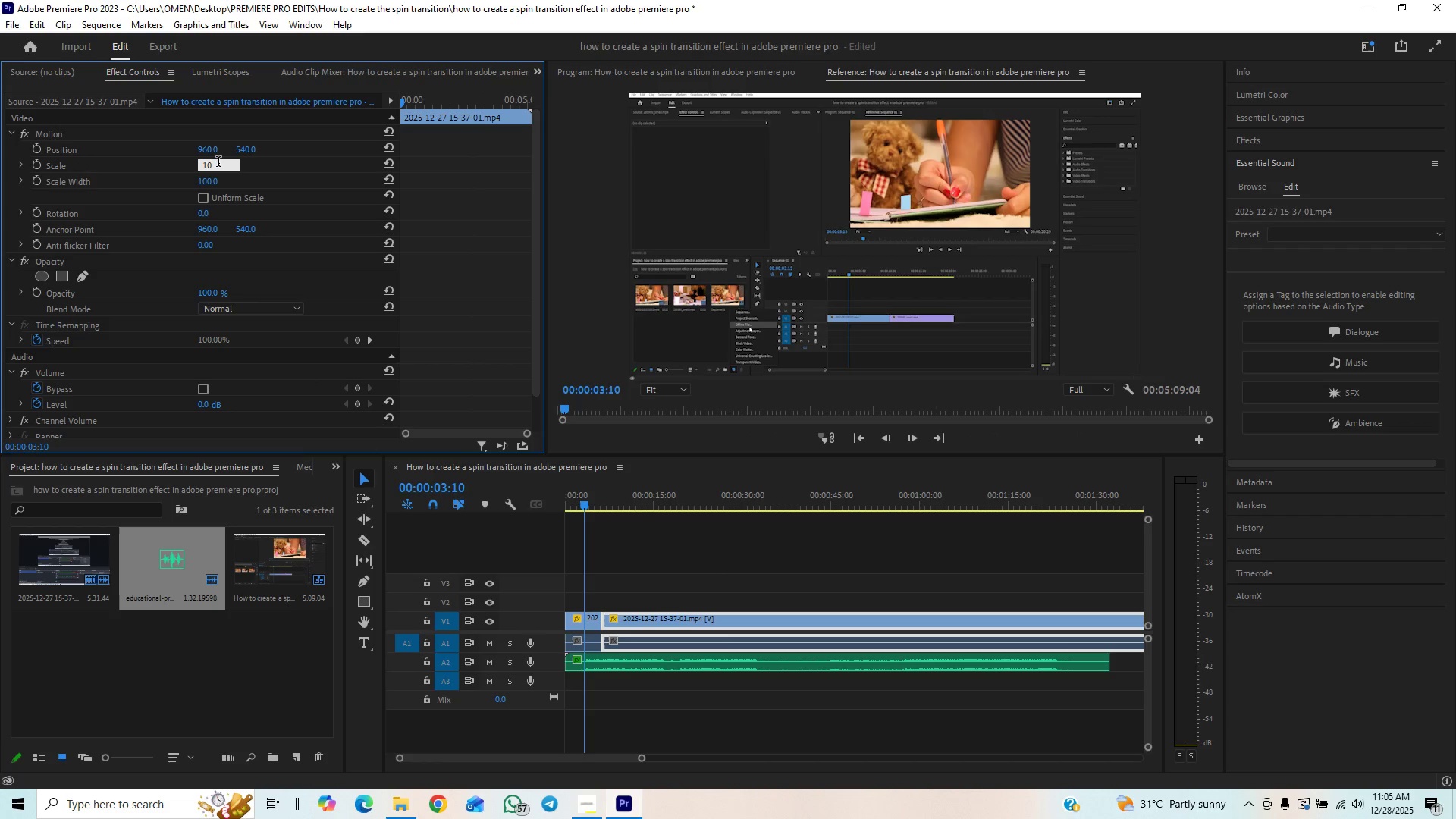 
key(7)
 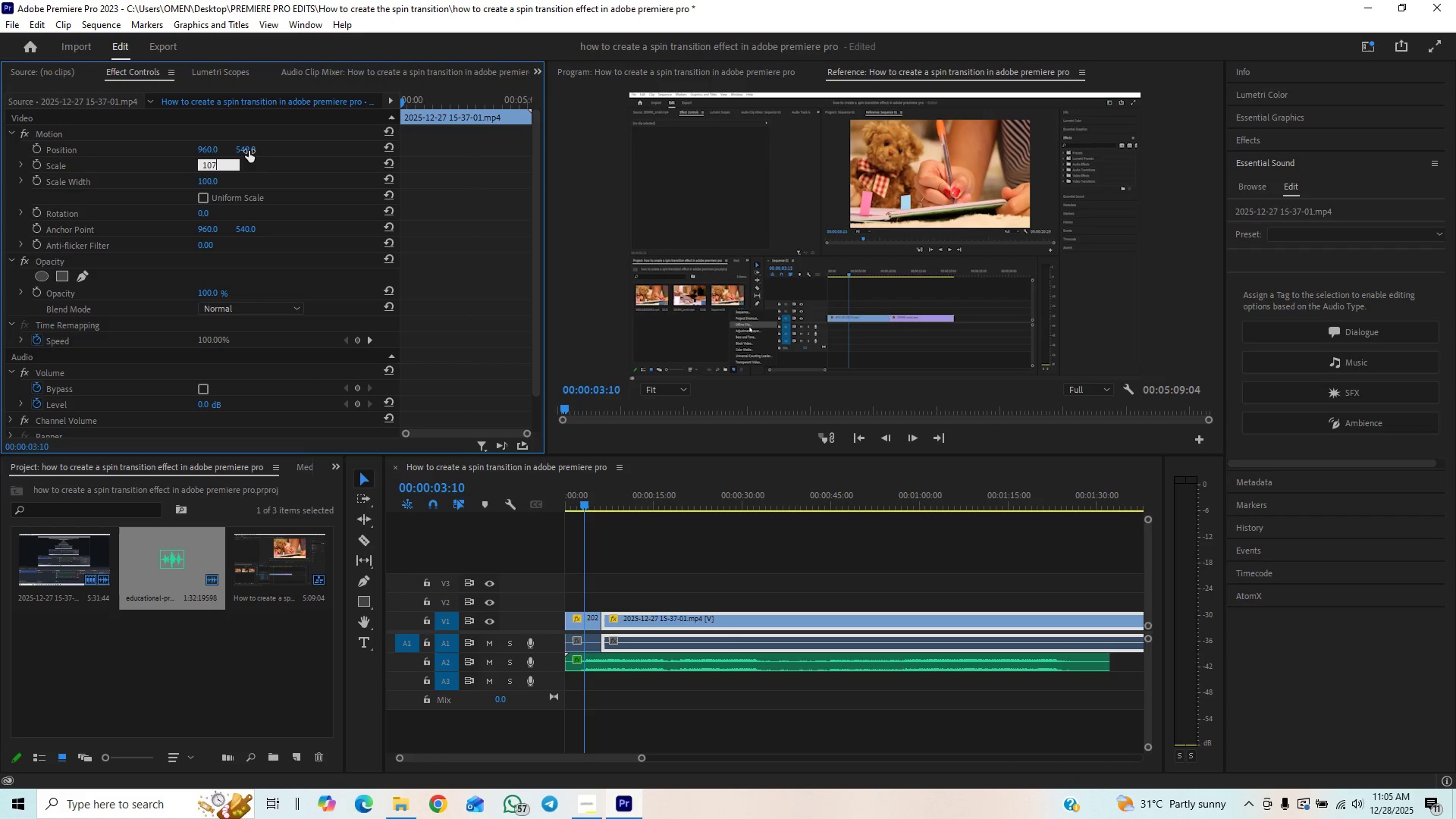 
left_click([249, 151])
 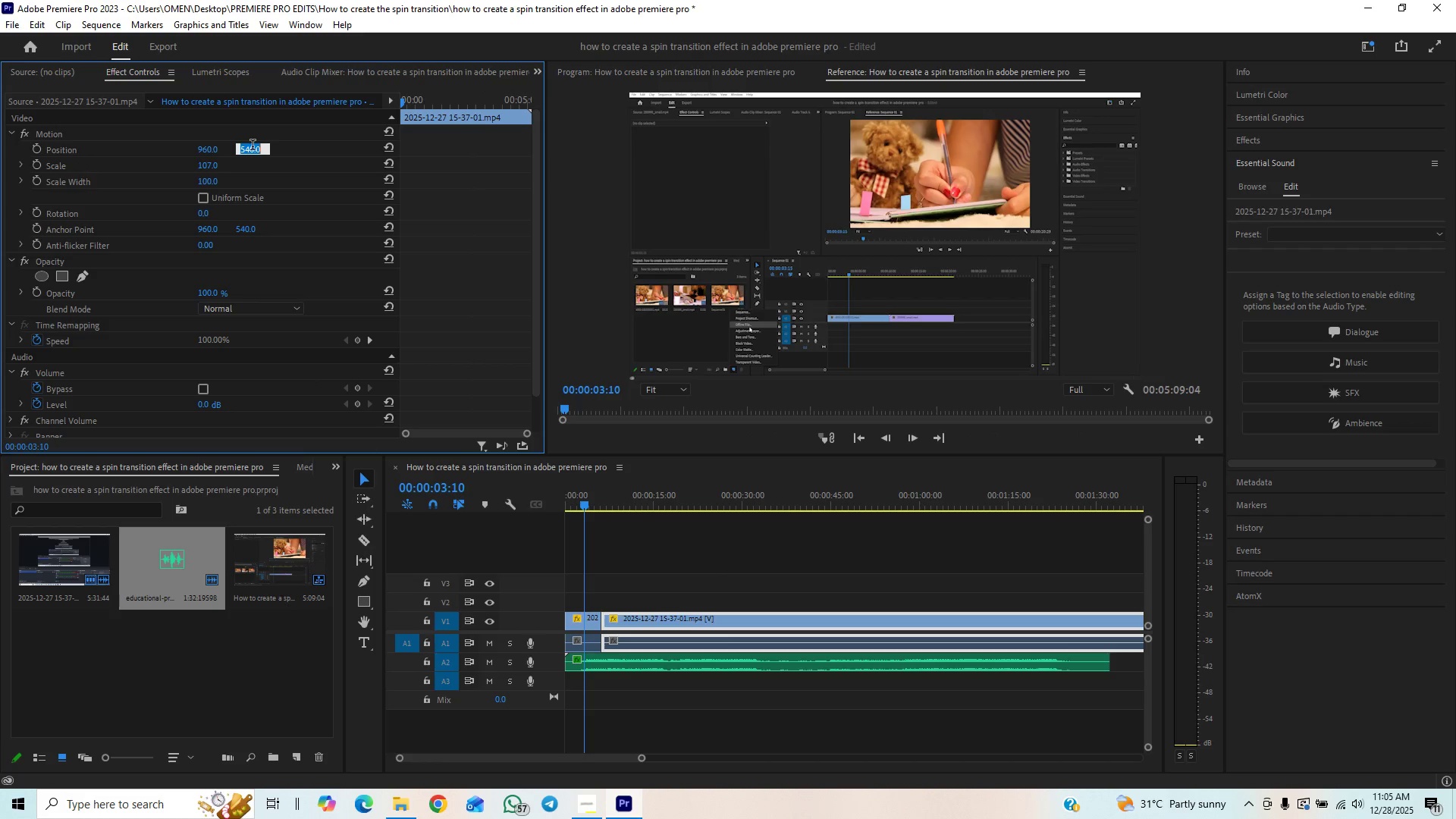 
type(550)
 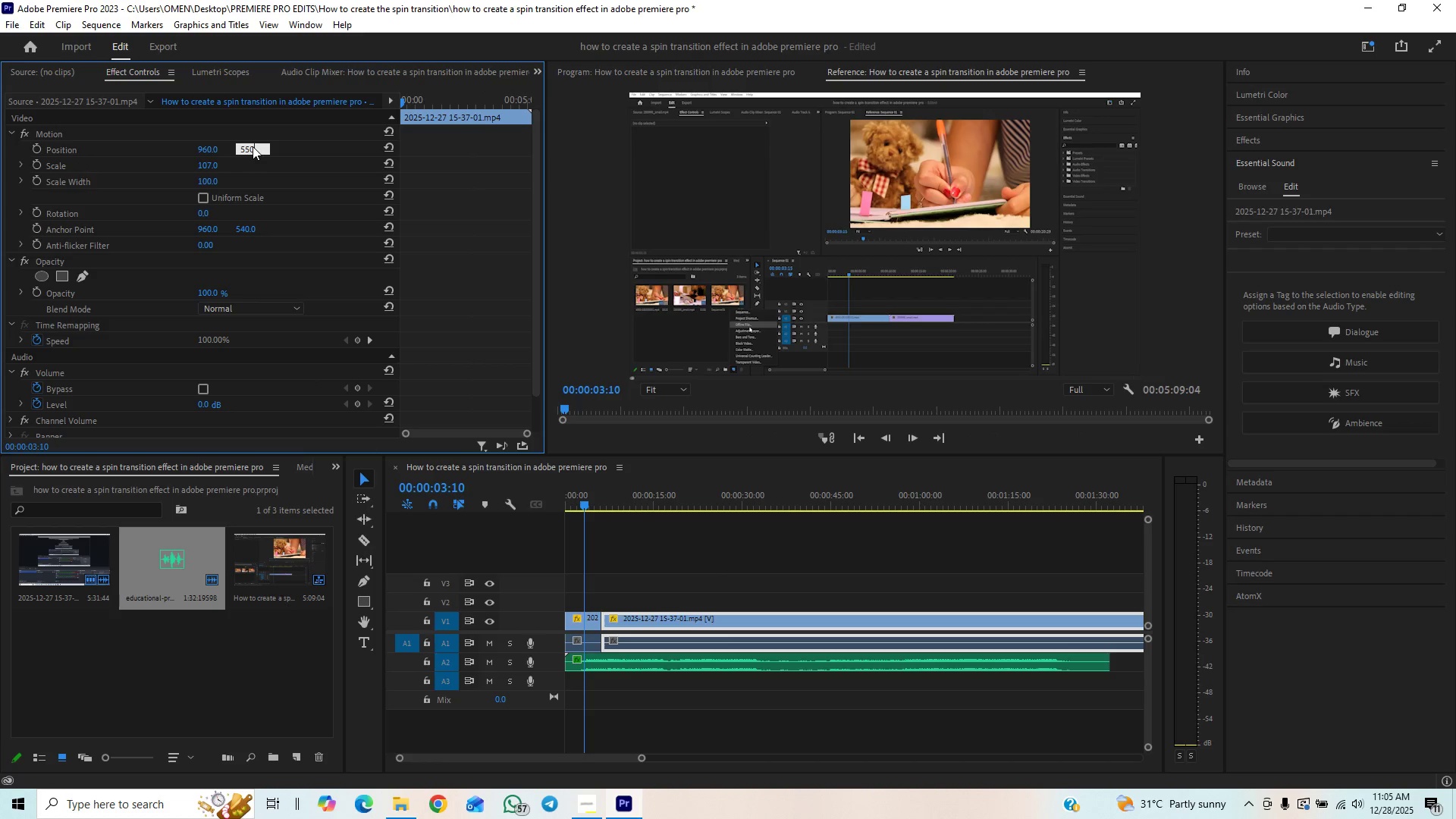 
key(Enter)
 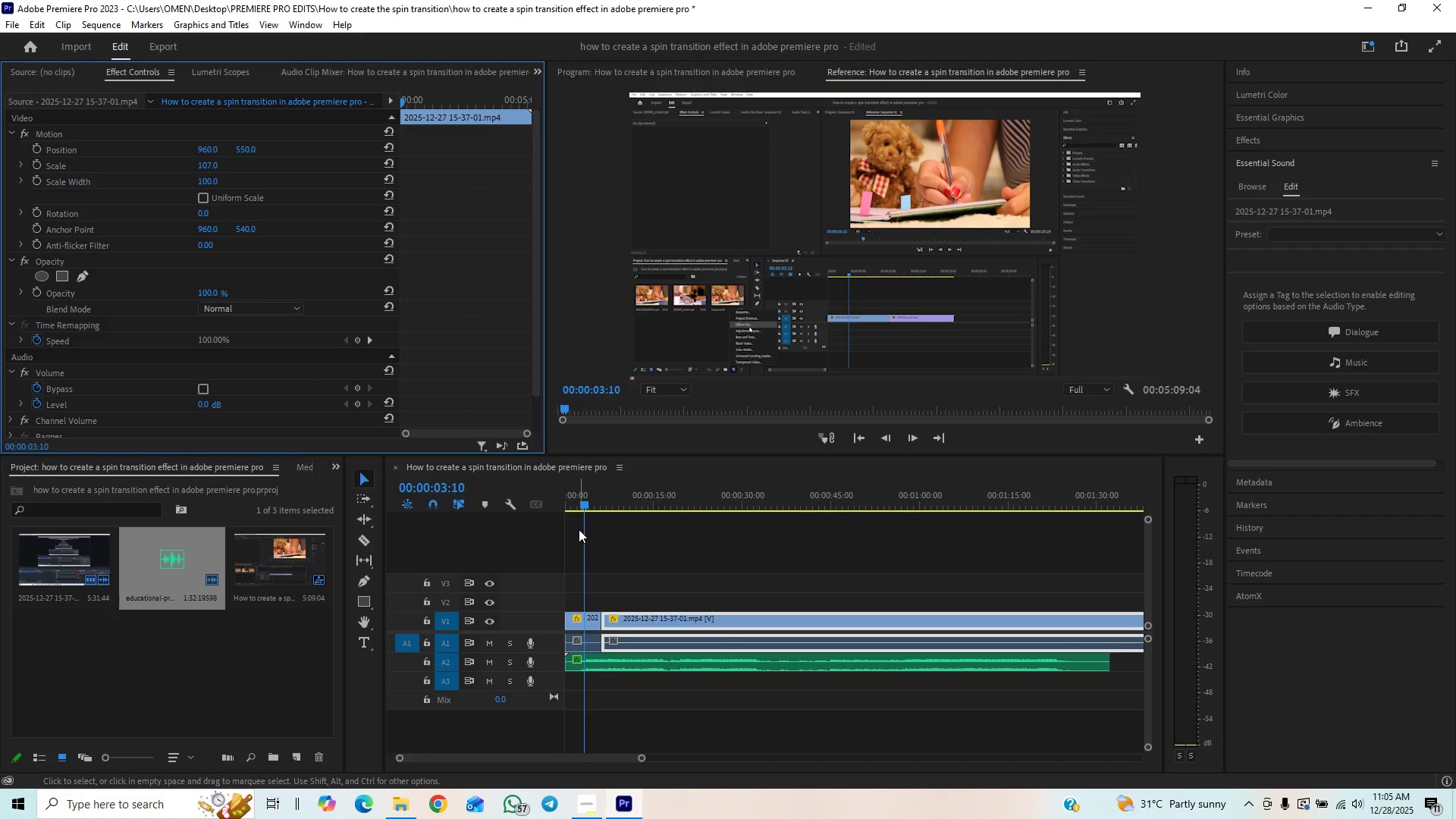 
key(Space)
 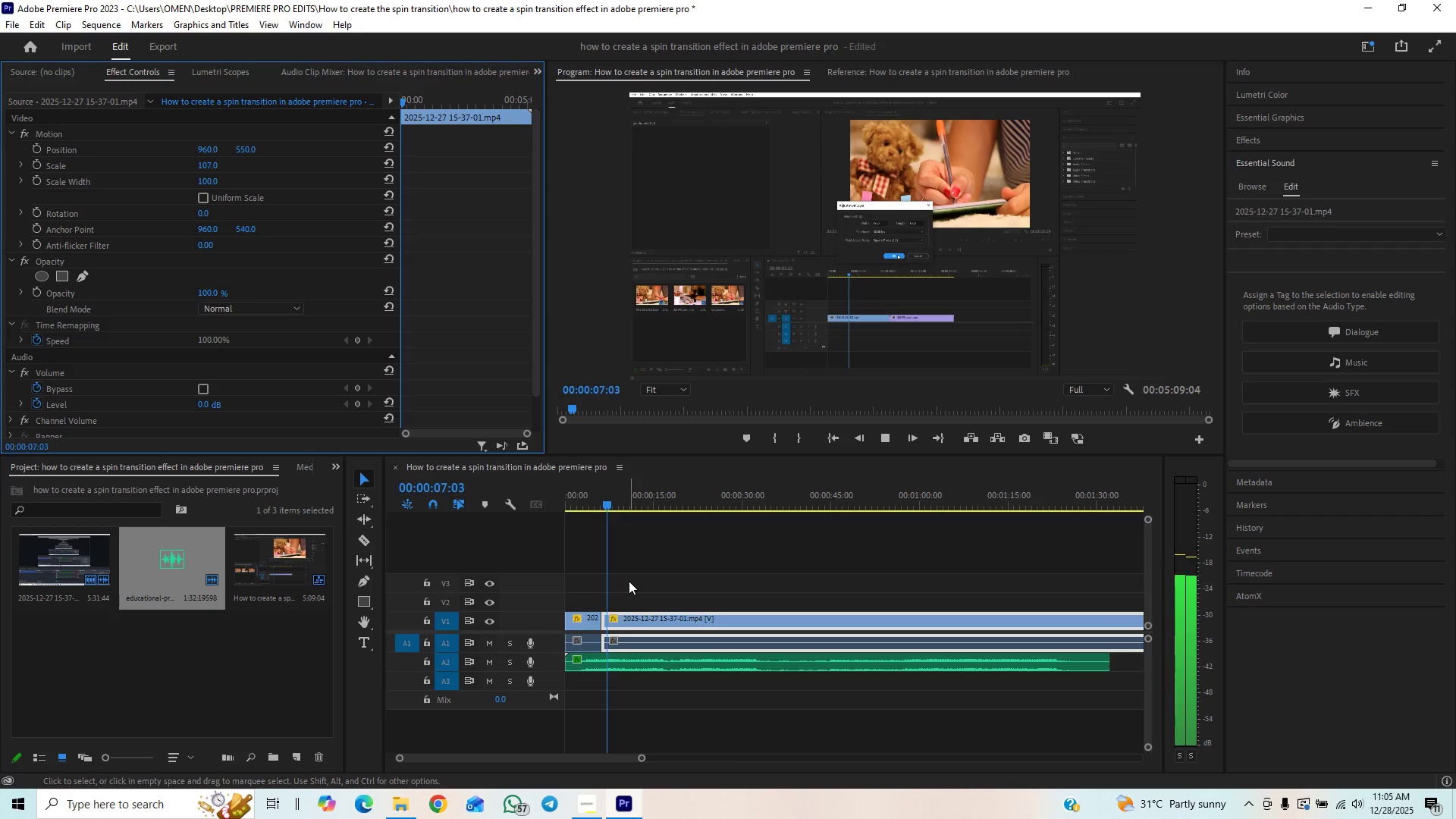 
wait(5.17)
 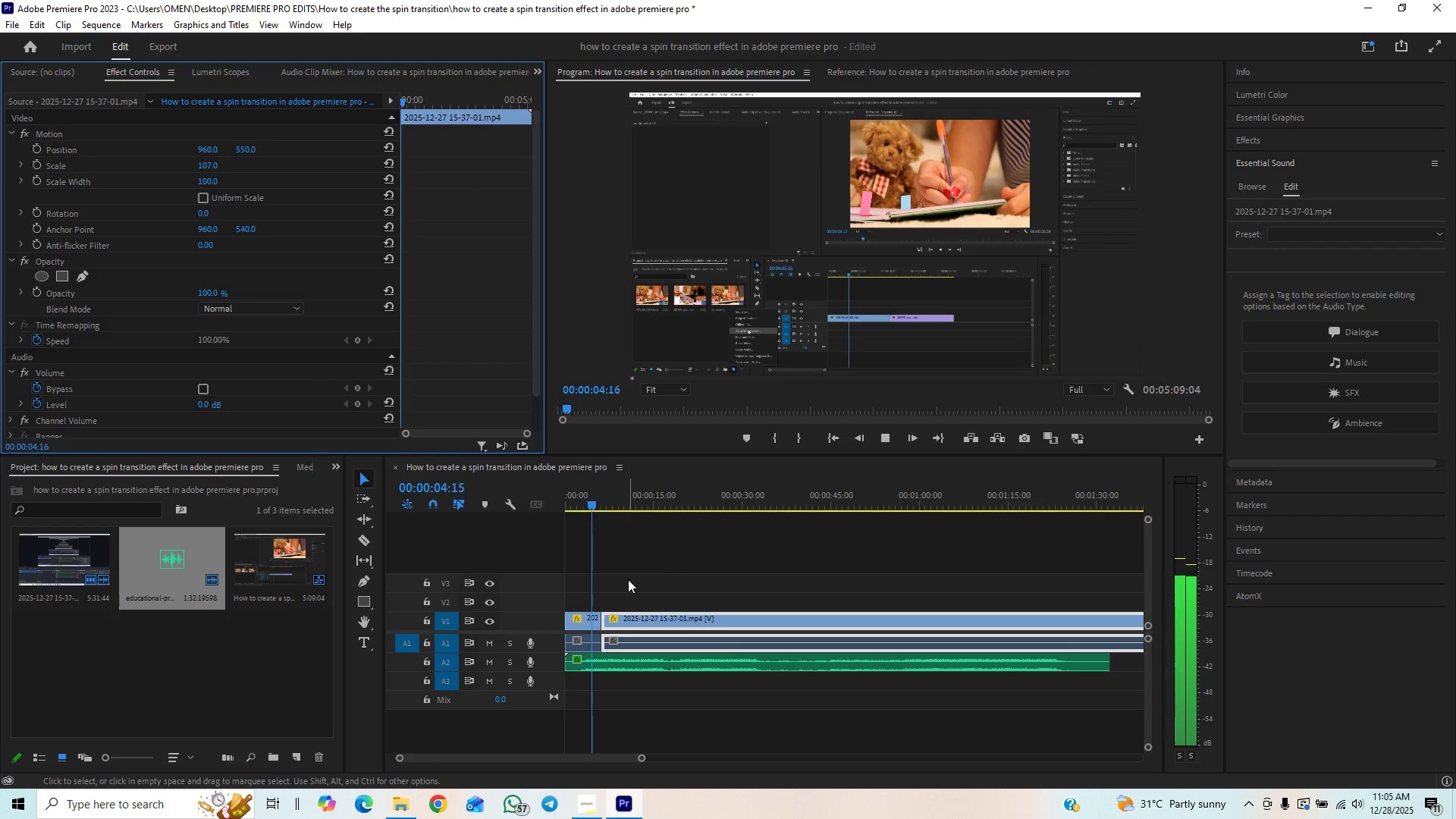 
left_click_drag(start_coordinate=[597, 507], to_coordinate=[570, 512])
 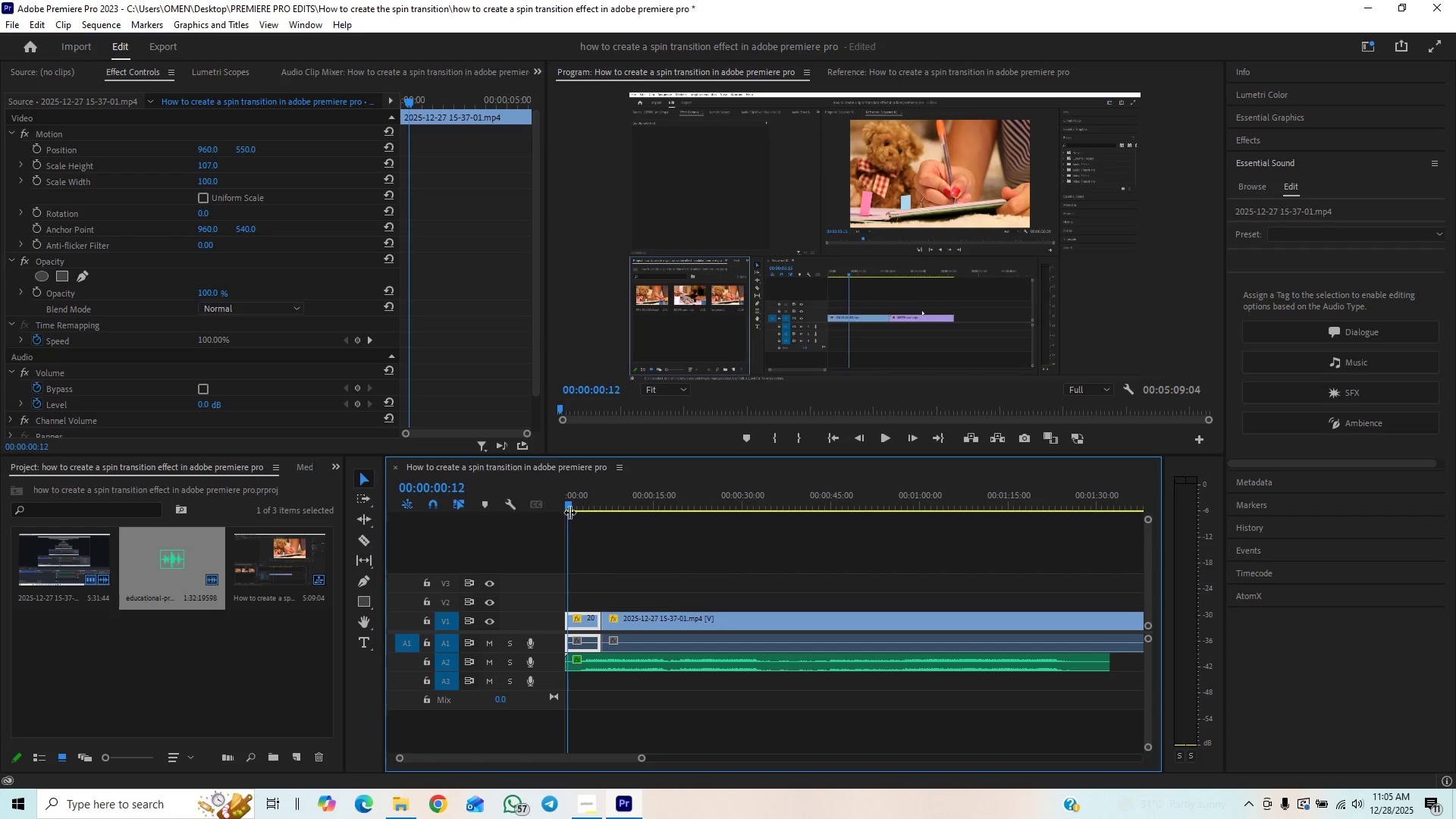 
key(Space)
 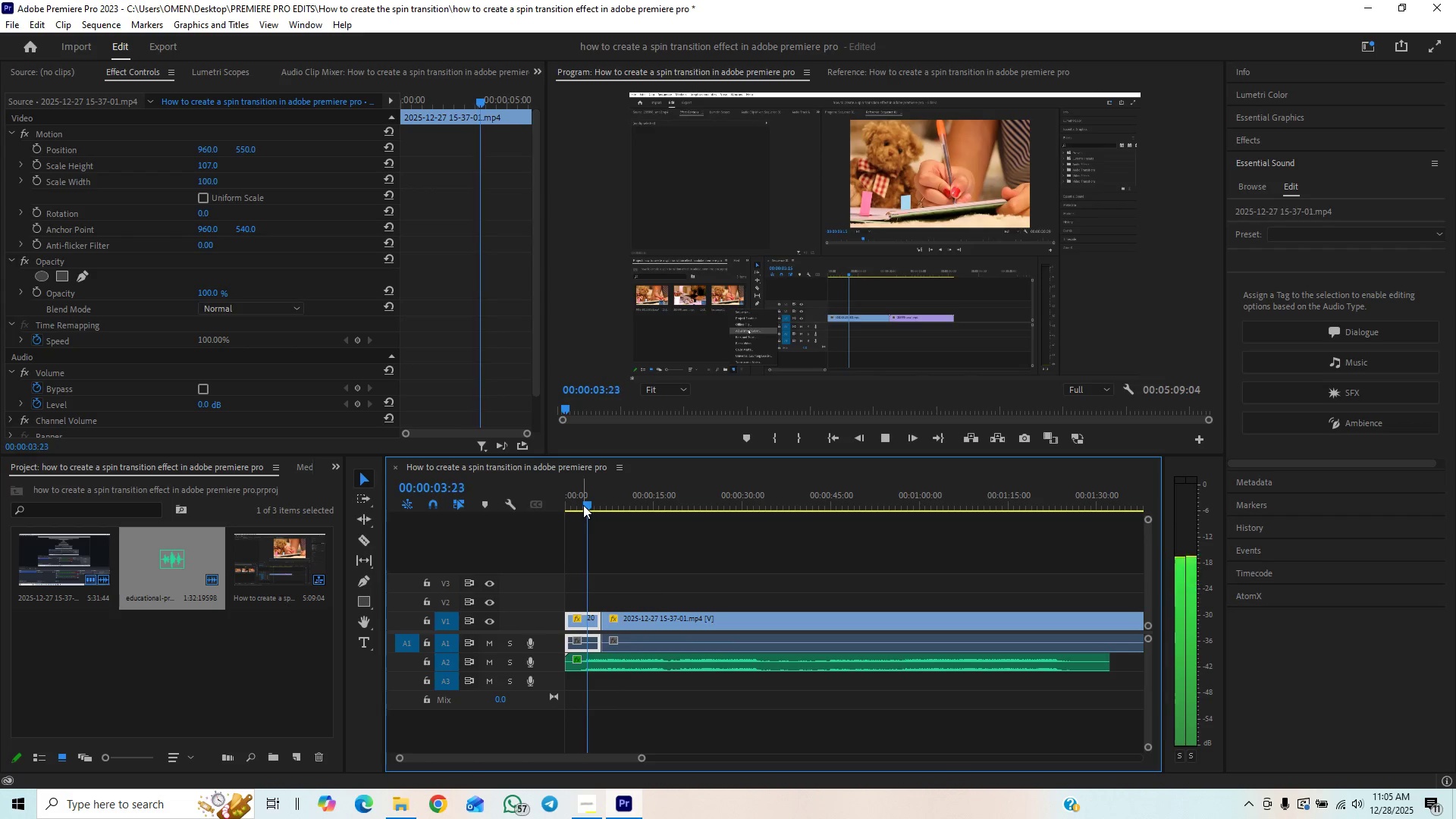 
wait(8.64)
 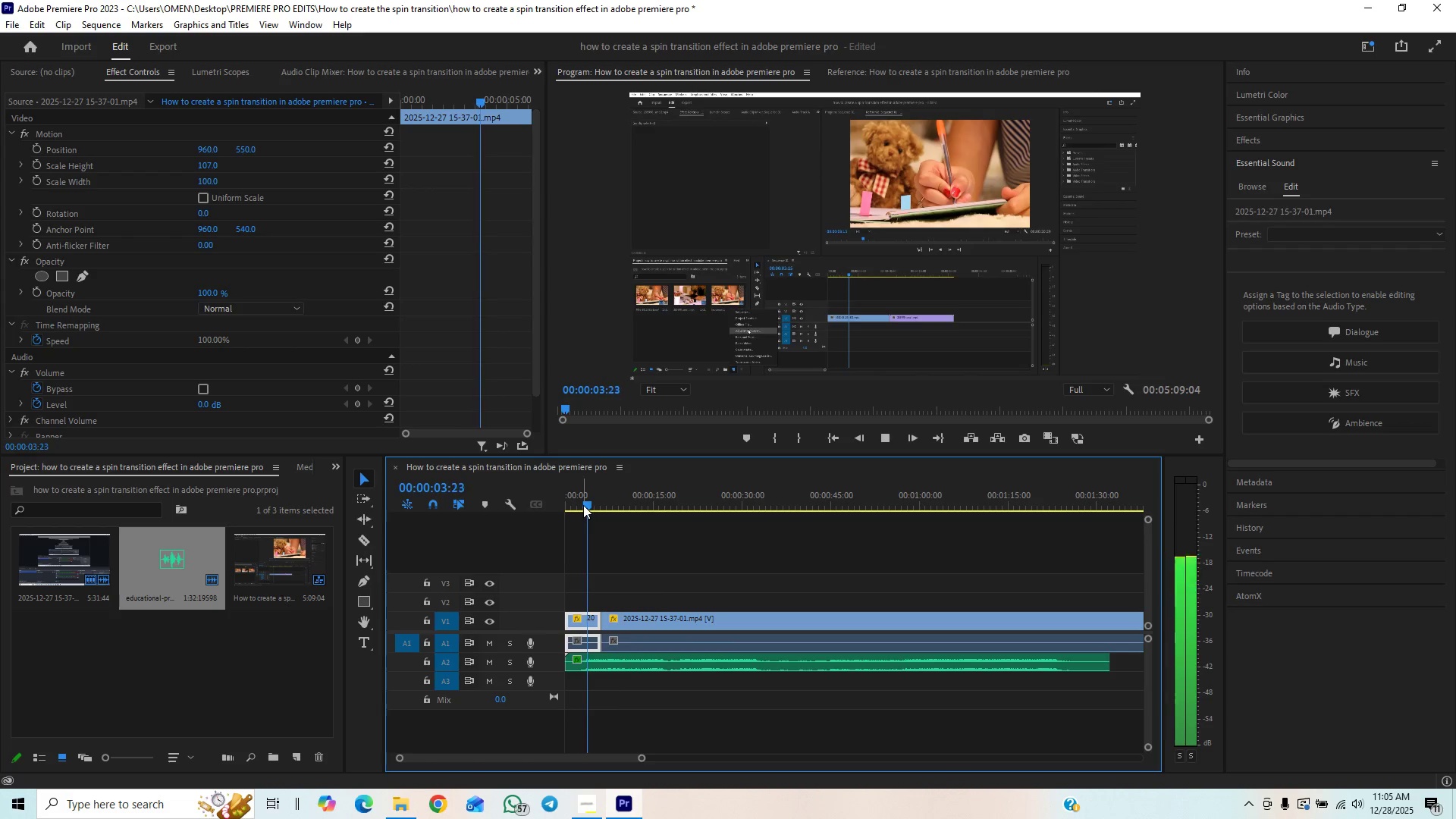 
key(Space)
 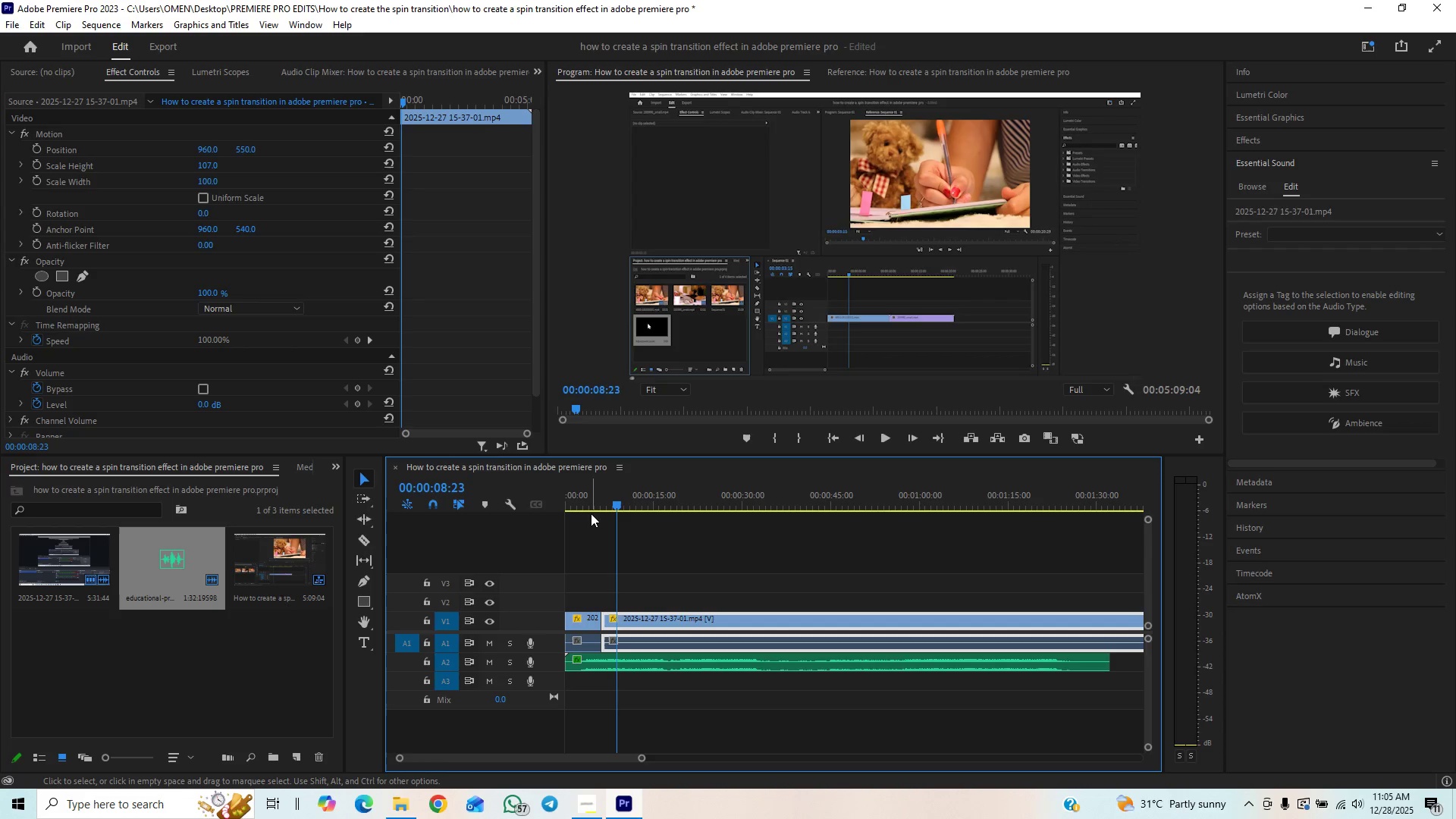 
key(Space)
 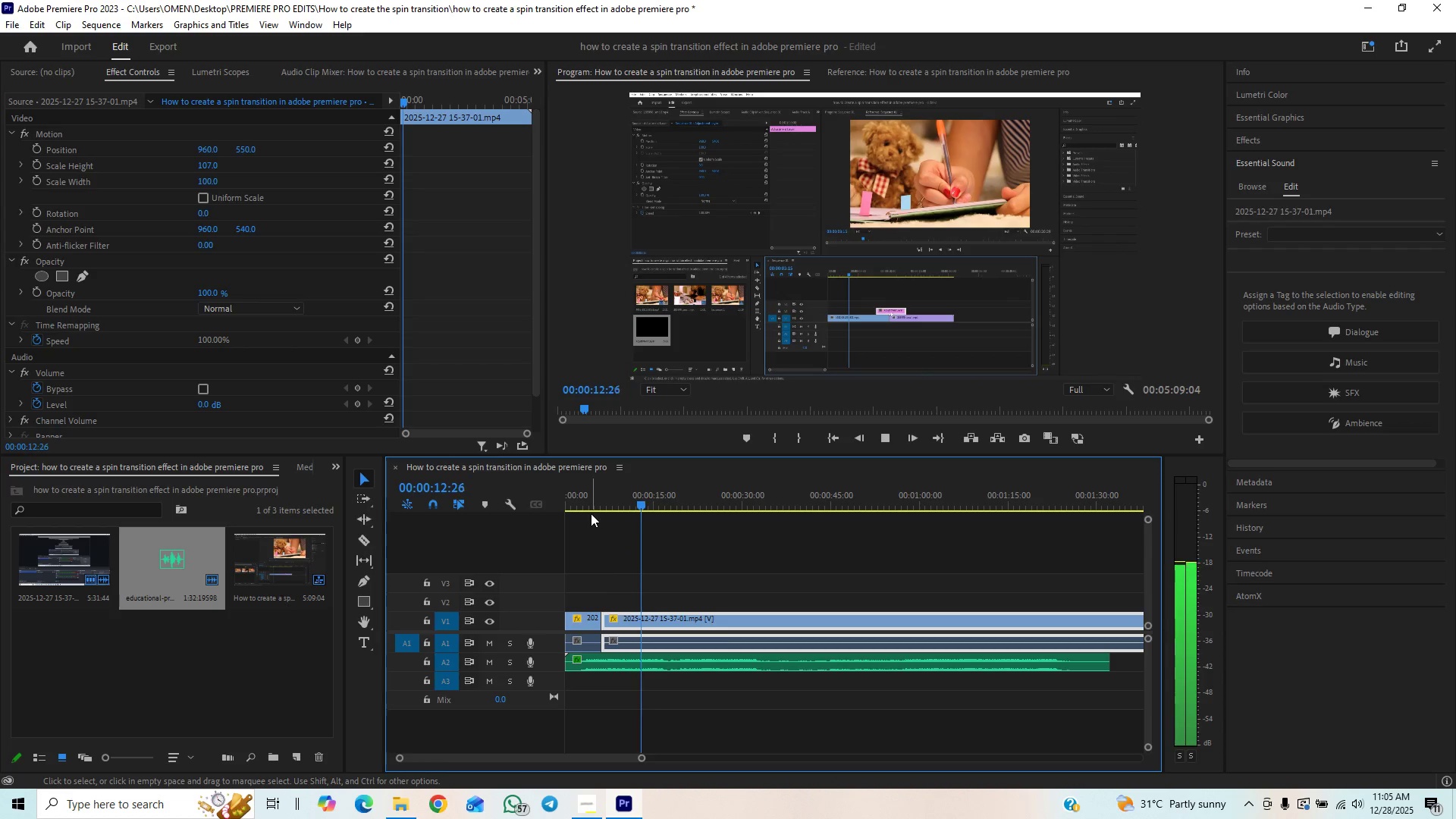 
wait(5.61)
 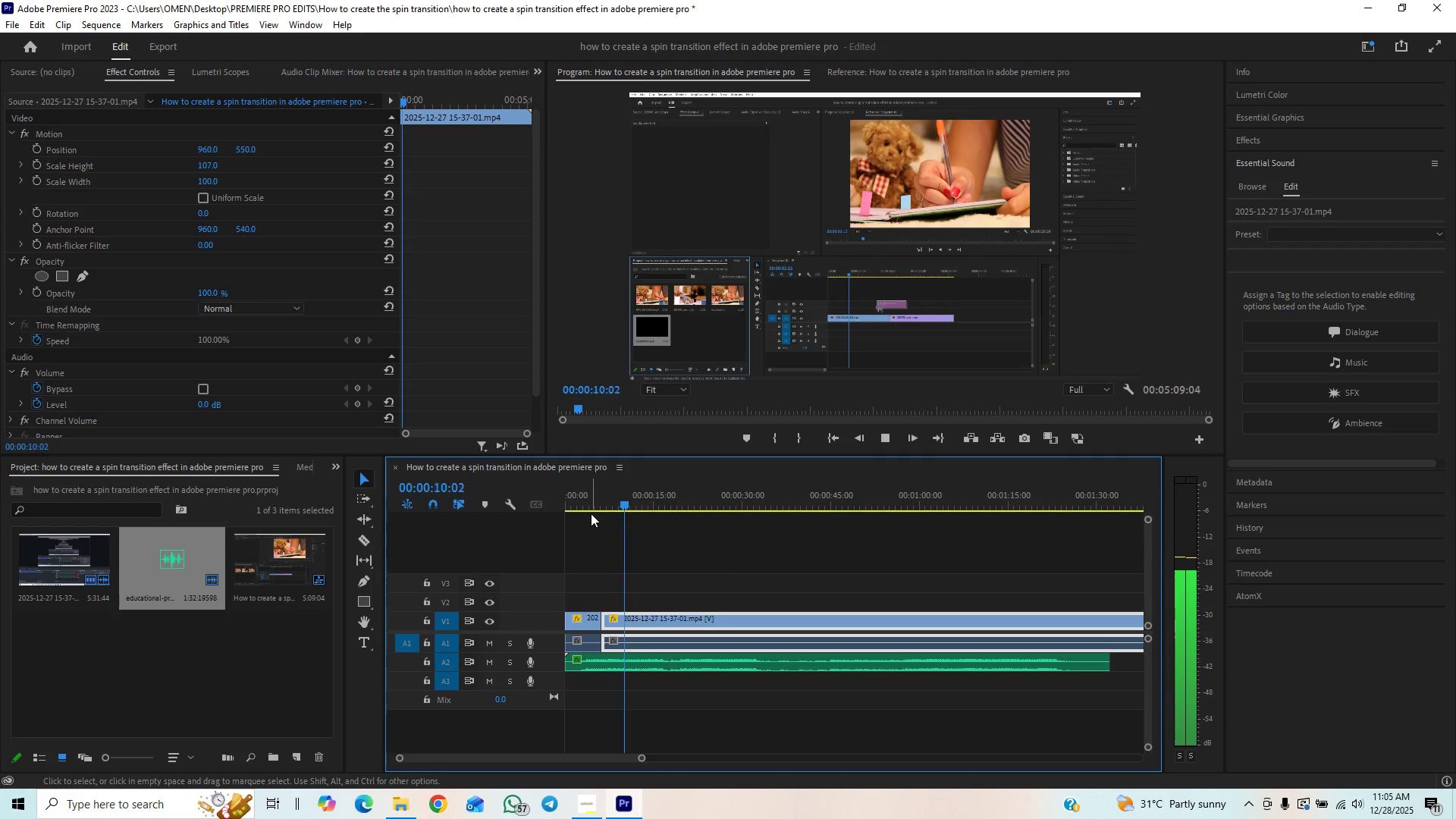 
key(Space)
 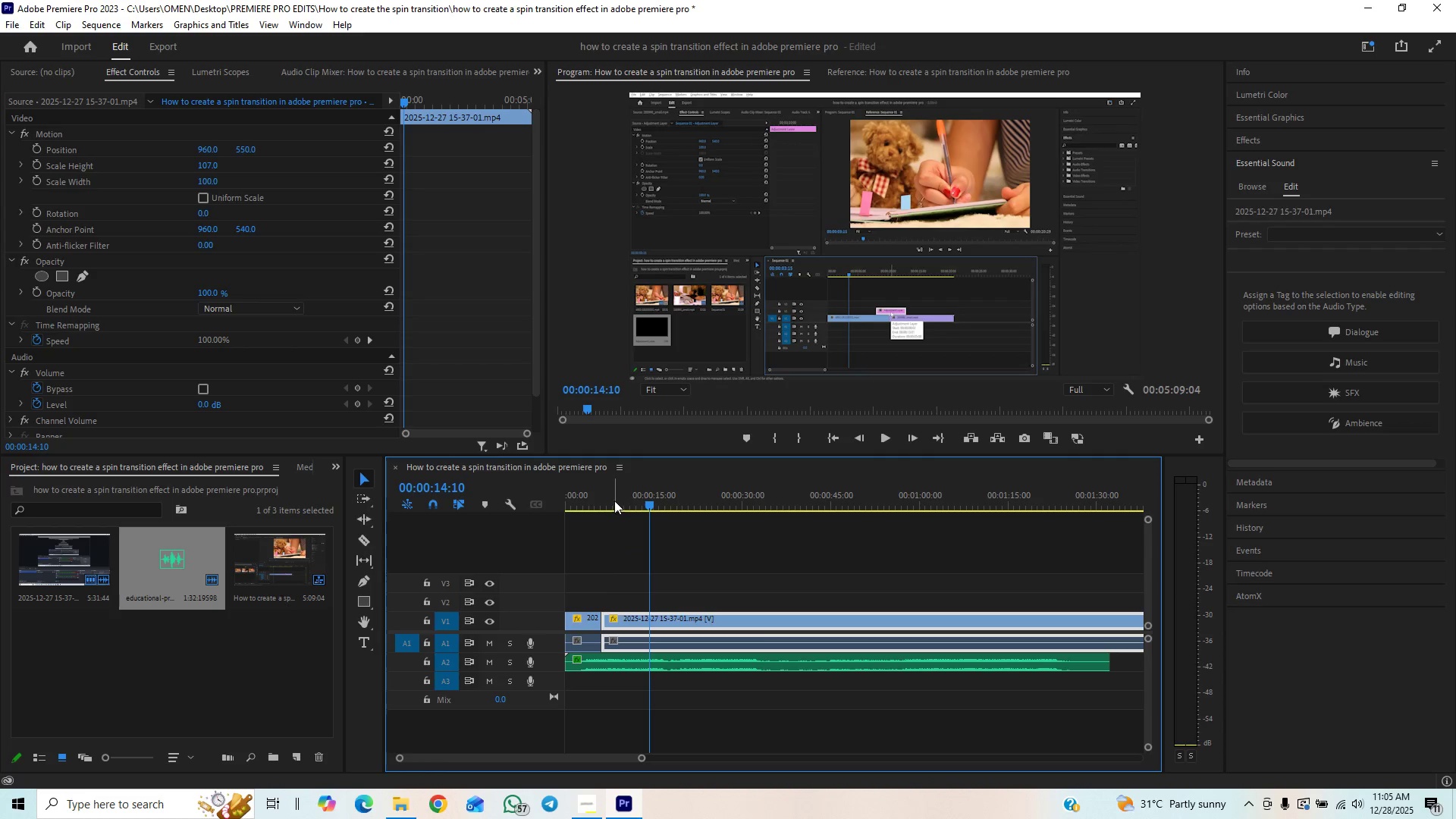 
left_click_drag(start_coordinate=[620, 500], to_coordinate=[640, 498])
 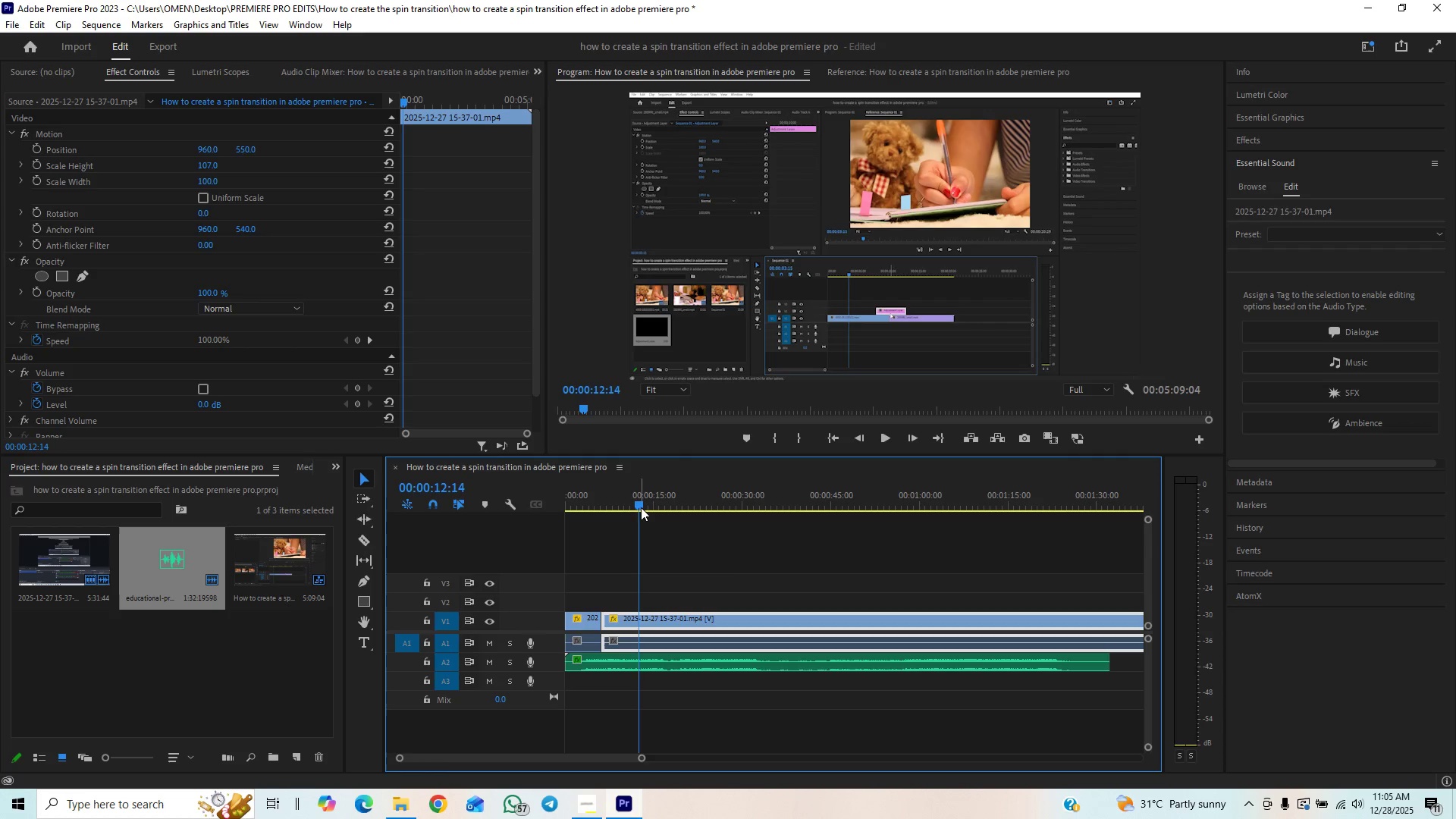 
key(C)
 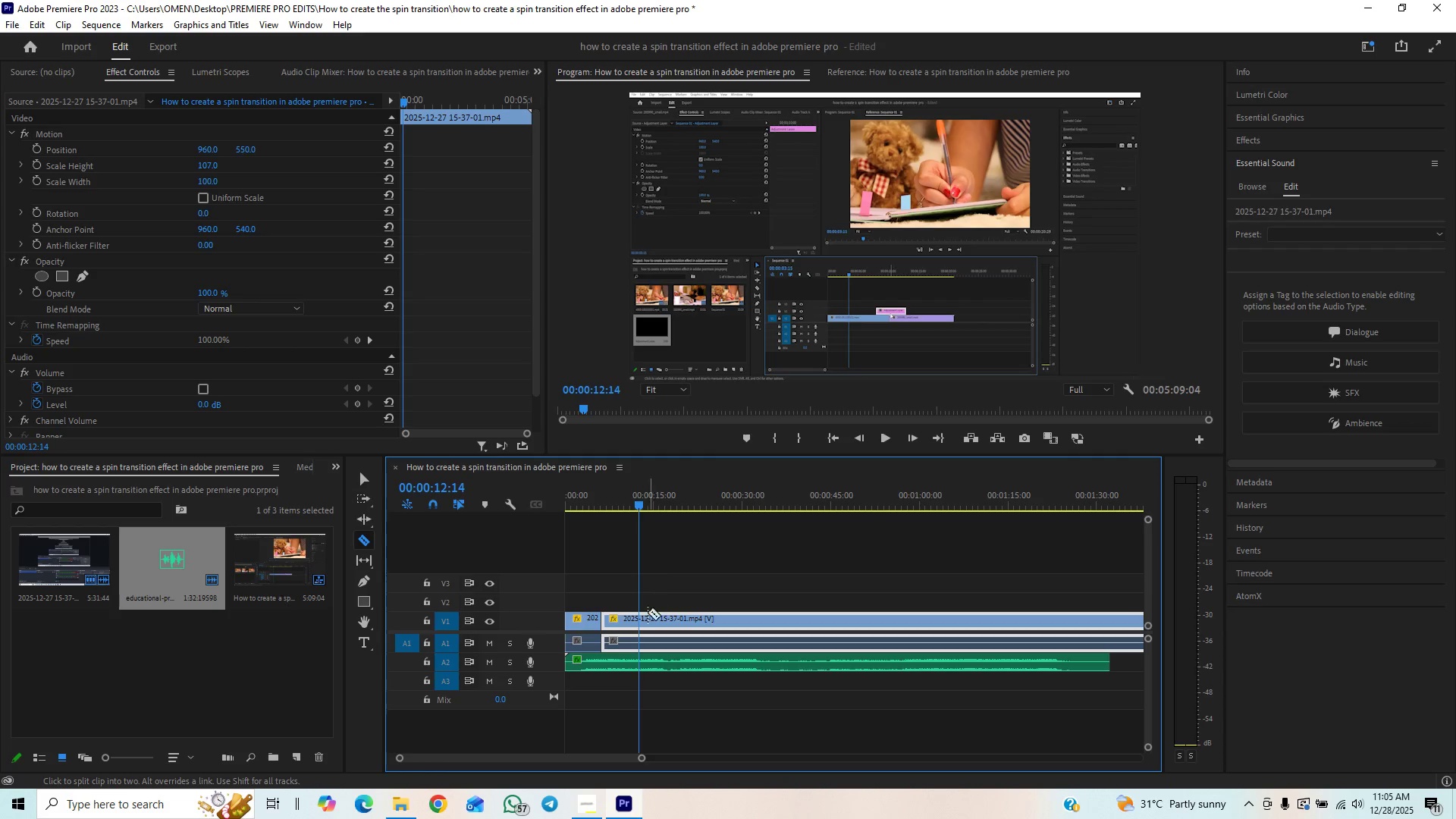 
left_click([643, 620])
 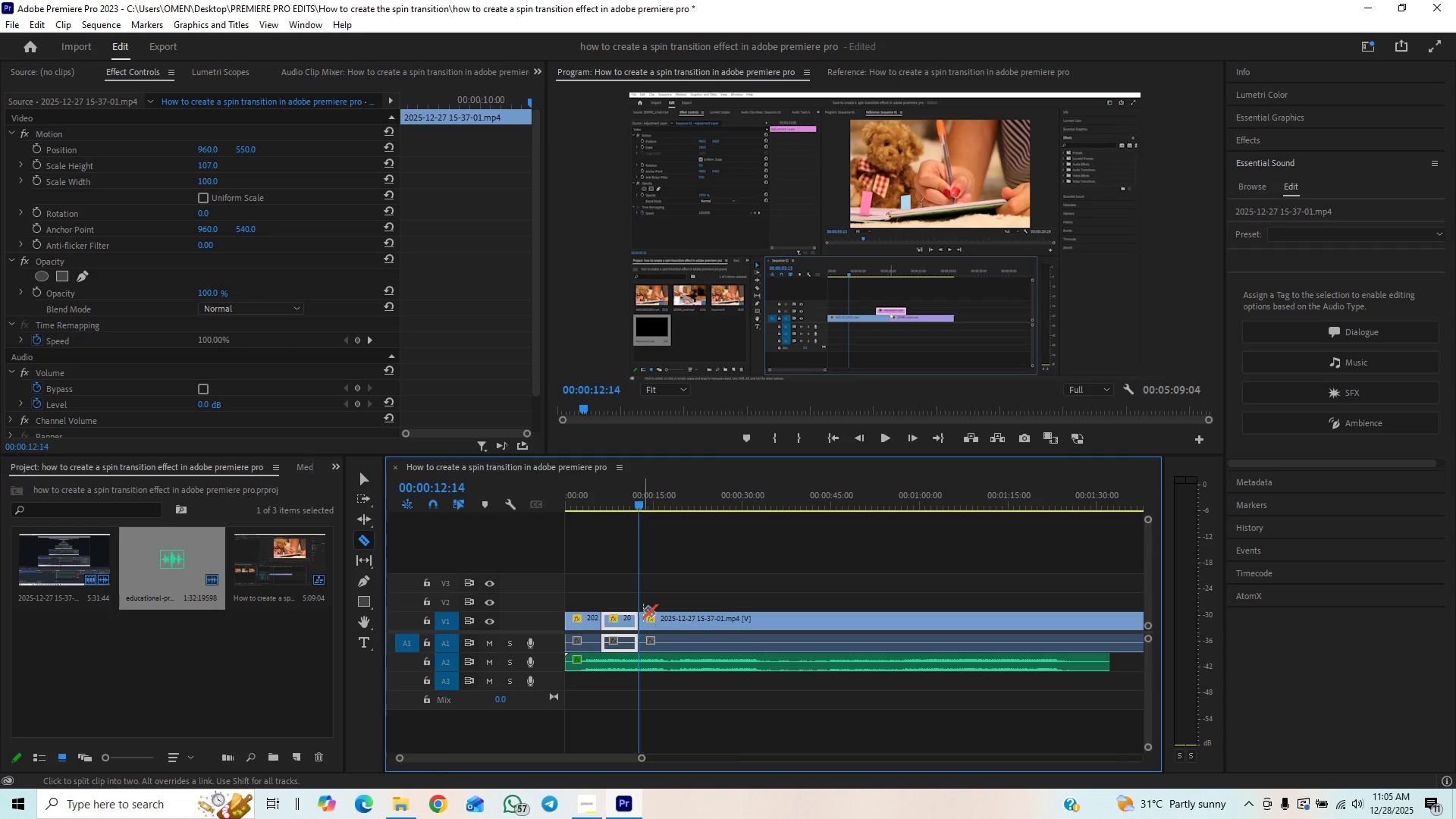 
key(Space)
 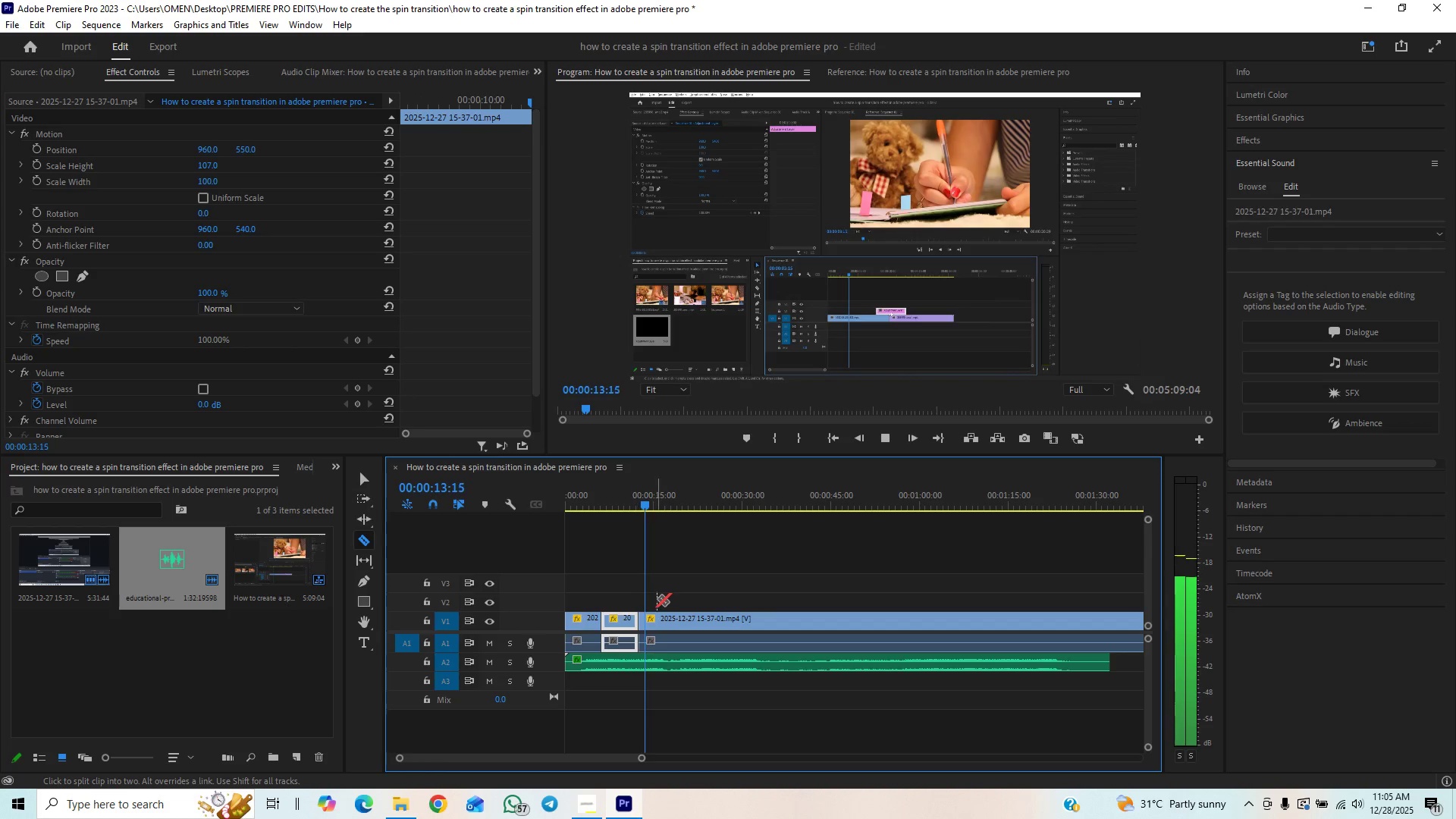 
key(Space)
 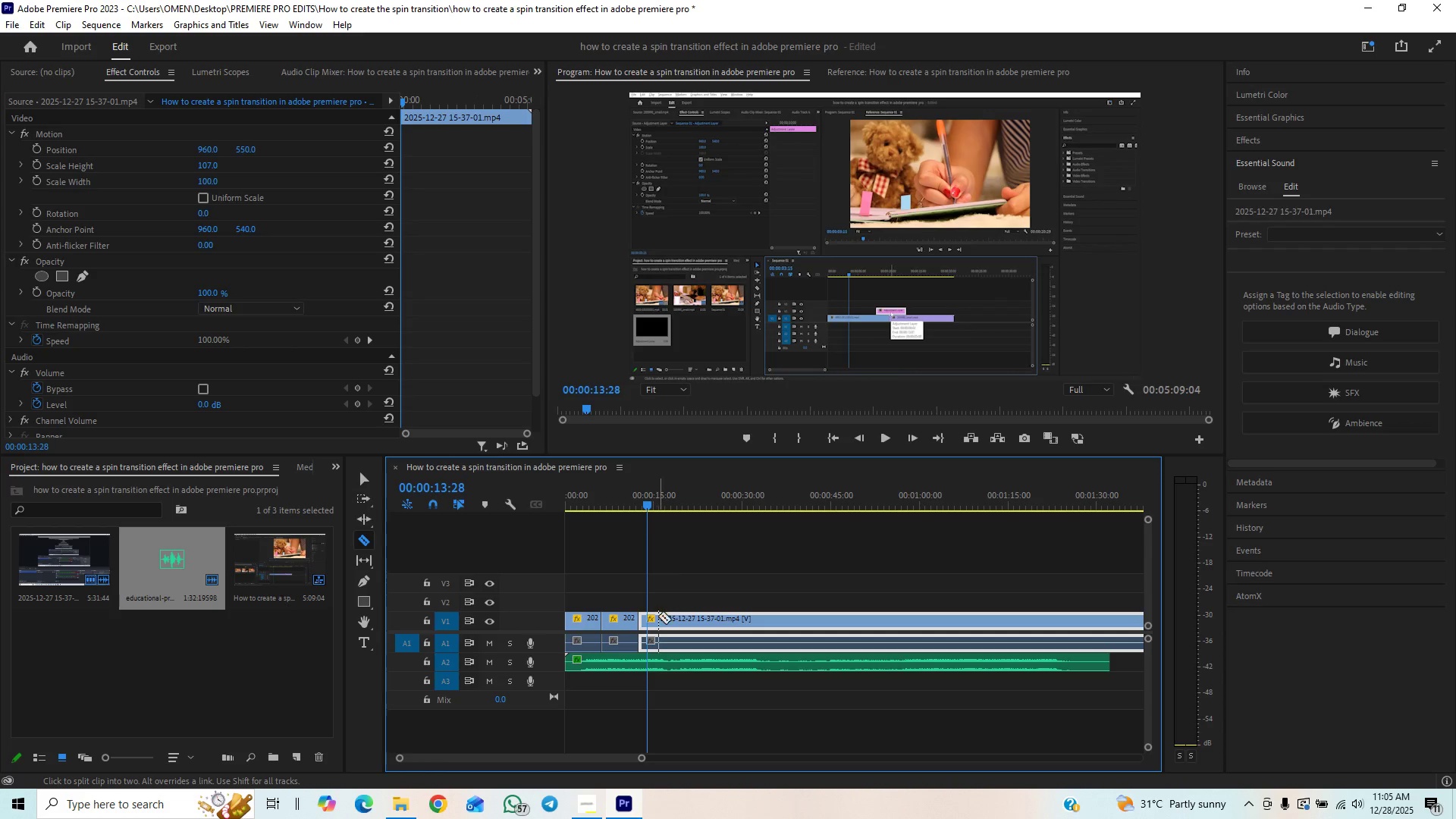 
key(Space)
 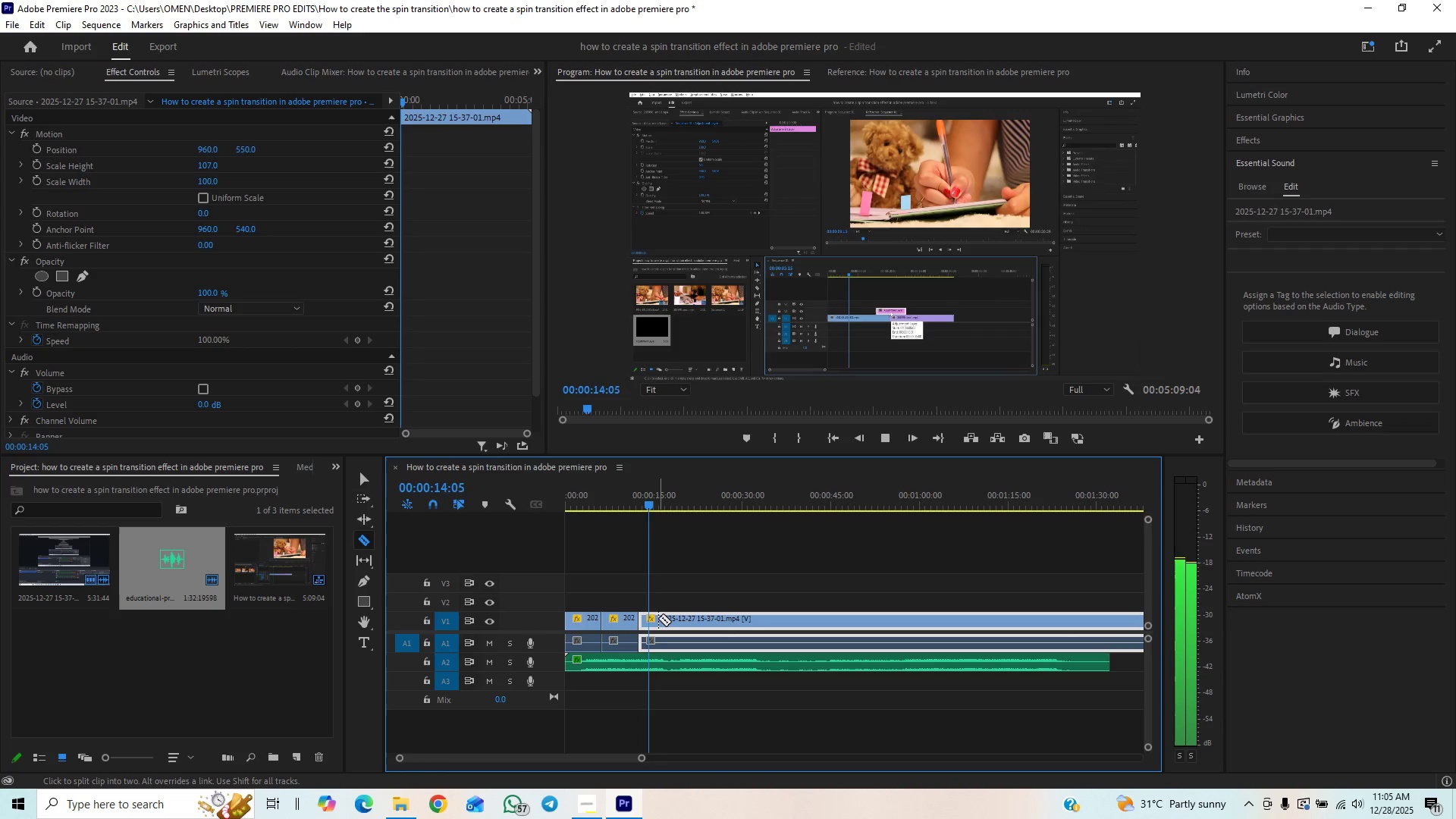 
key(Space)
 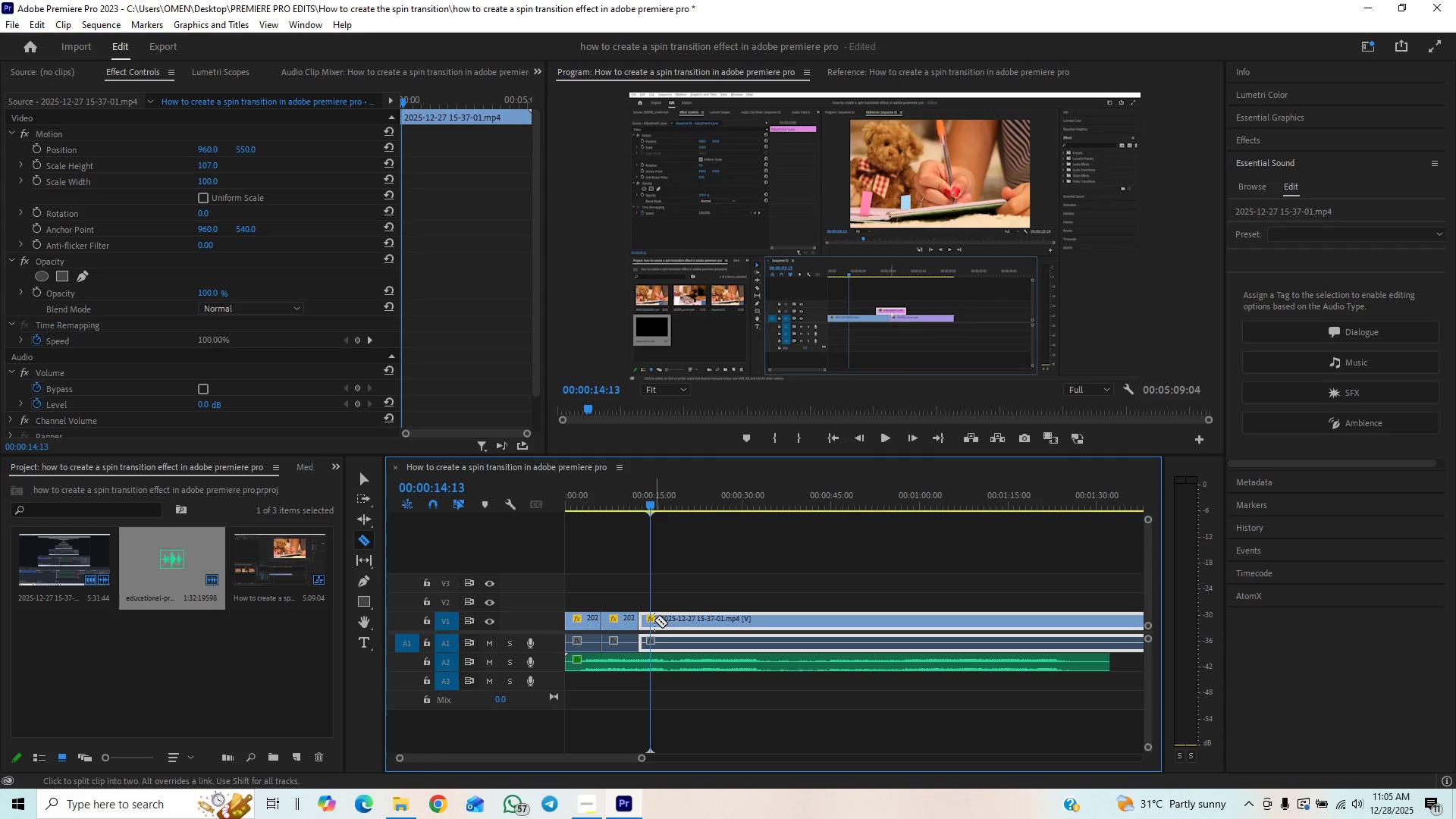 
key(Space)
 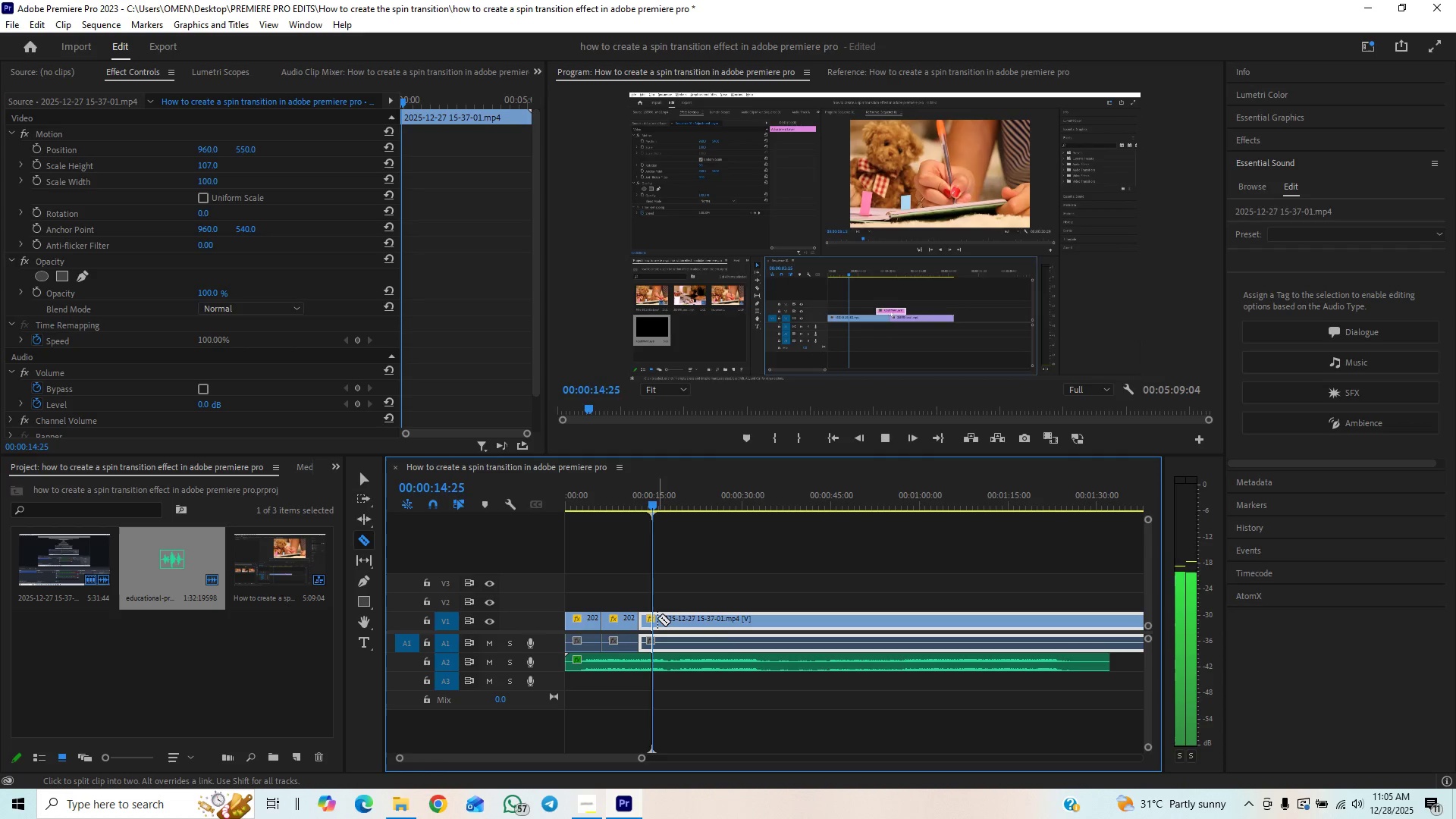 
key(Space)
 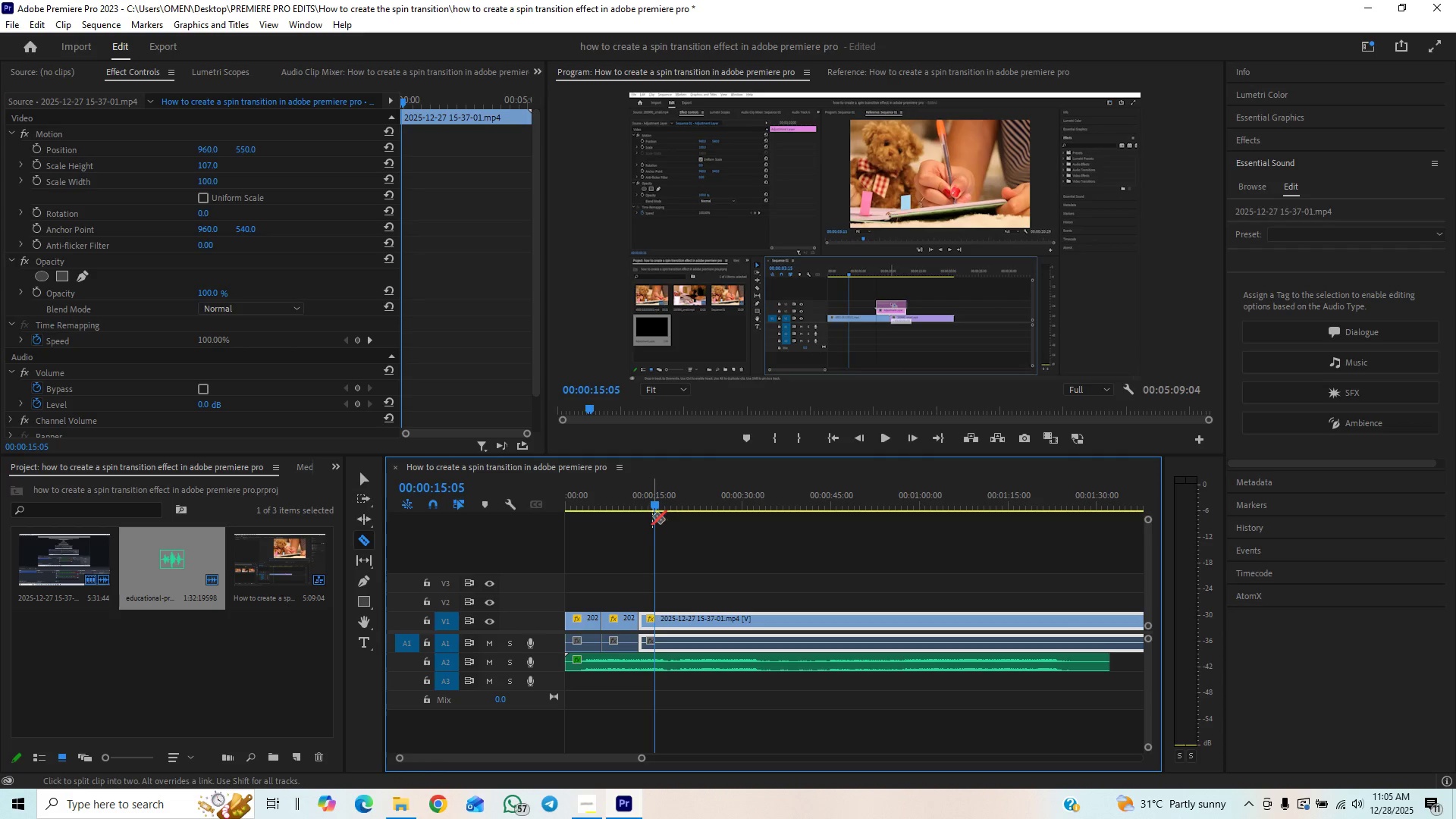 
left_click_drag(start_coordinate=[651, 504], to_coordinate=[649, 510])
 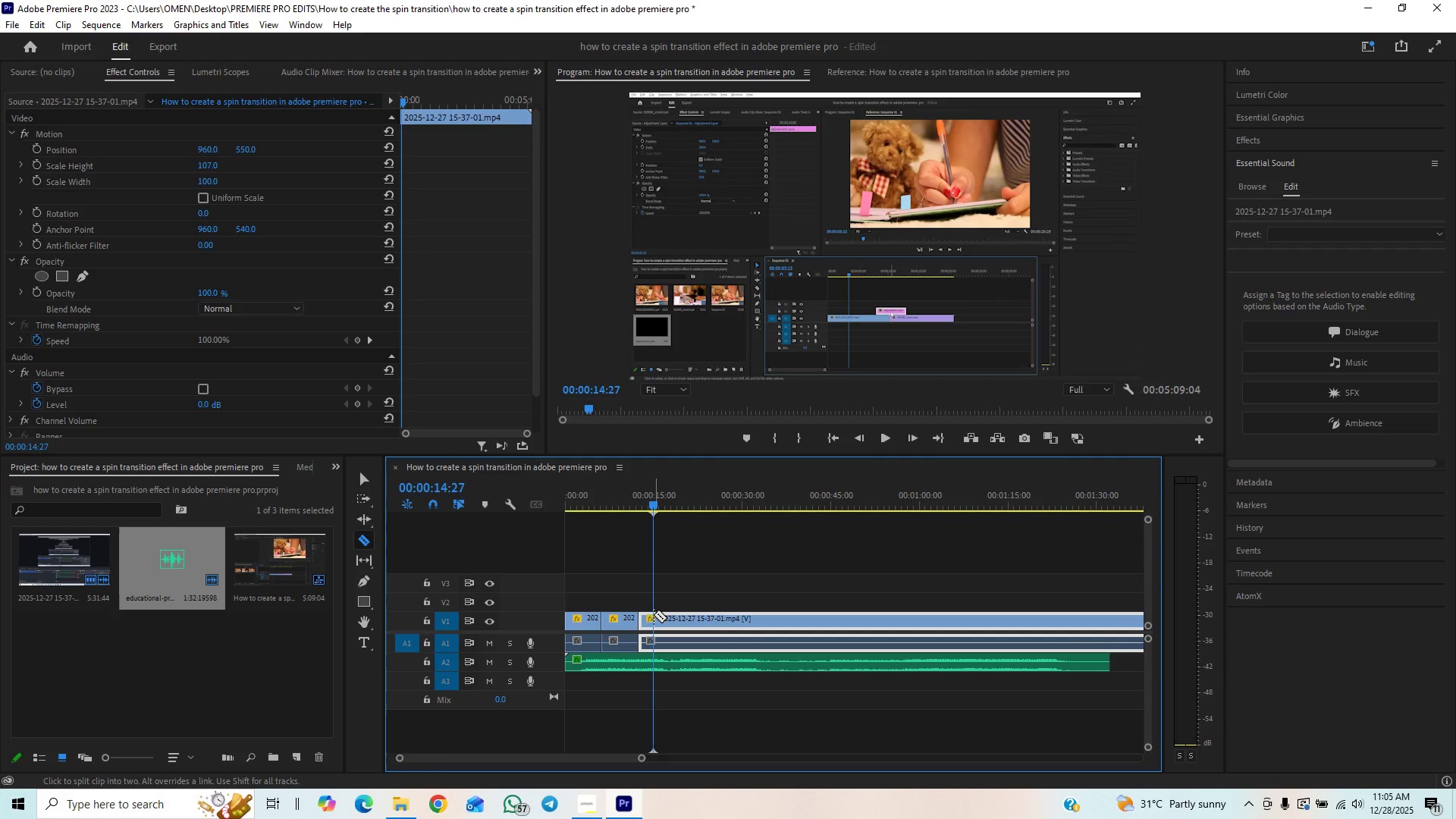 
left_click([654, 617])
 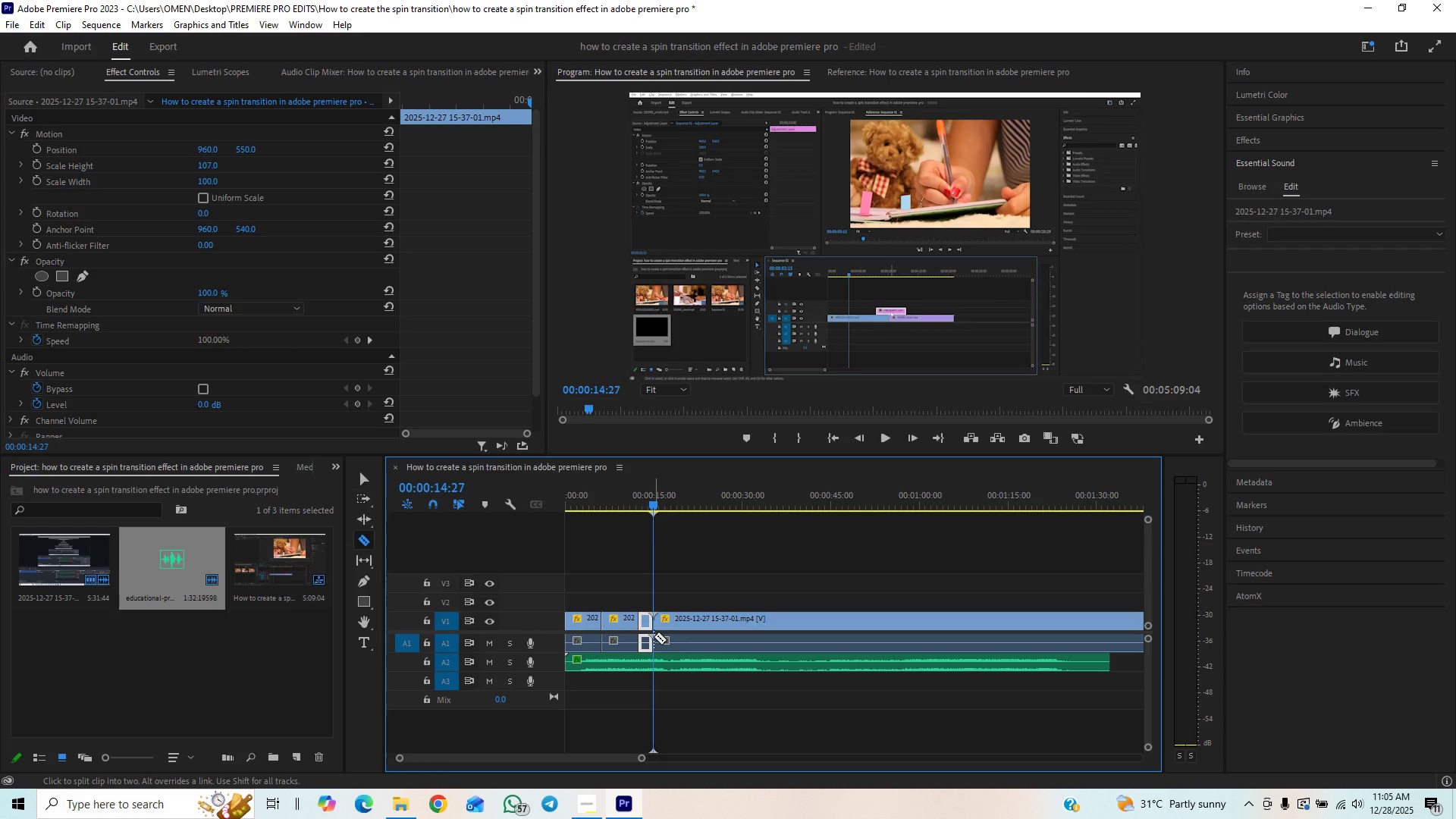 
key(V)
 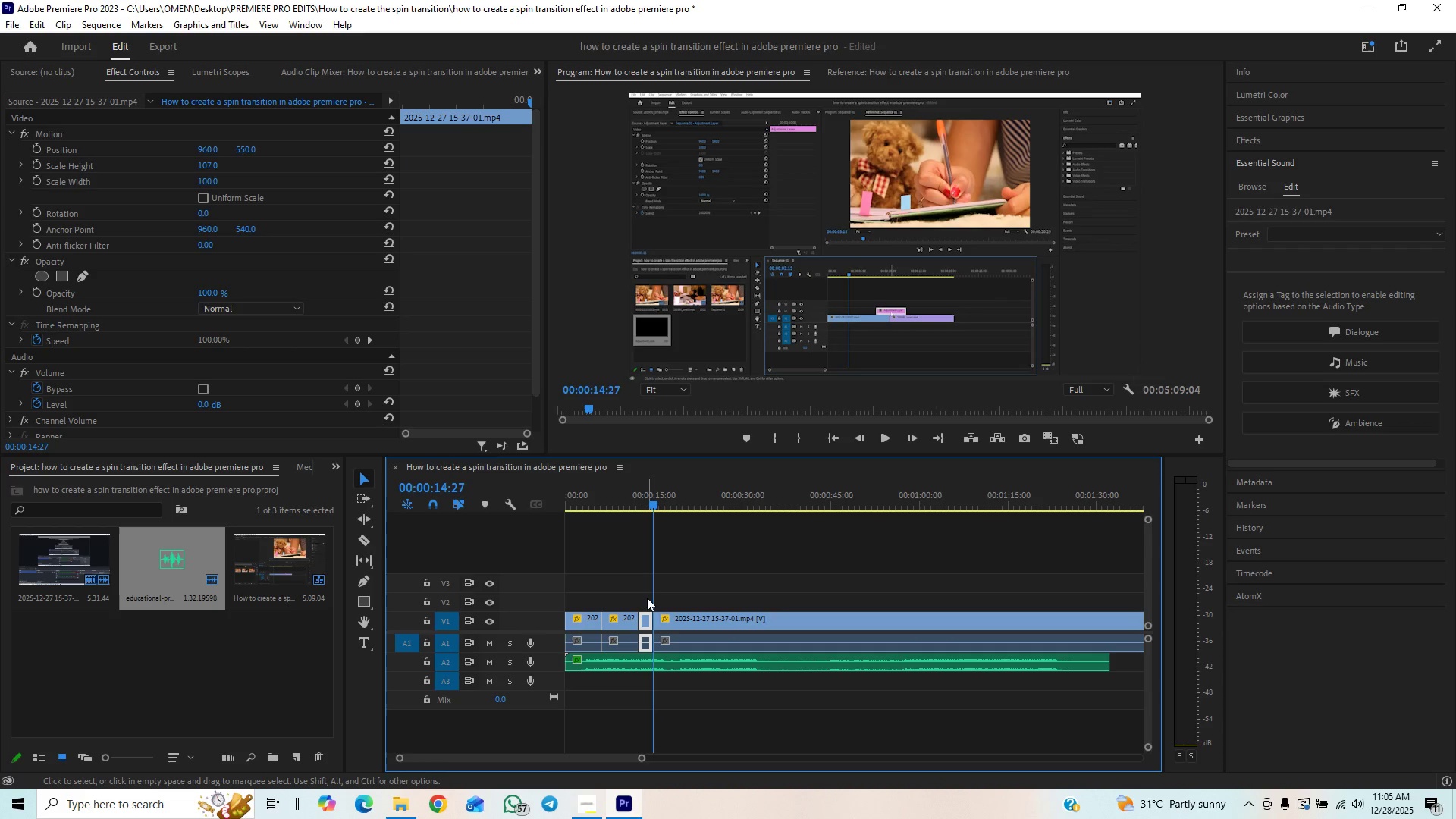 
left_click_drag(start_coordinate=[647, 597], to_coordinate=[648, 628])
 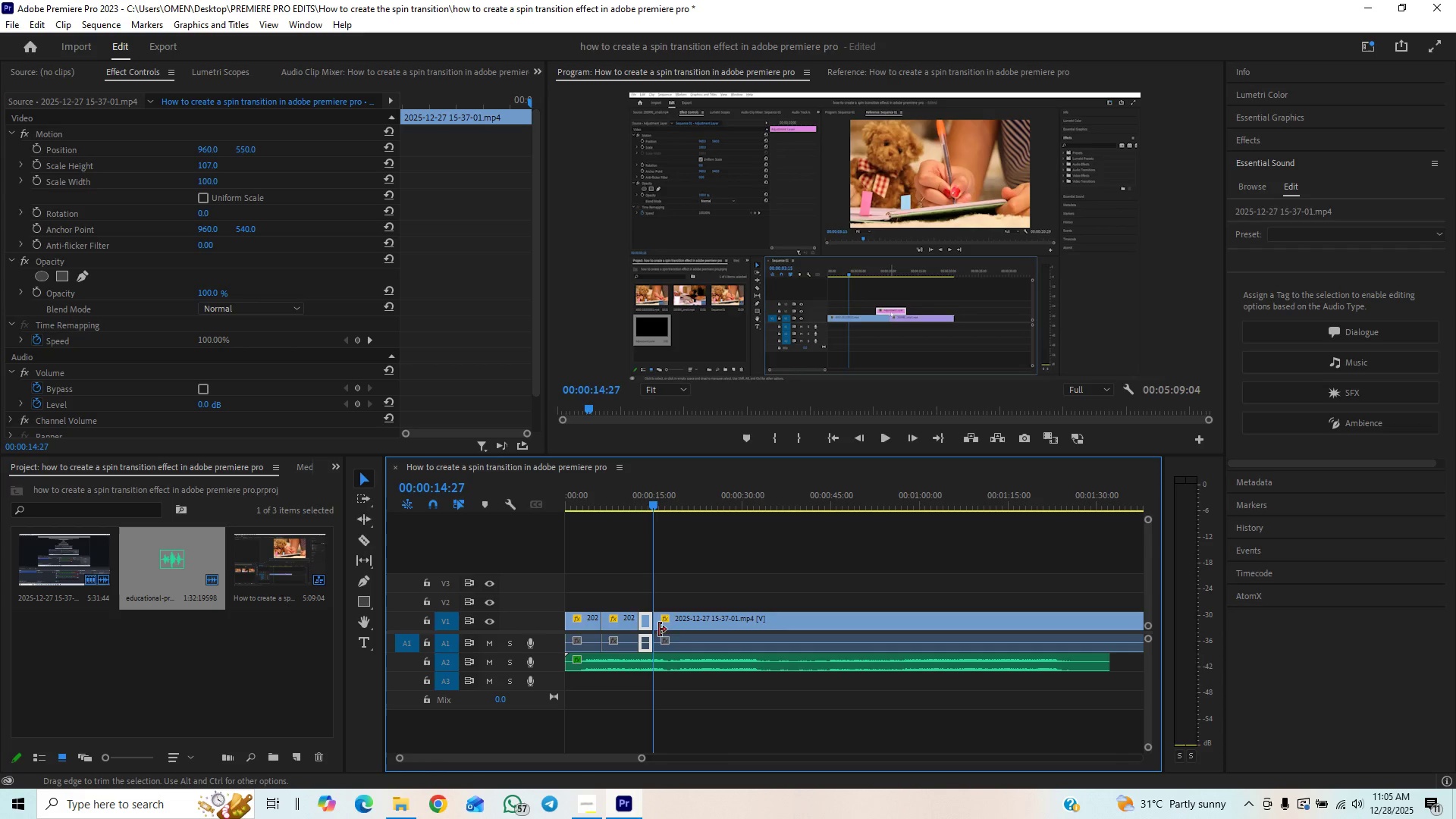 
key(Delete)
 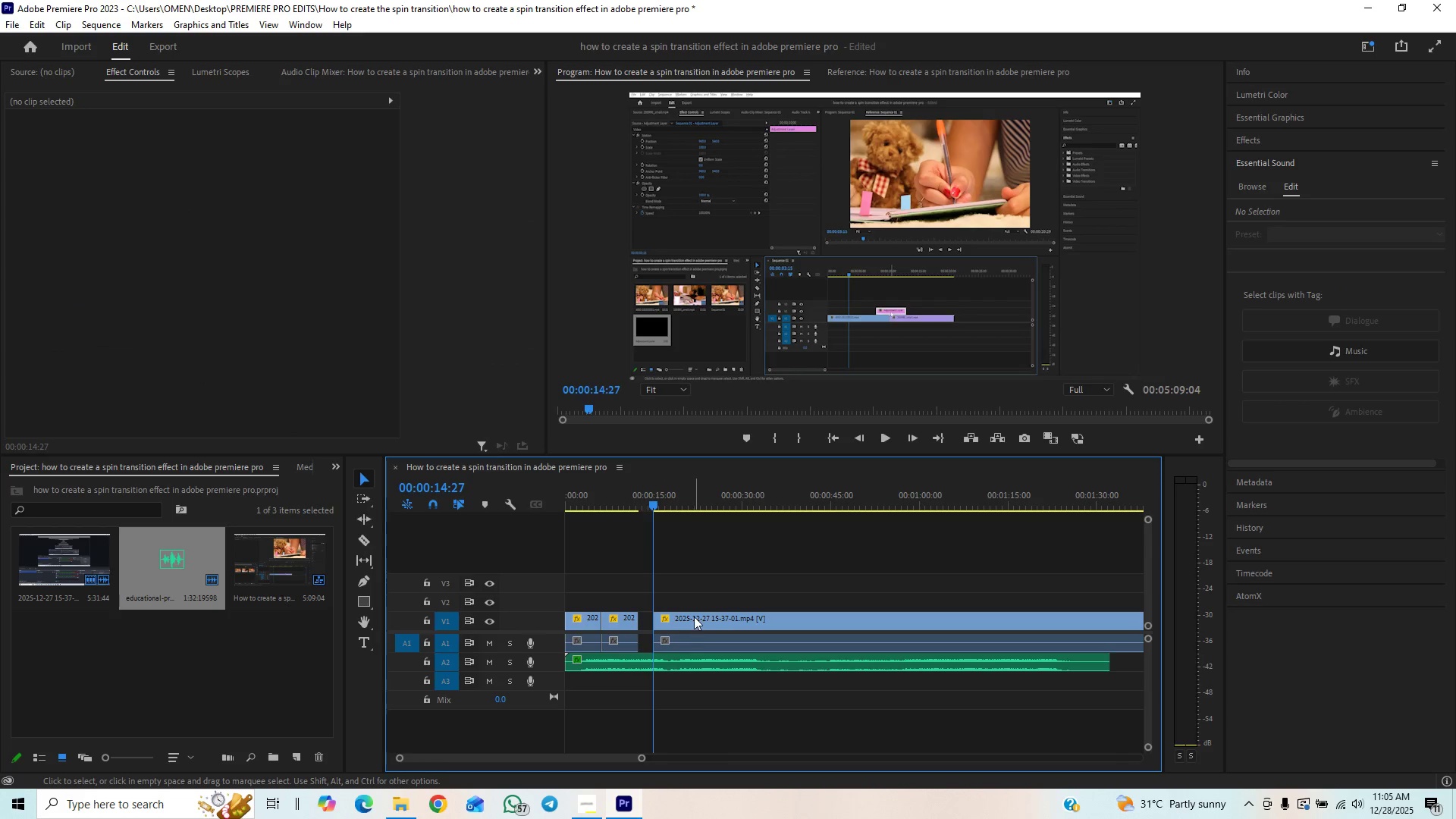 
left_click_drag(start_coordinate=[693, 617], to_coordinate=[685, 621])
 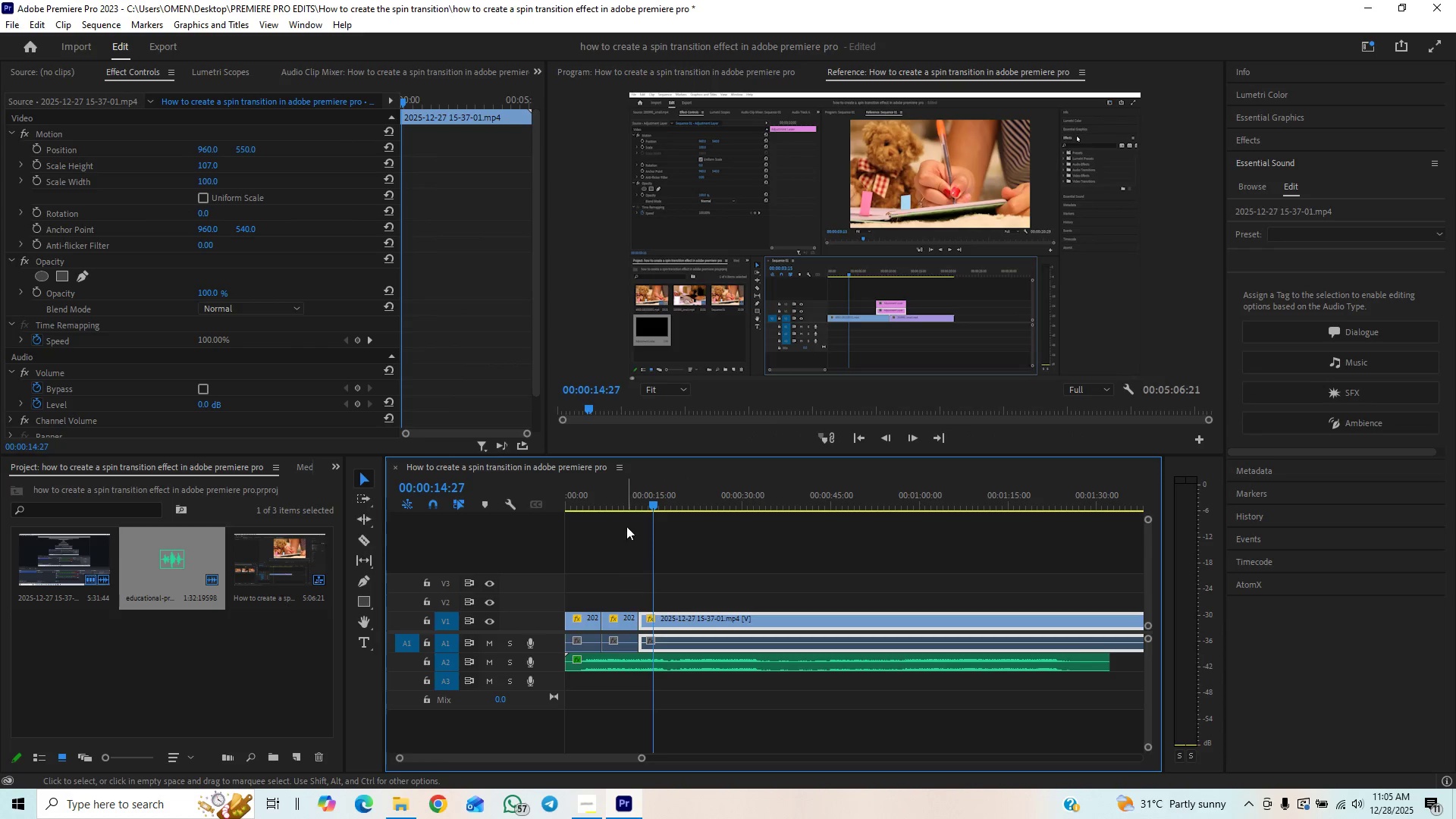 
left_click([635, 500])
 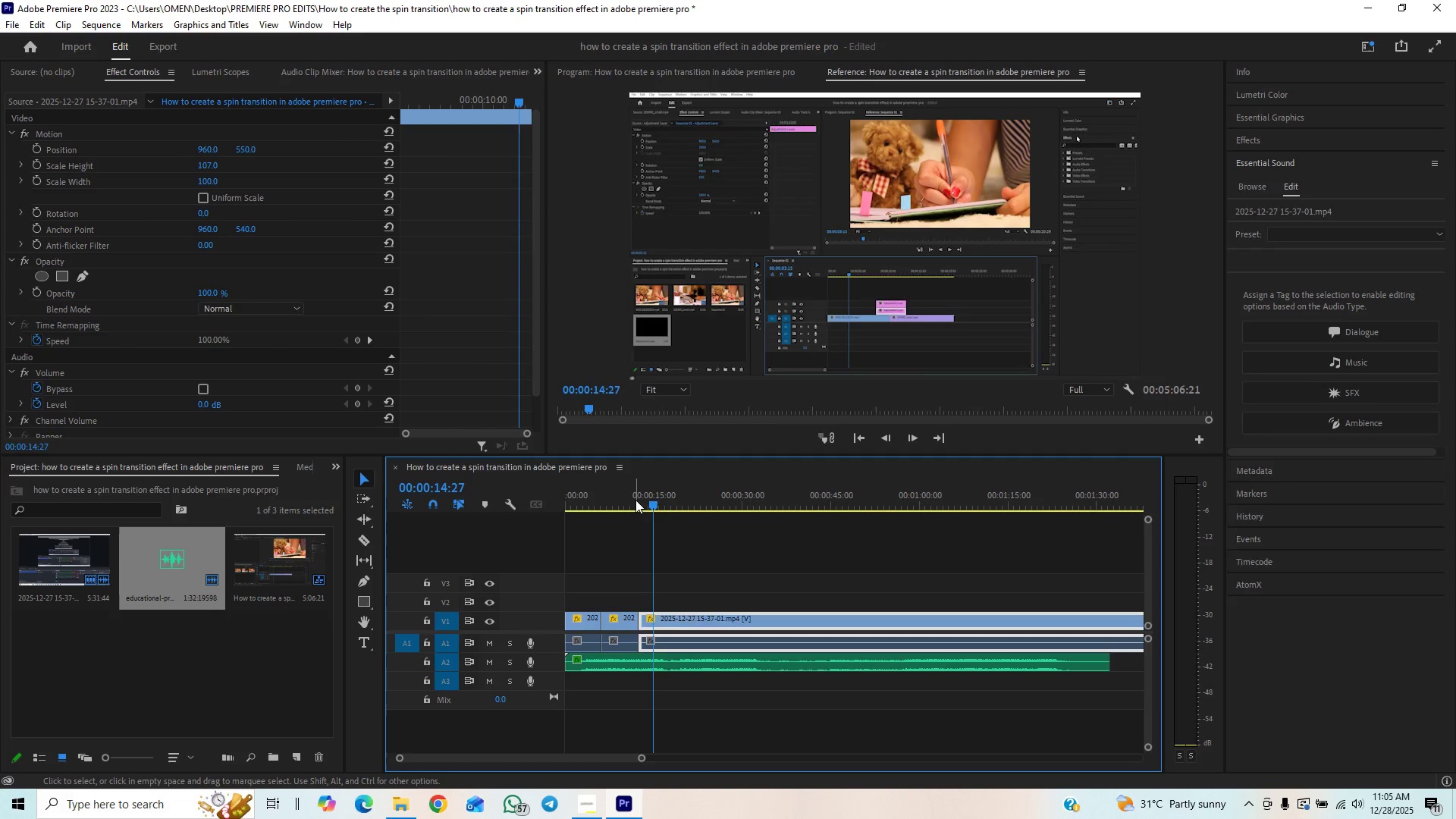 
key(Space)
 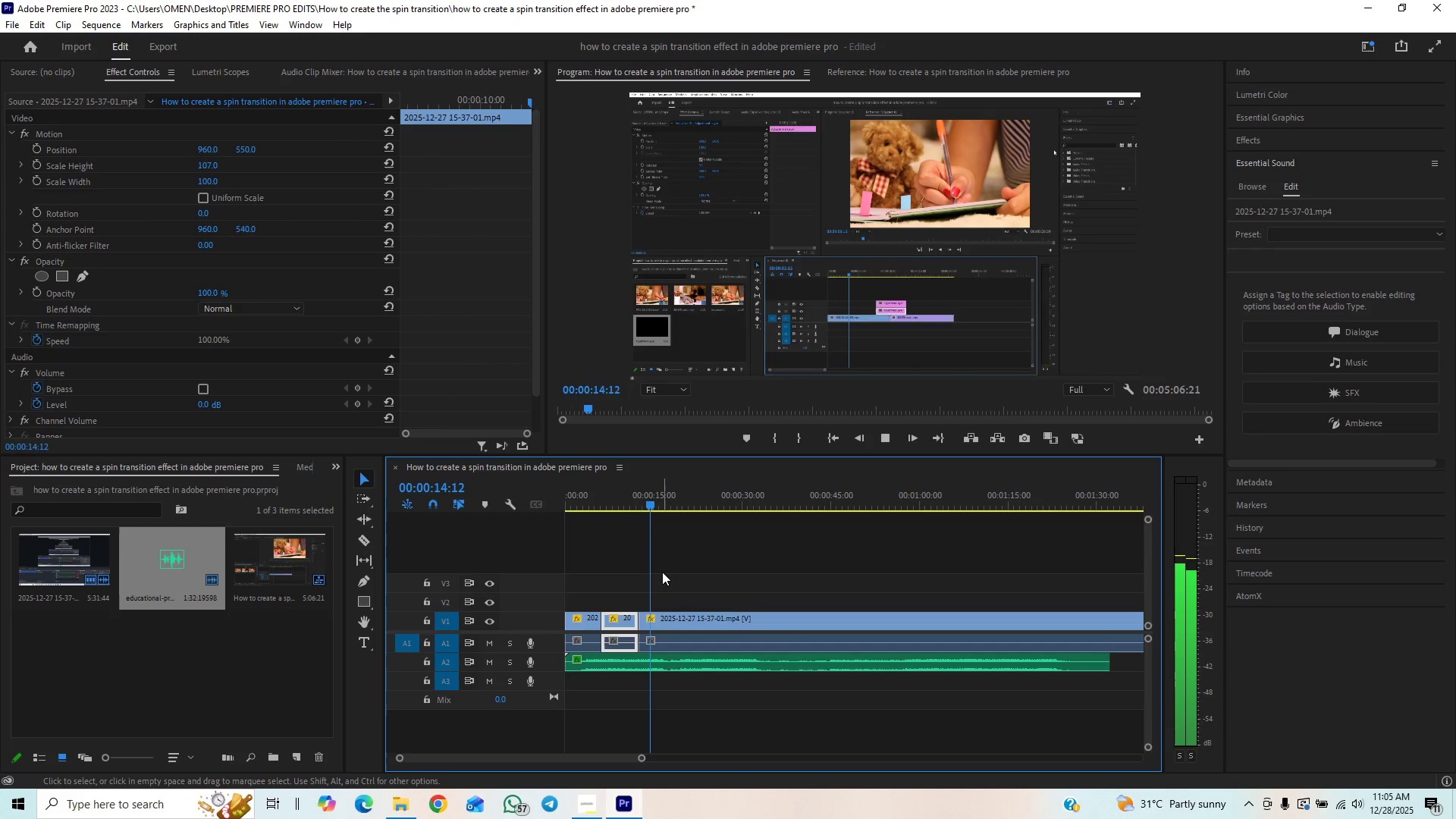 
key(Space)
 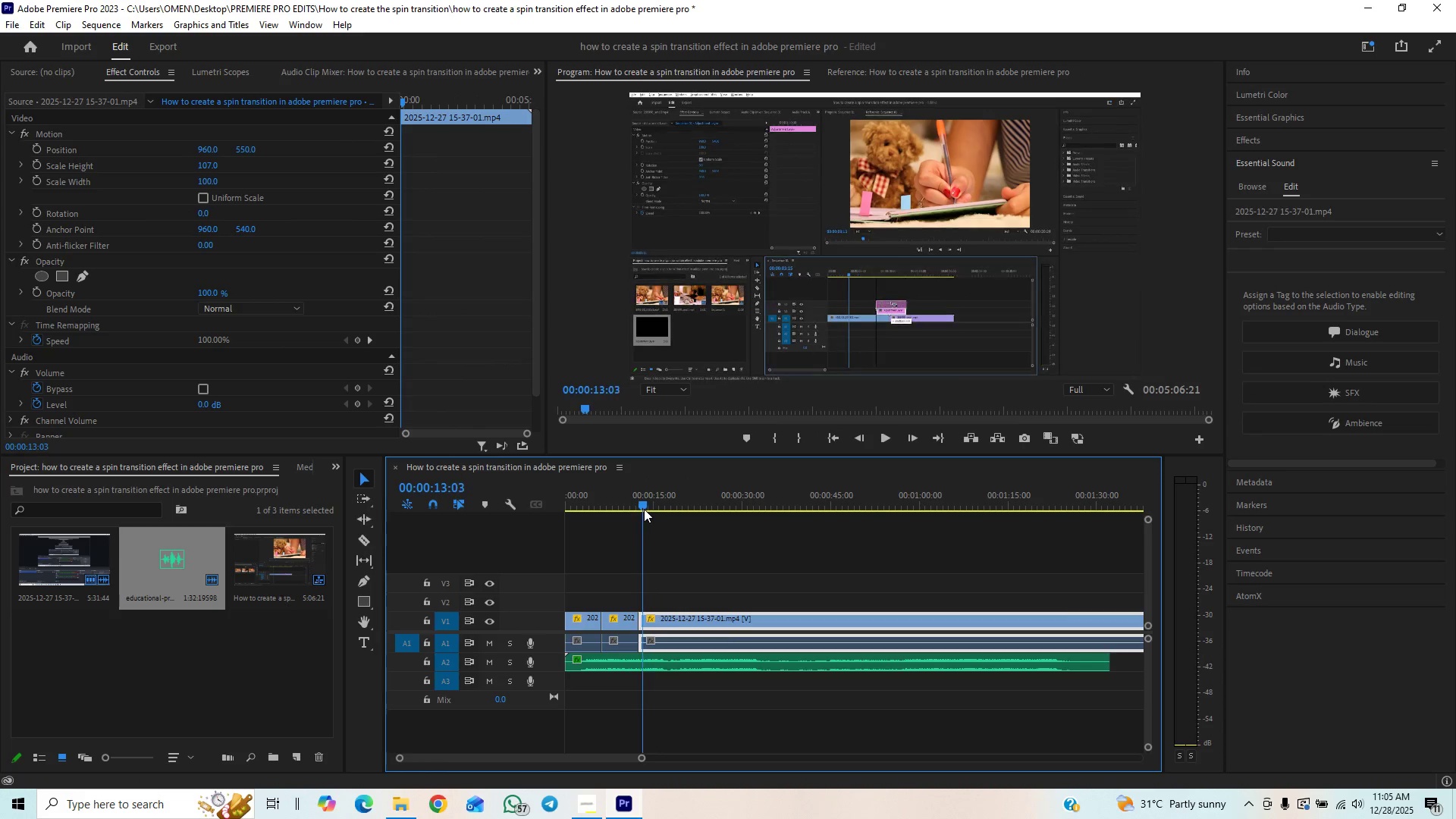 
key(Space)
 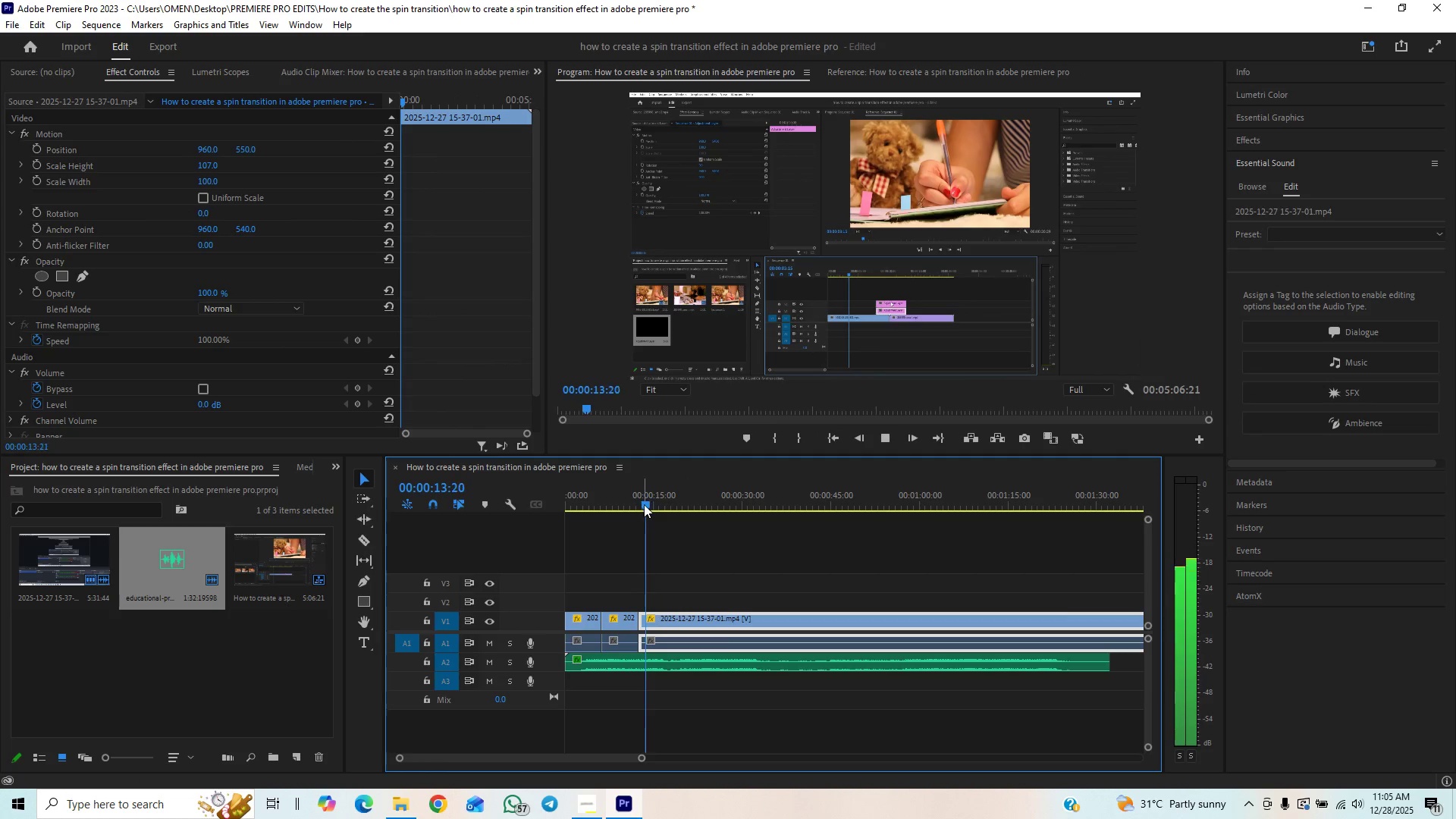 
left_click_drag(start_coordinate=[644, 500], to_coordinate=[635, 510])
 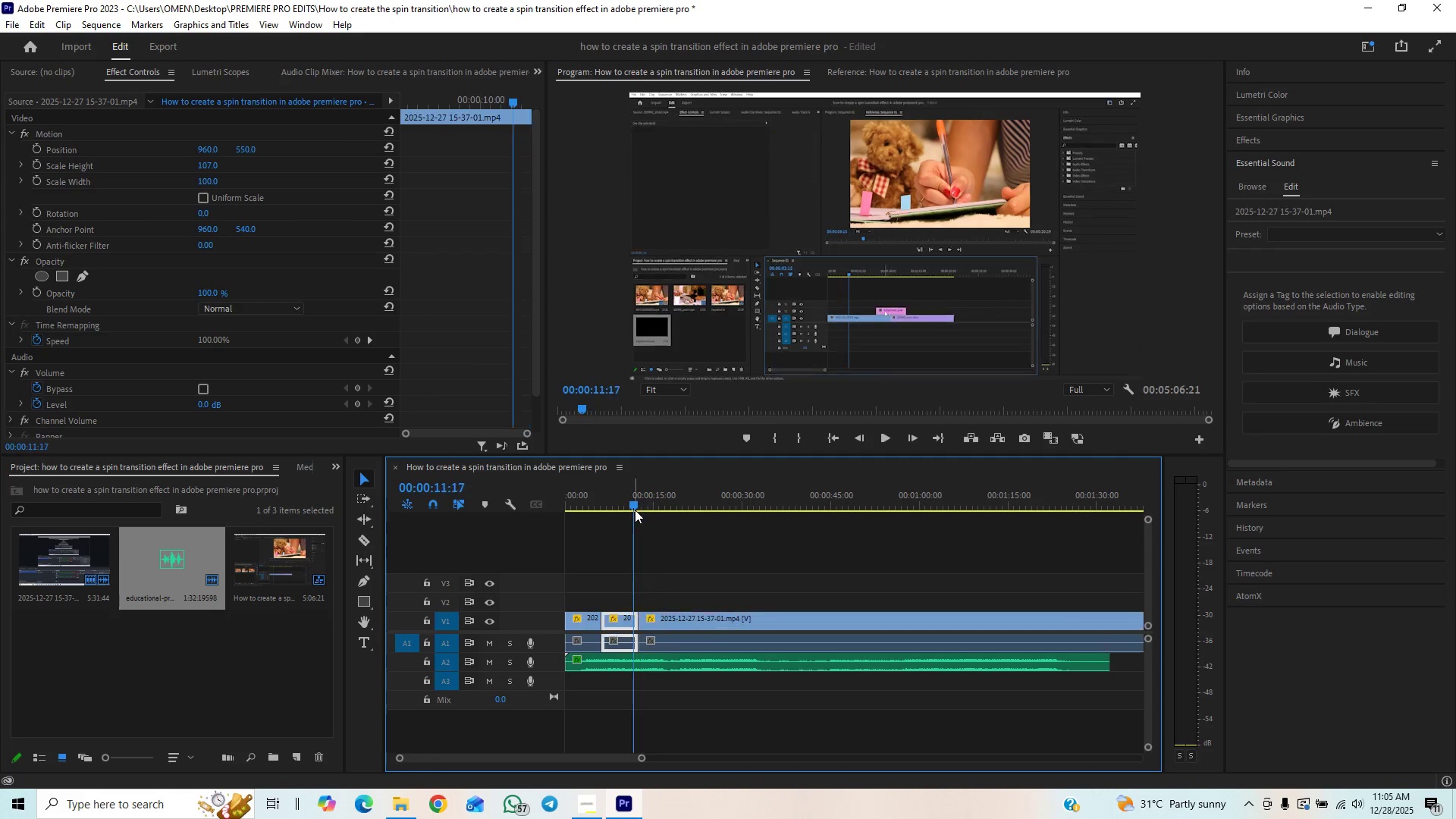 
key(Space)
 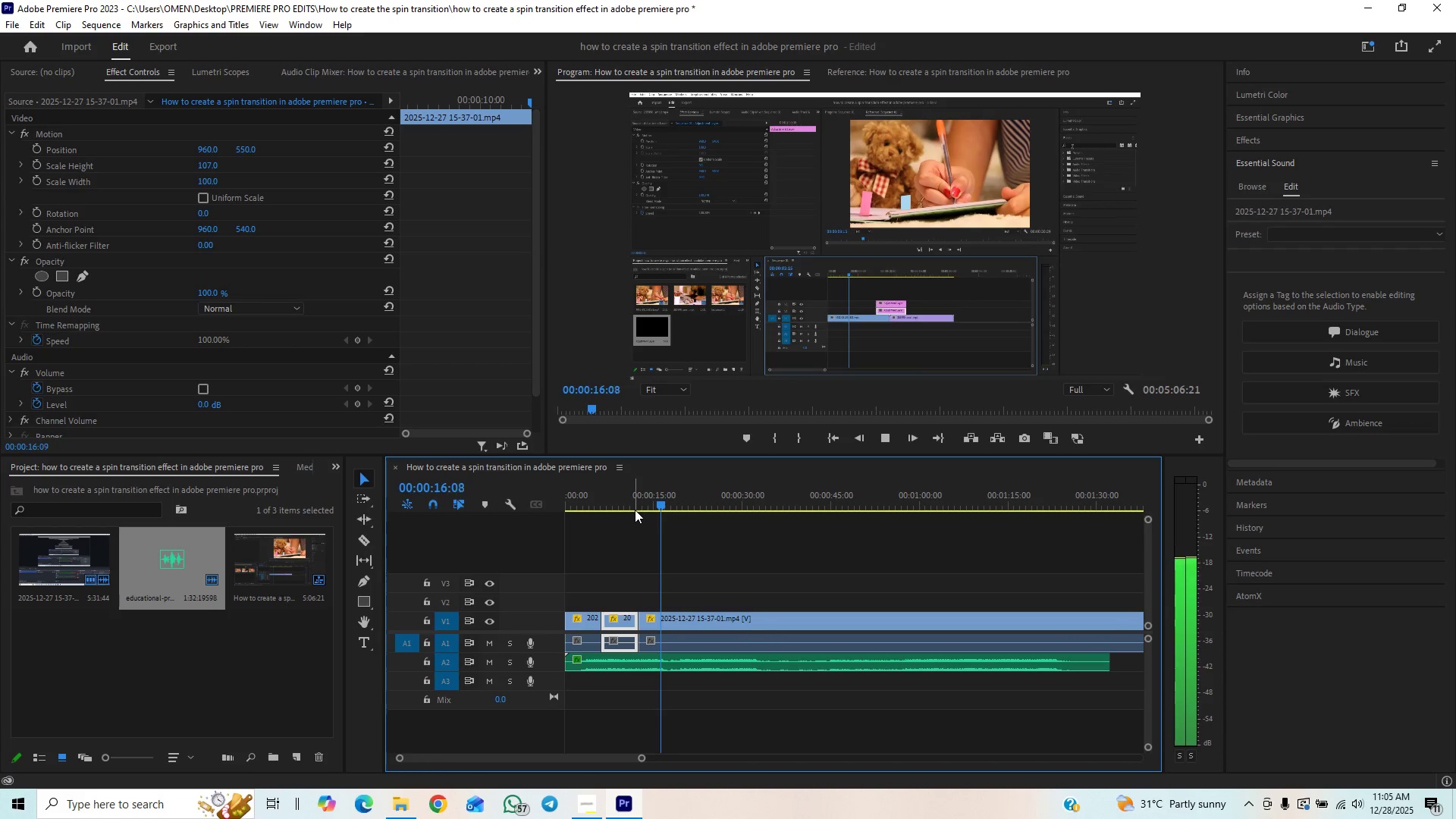 
wait(6.53)
 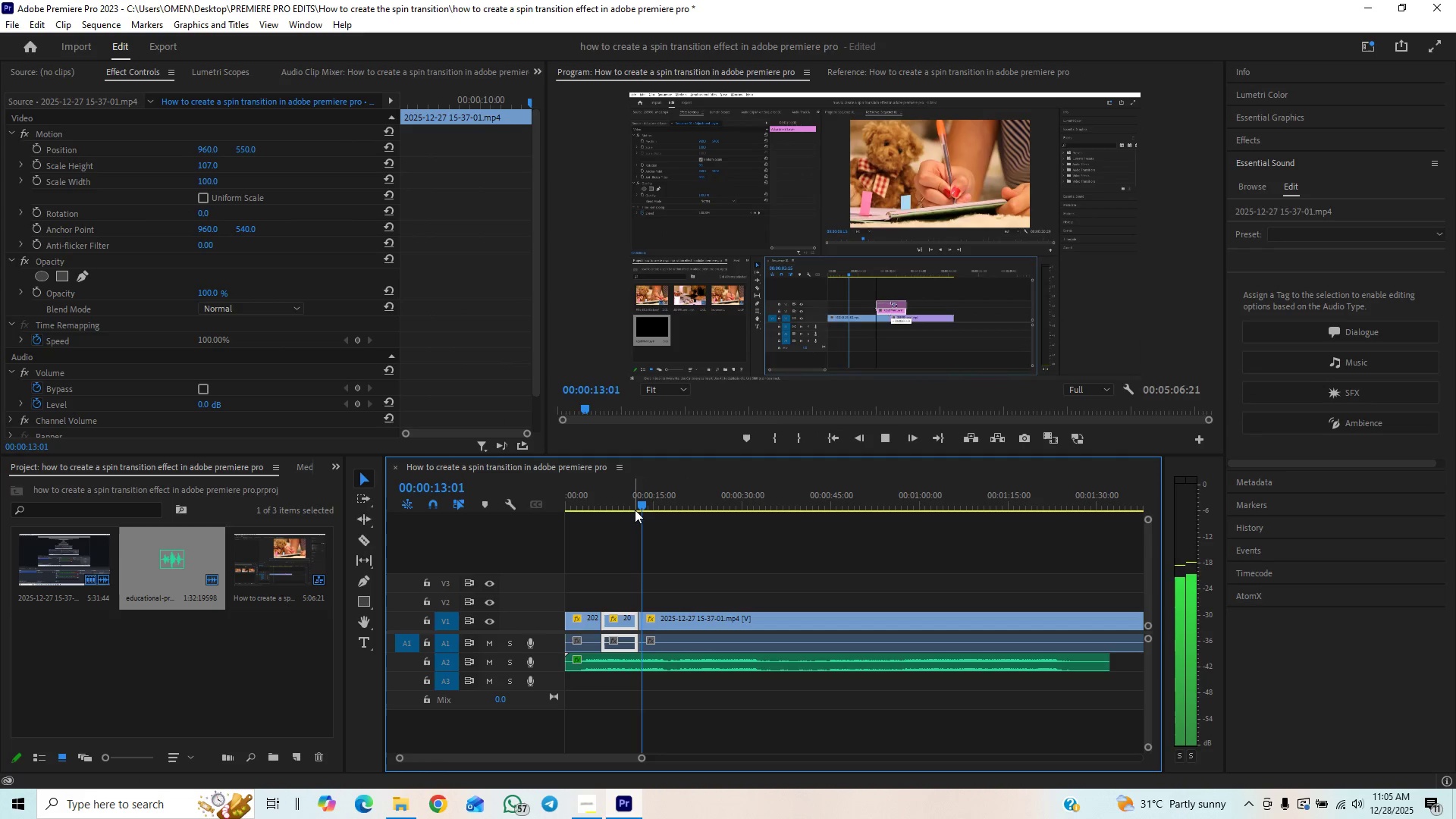 
key(Space)
 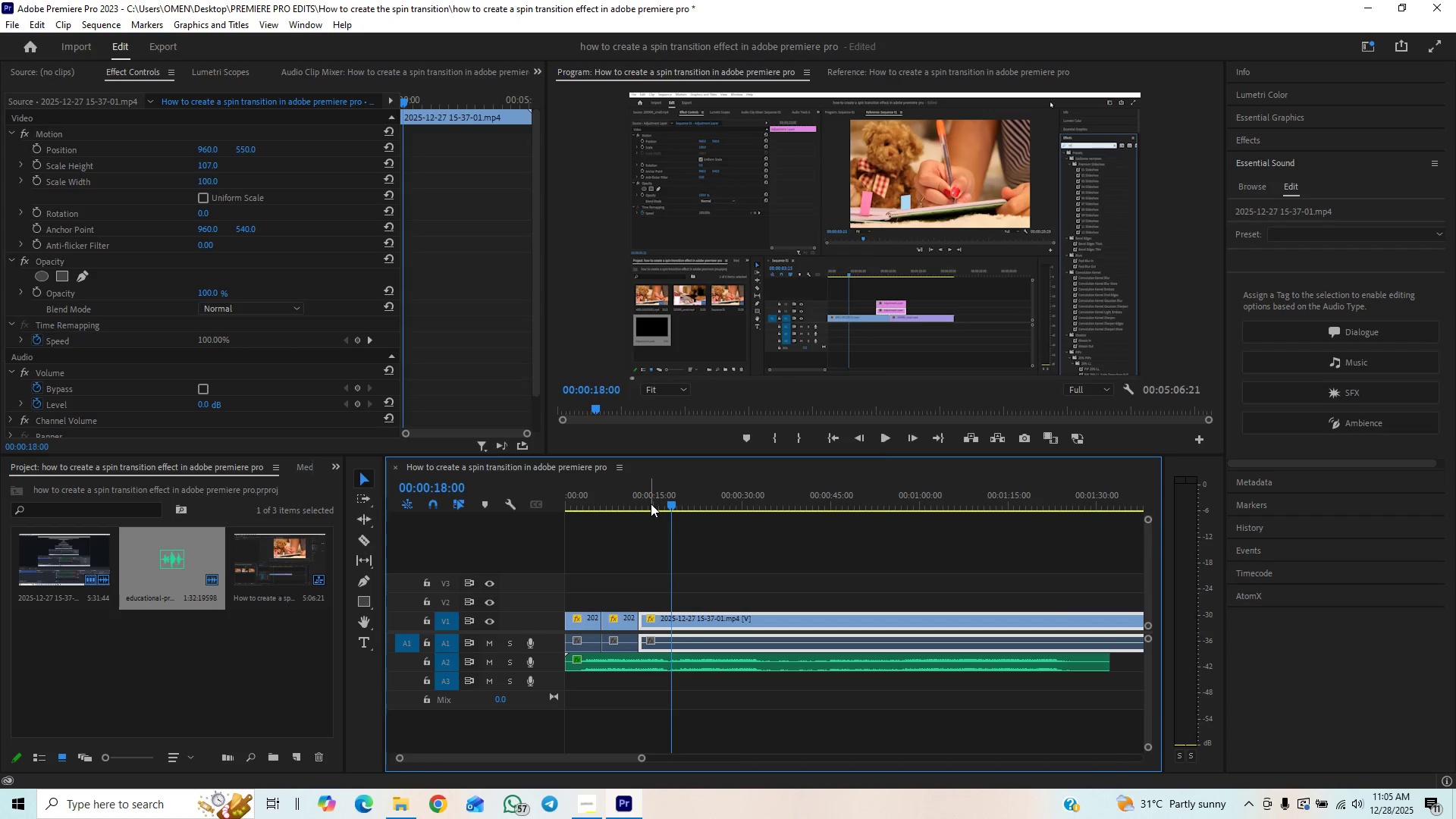 
left_click_drag(start_coordinate=[651, 504], to_coordinate=[654, 521])
 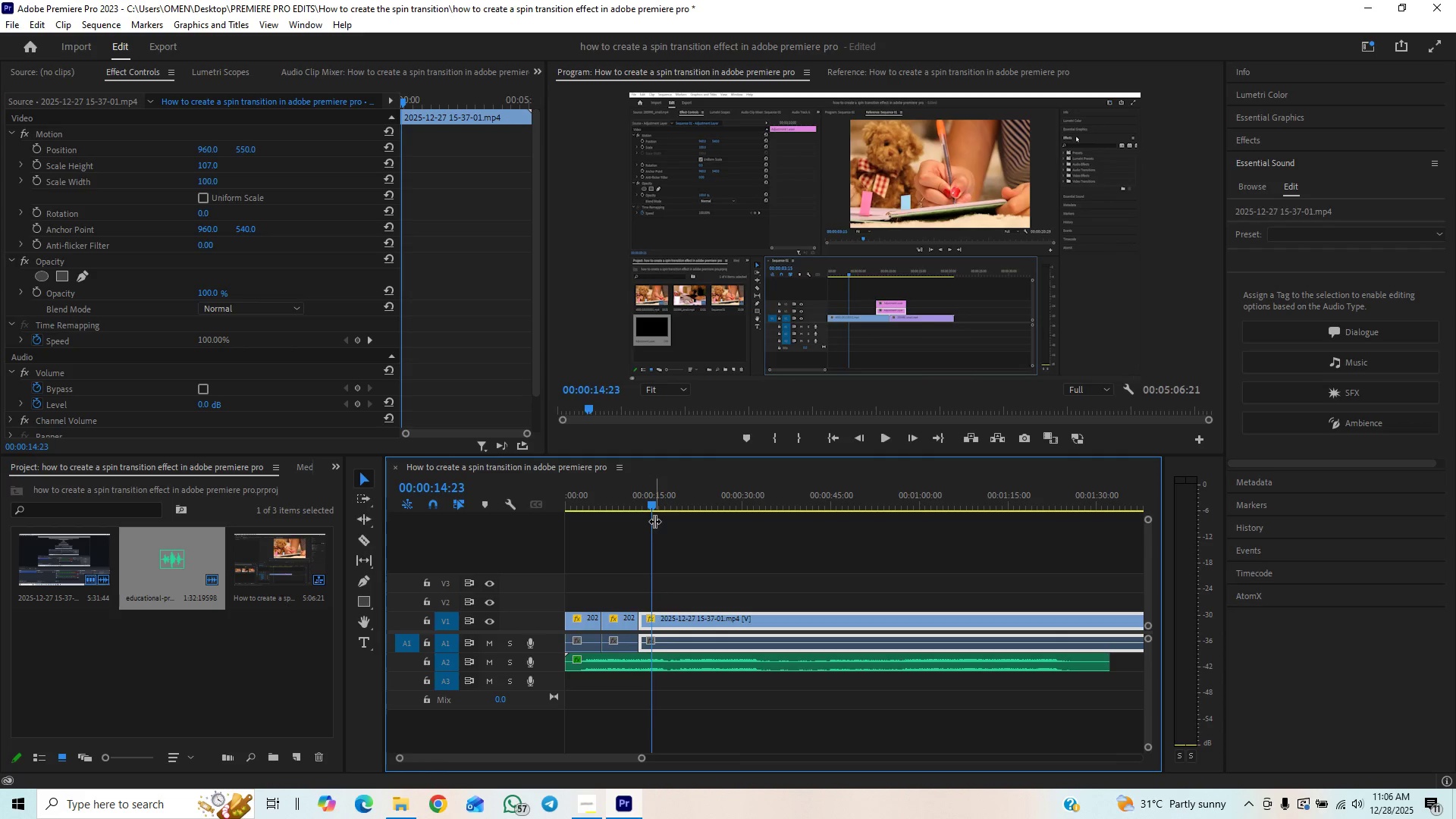 
key(ArrowLeft)
 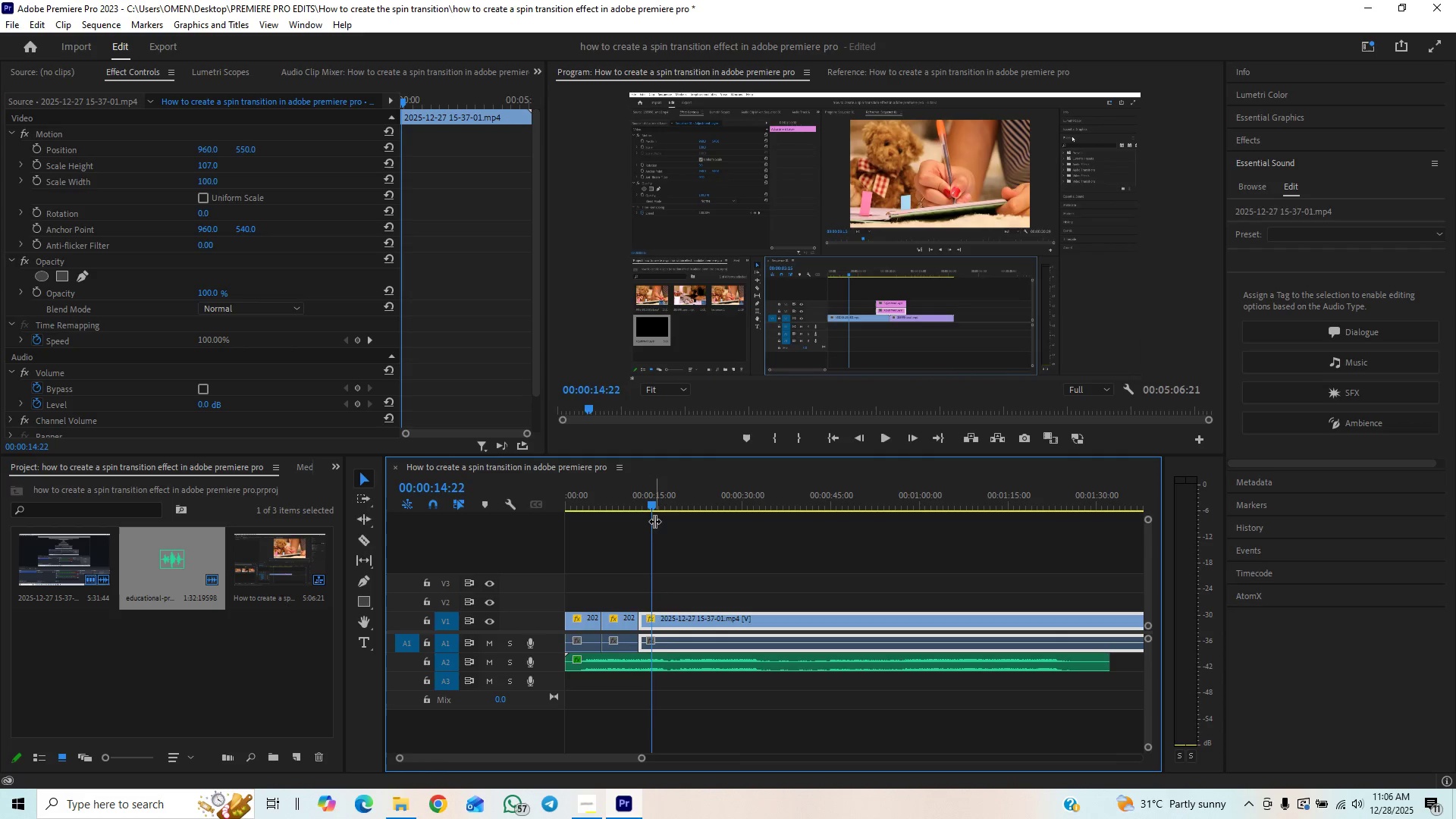 
key(ArrowLeft)
 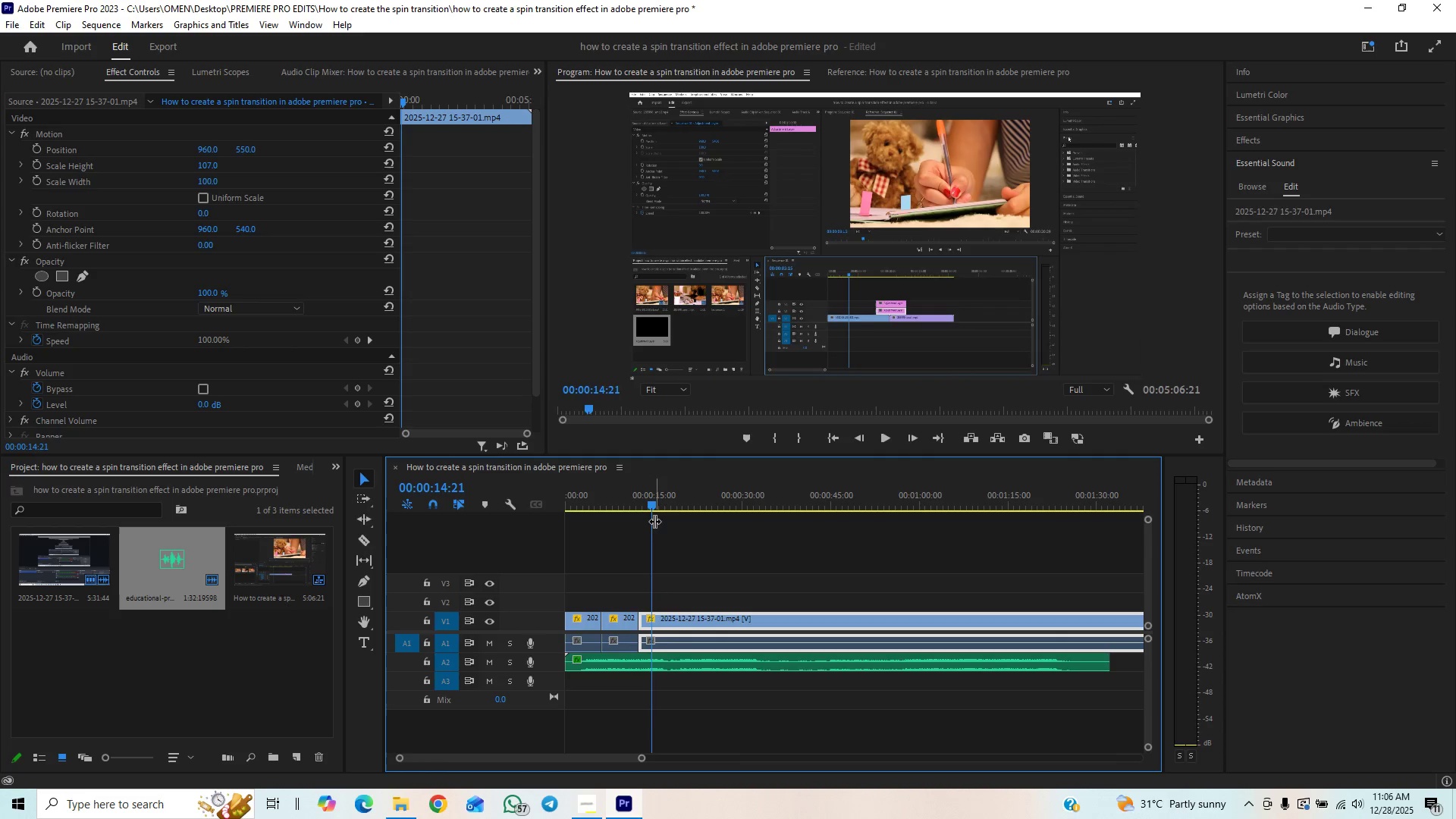 
key(ArrowLeft)
 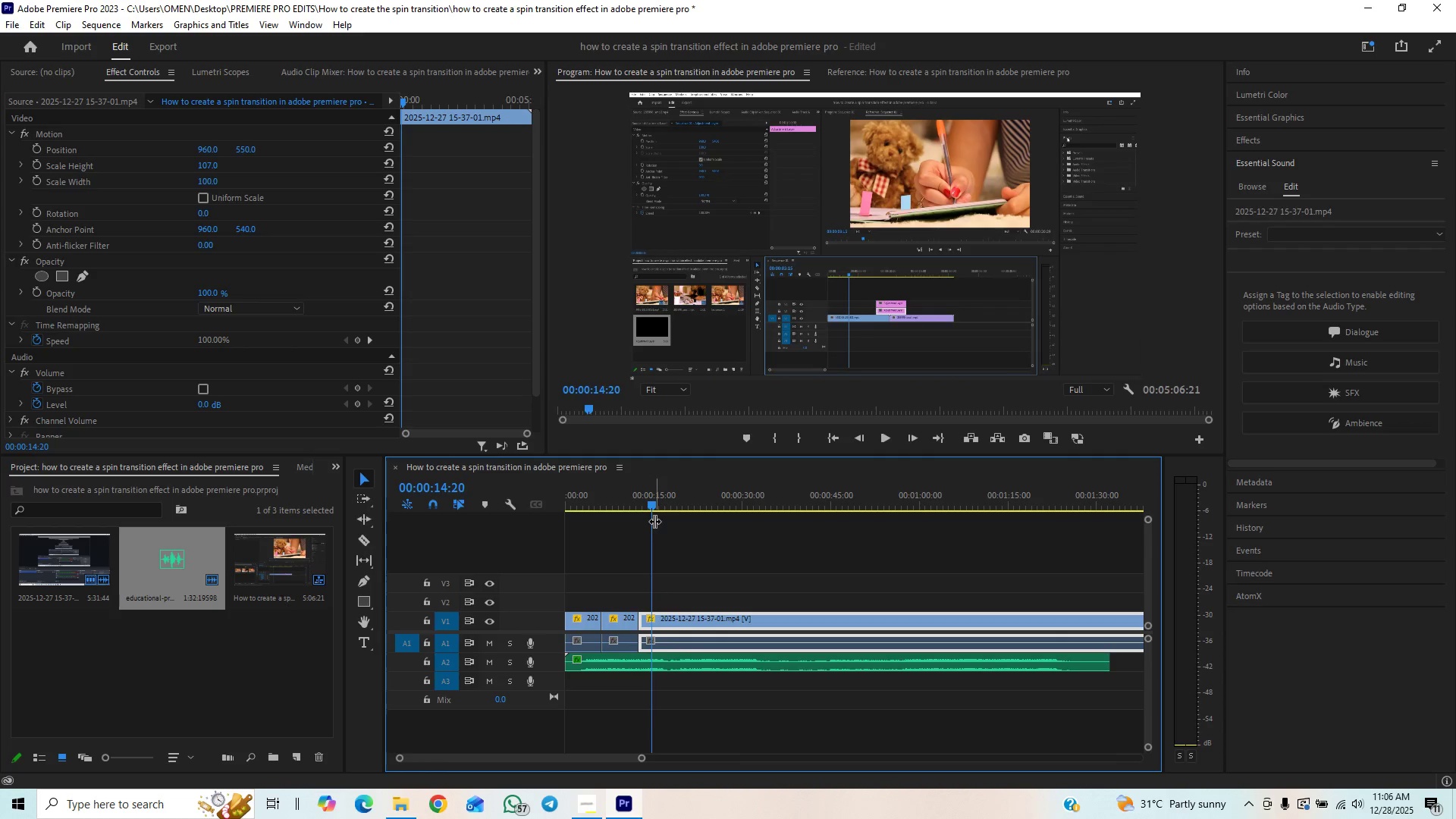 
key(ArrowLeft)
 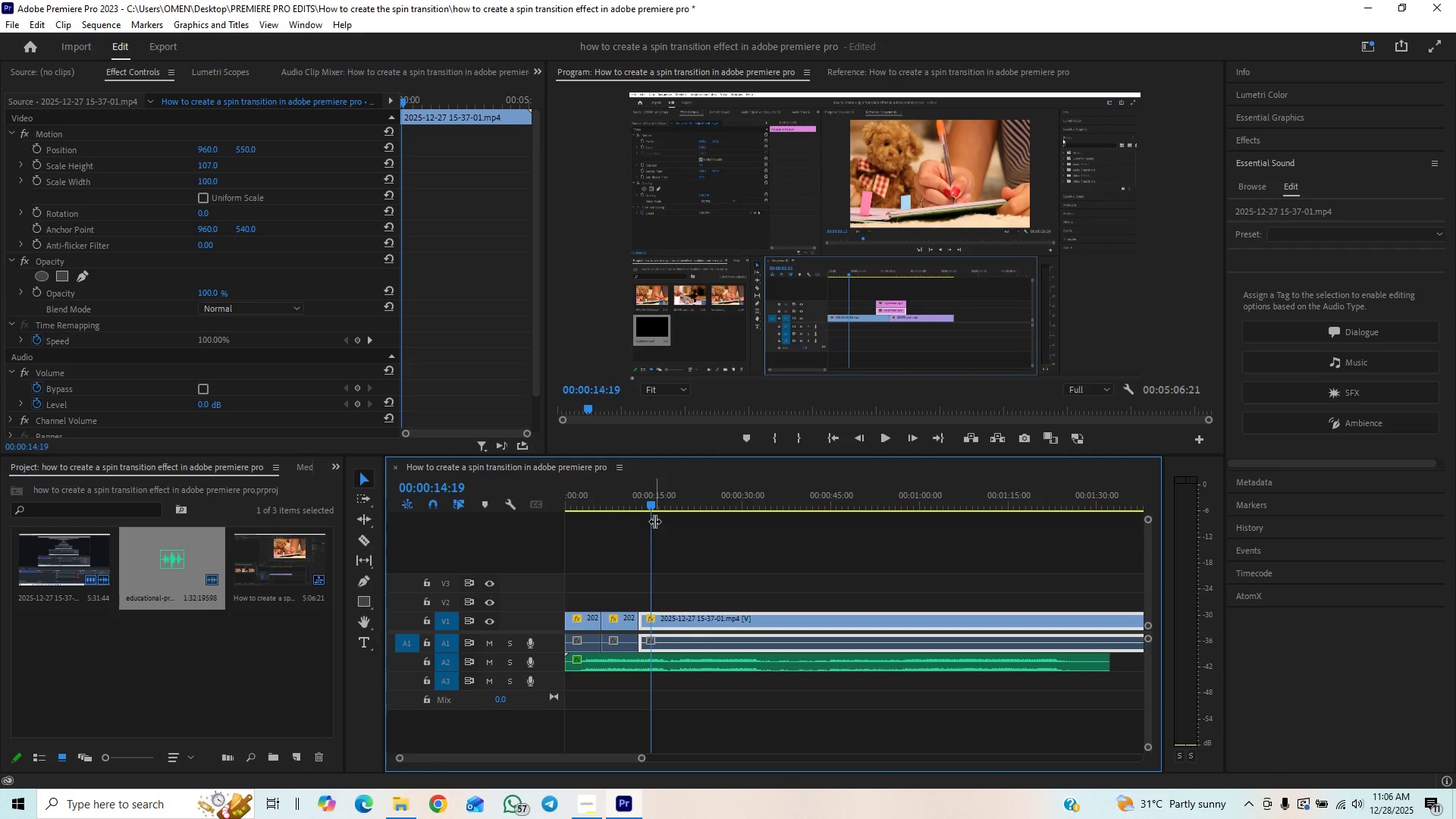 
key(ArrowLeft)
 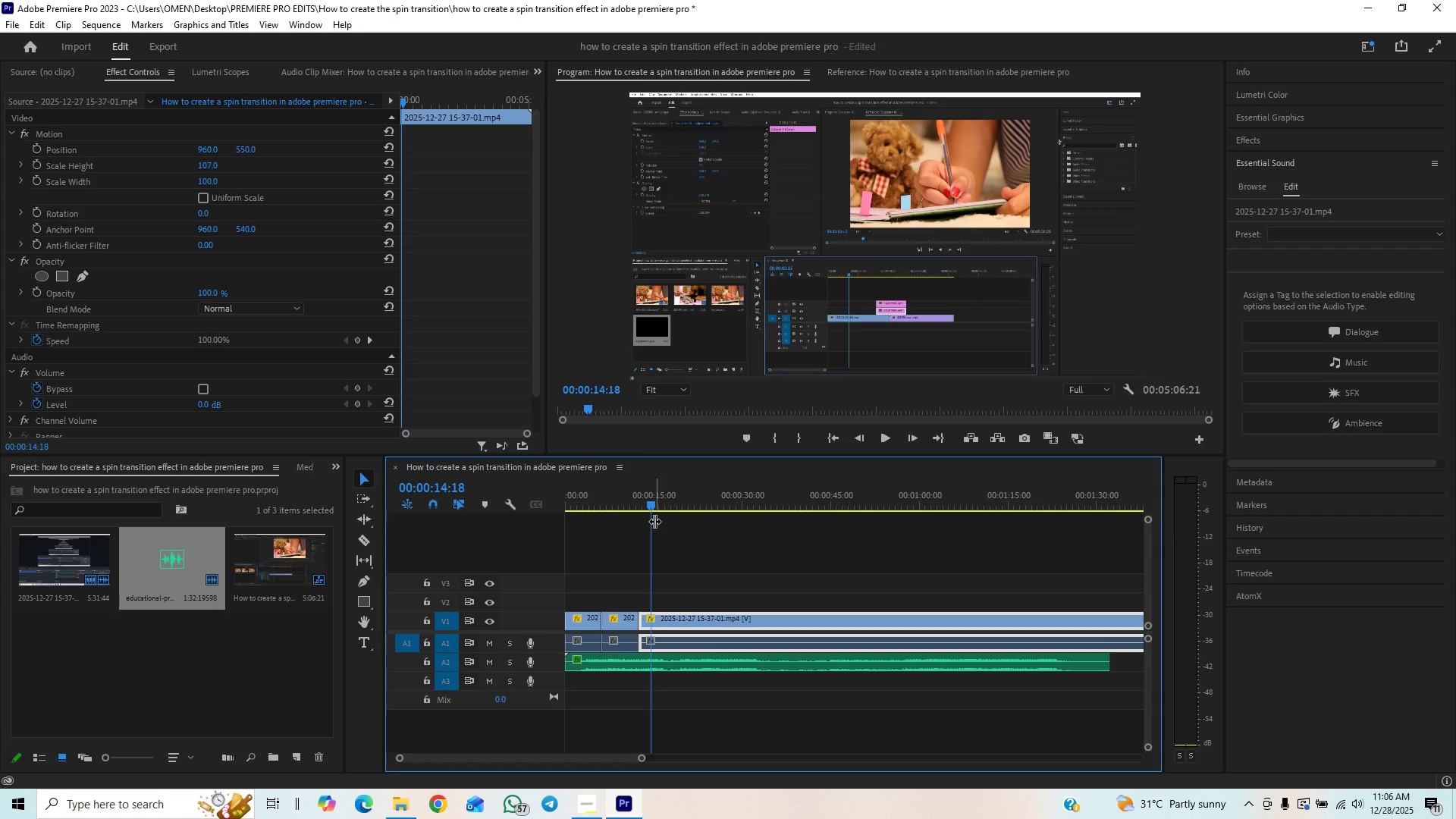 
key(ArrowRight)
 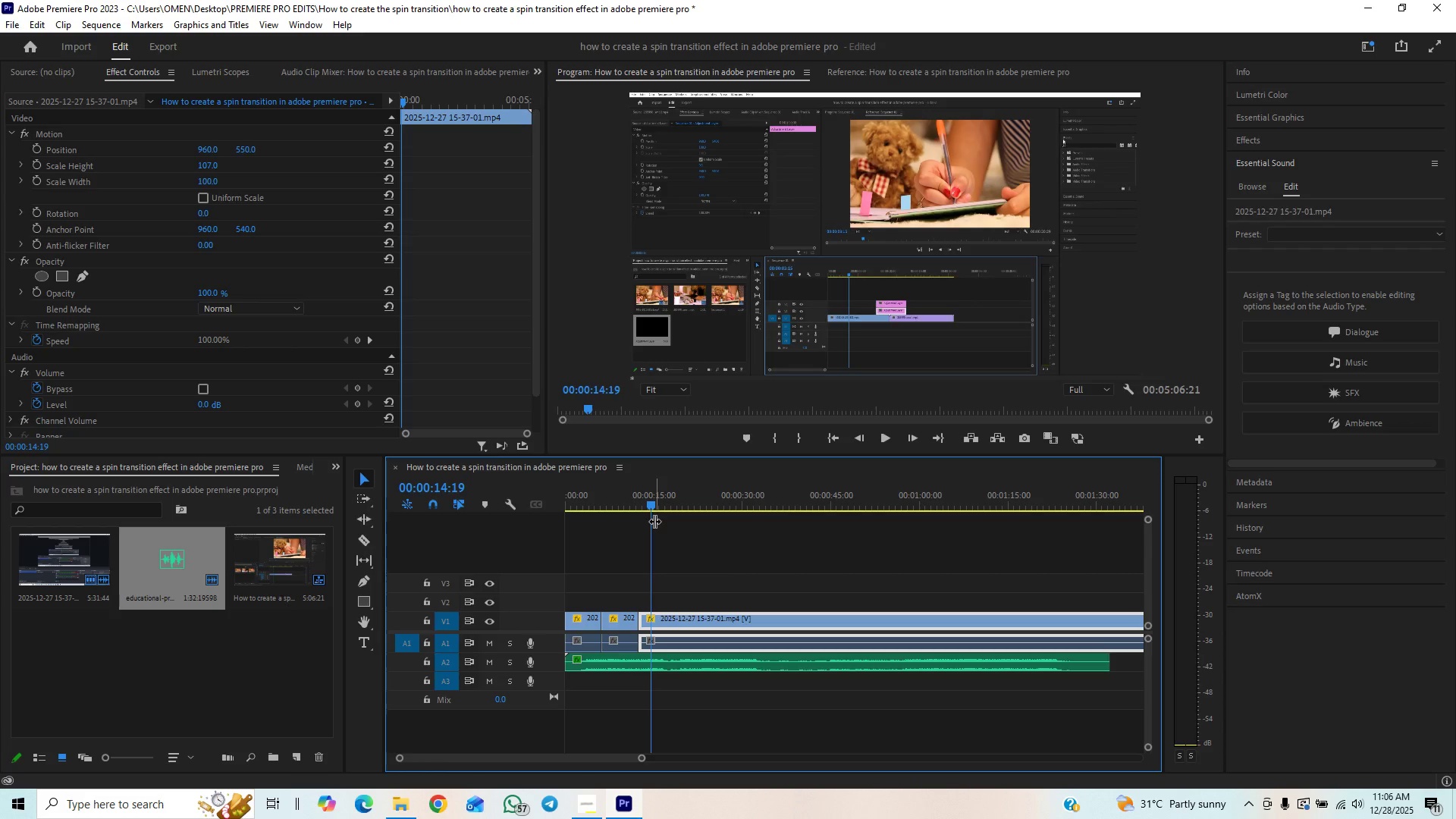 
key(ArrowRight)
 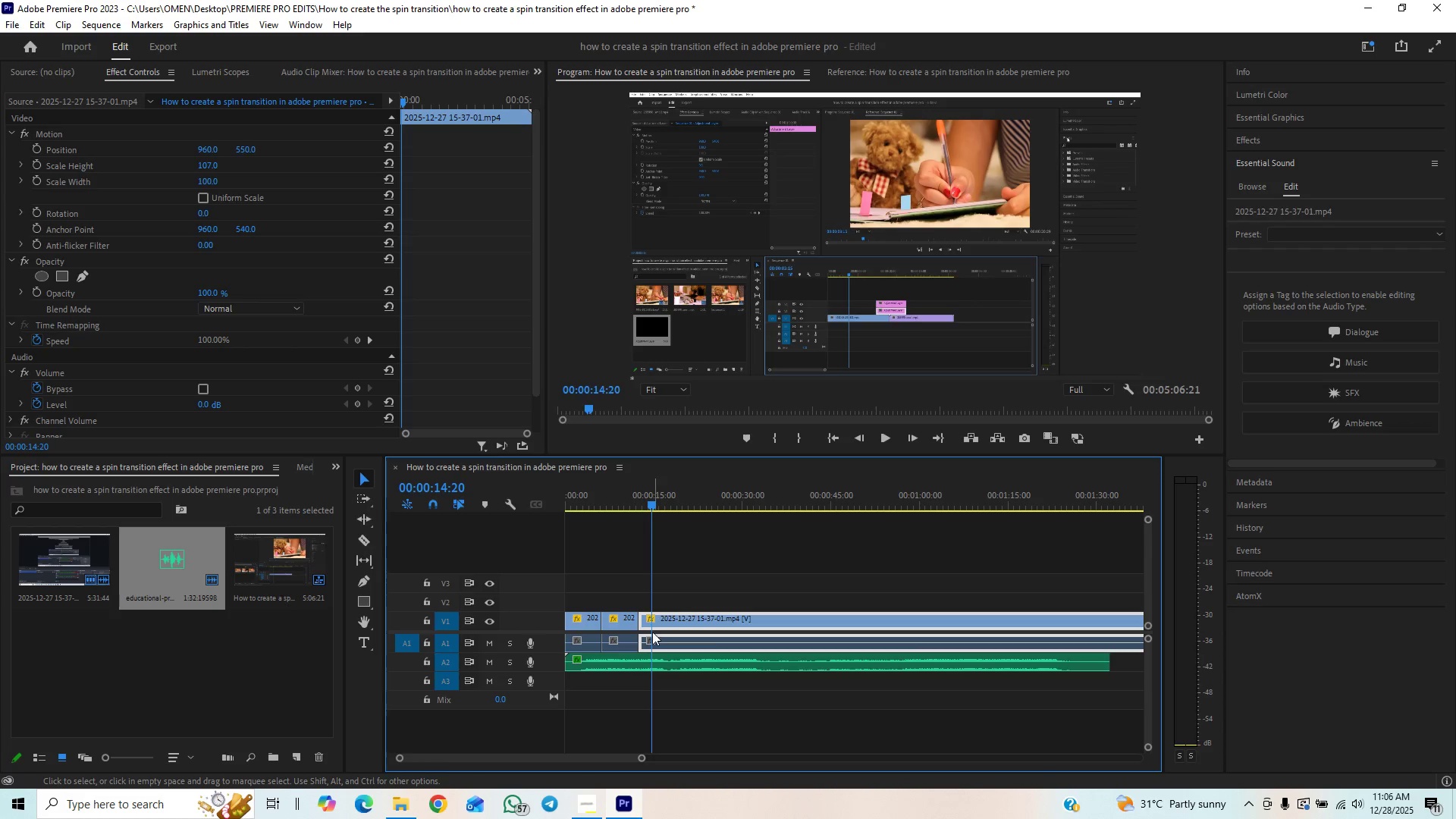 
key(C)
 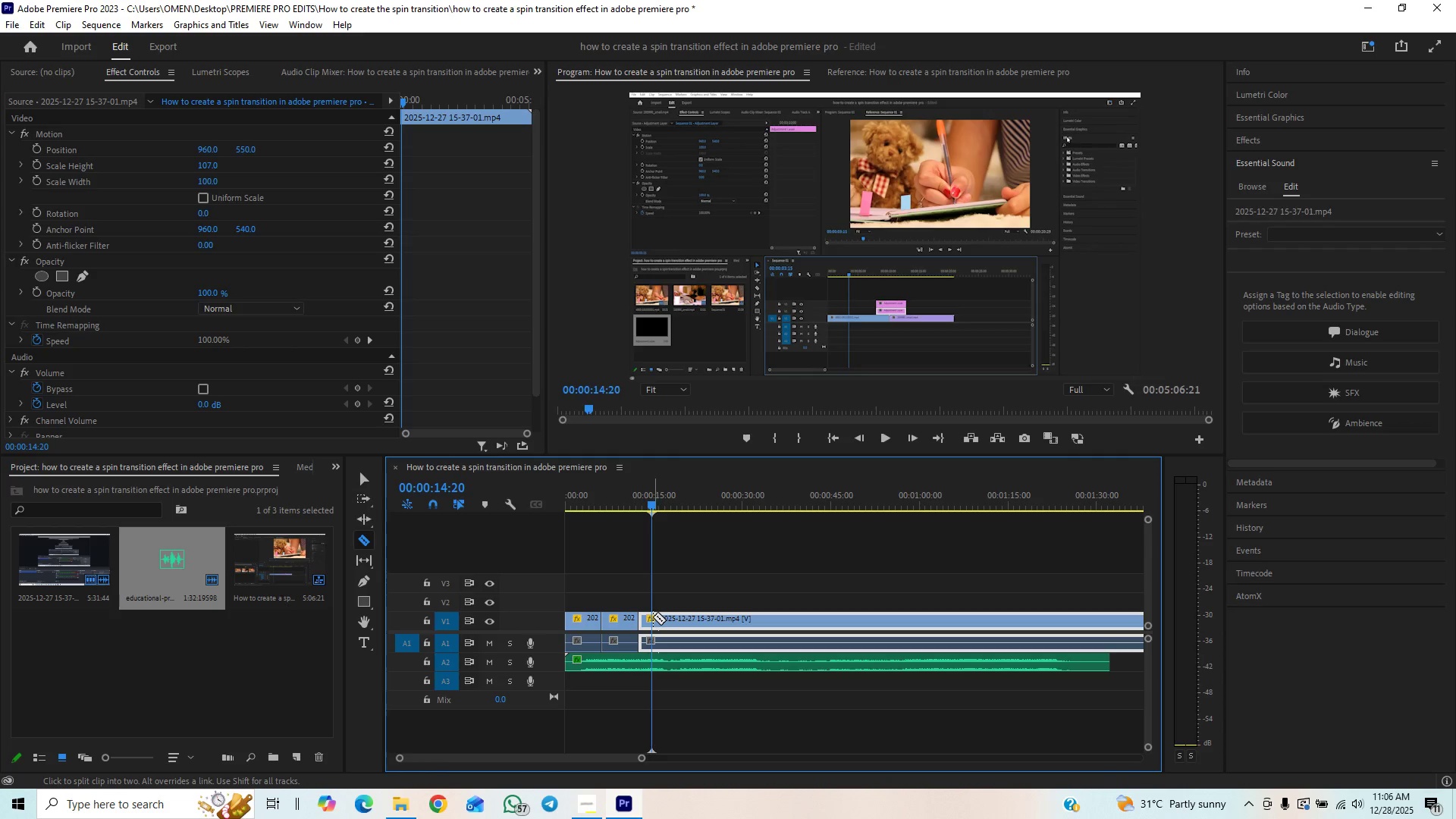 
left_click([653, 617])
 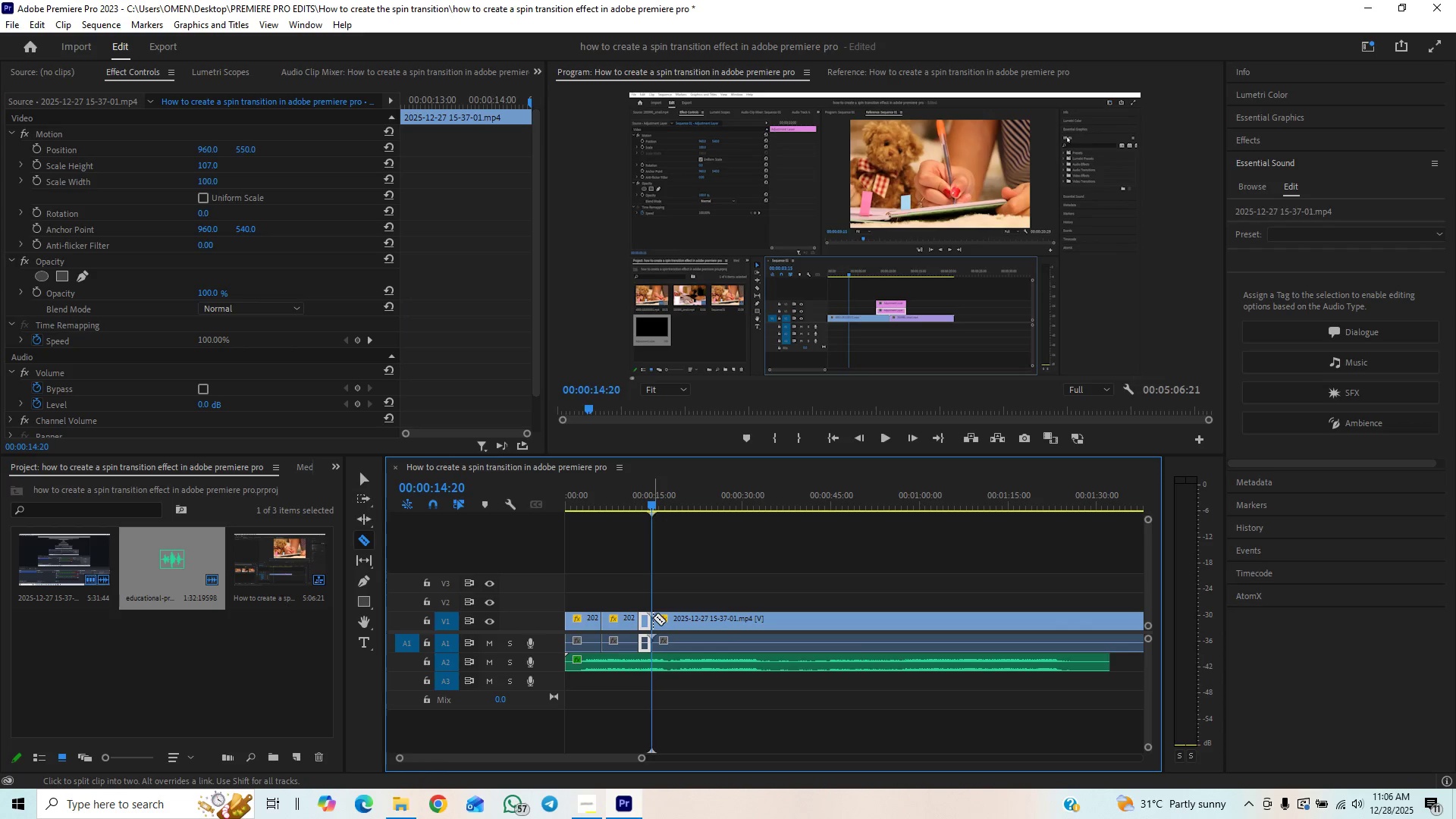 
key(Space)
 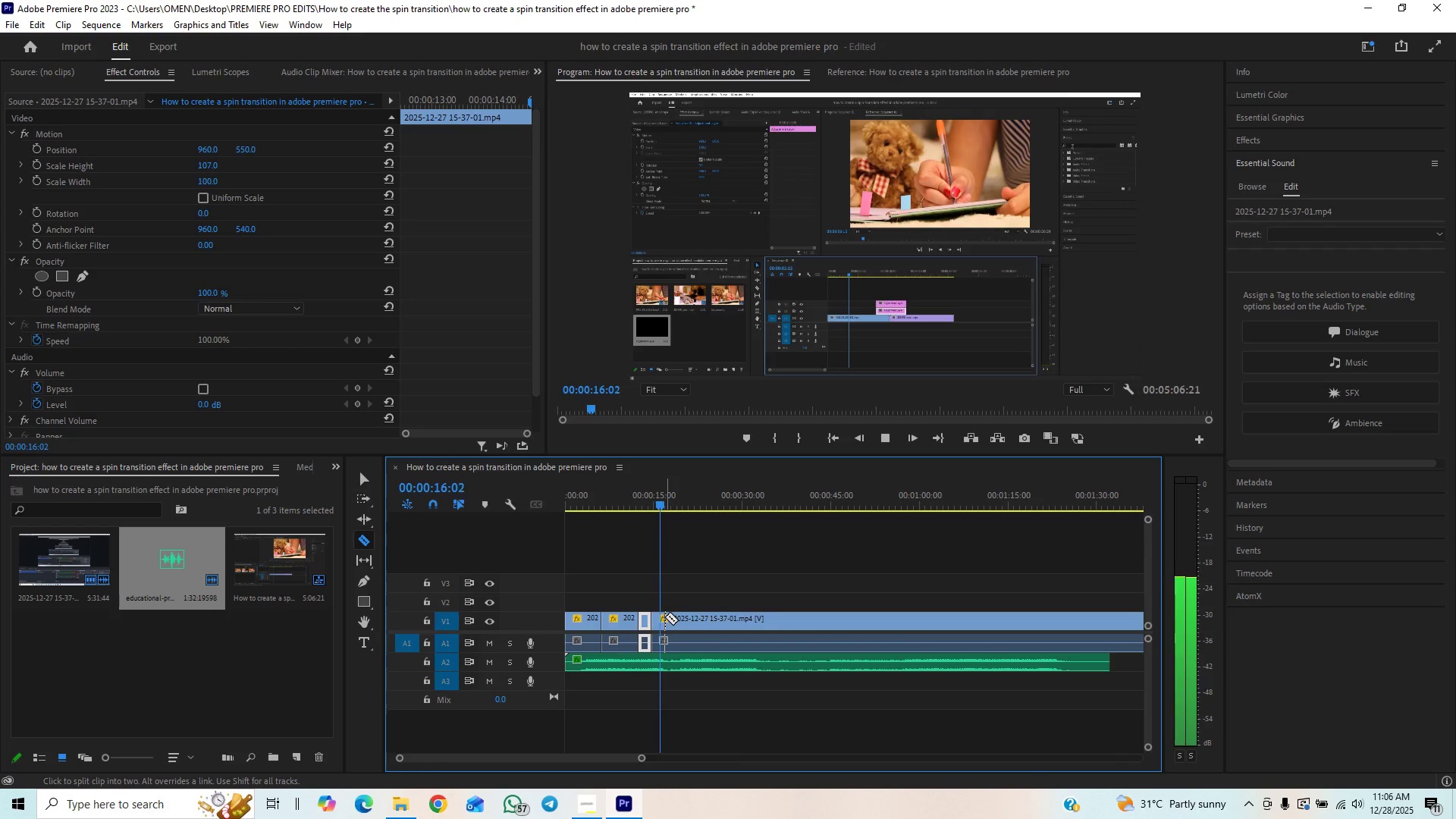 
key(Space)
 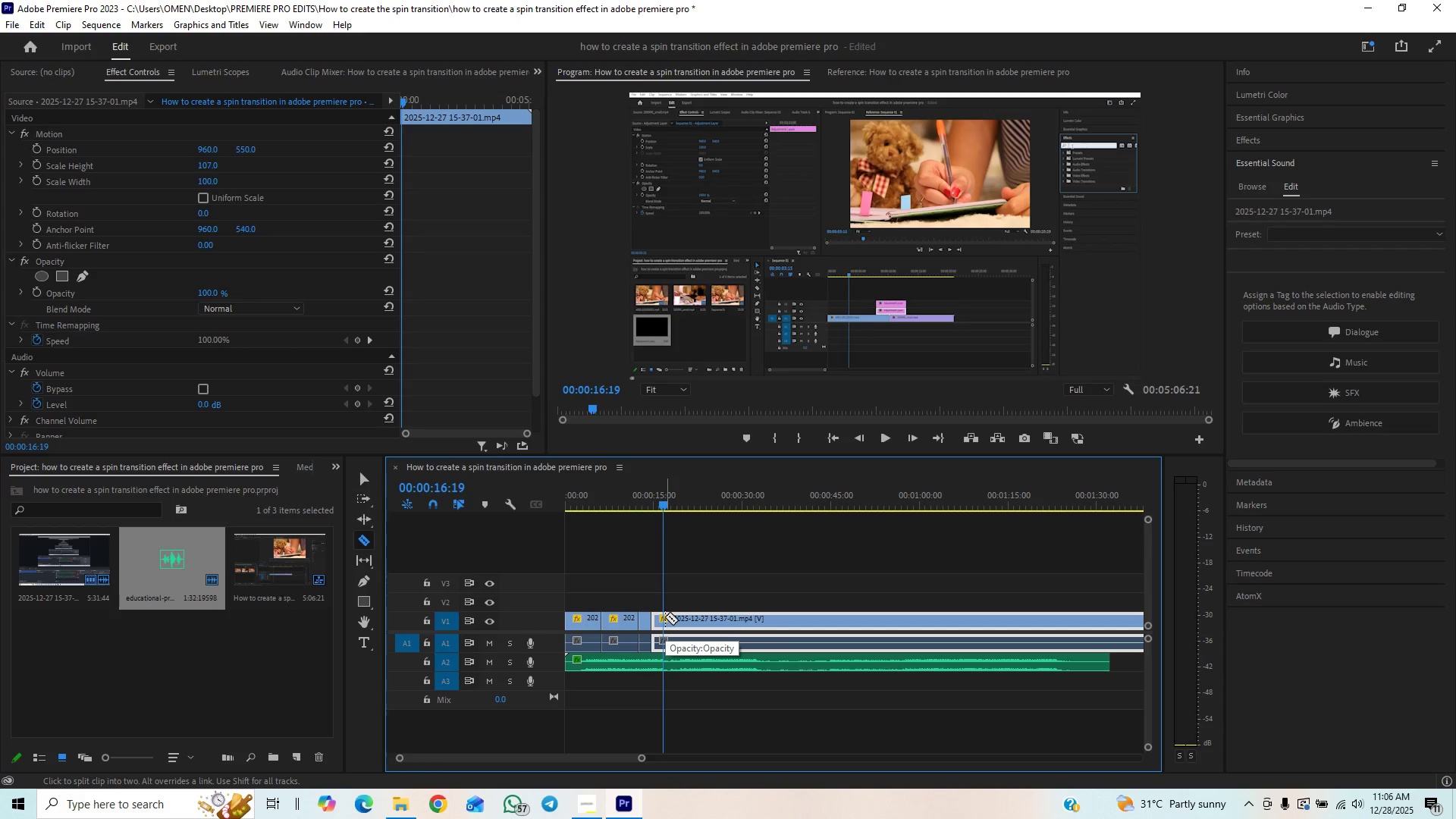 
left_click([665, 617])
 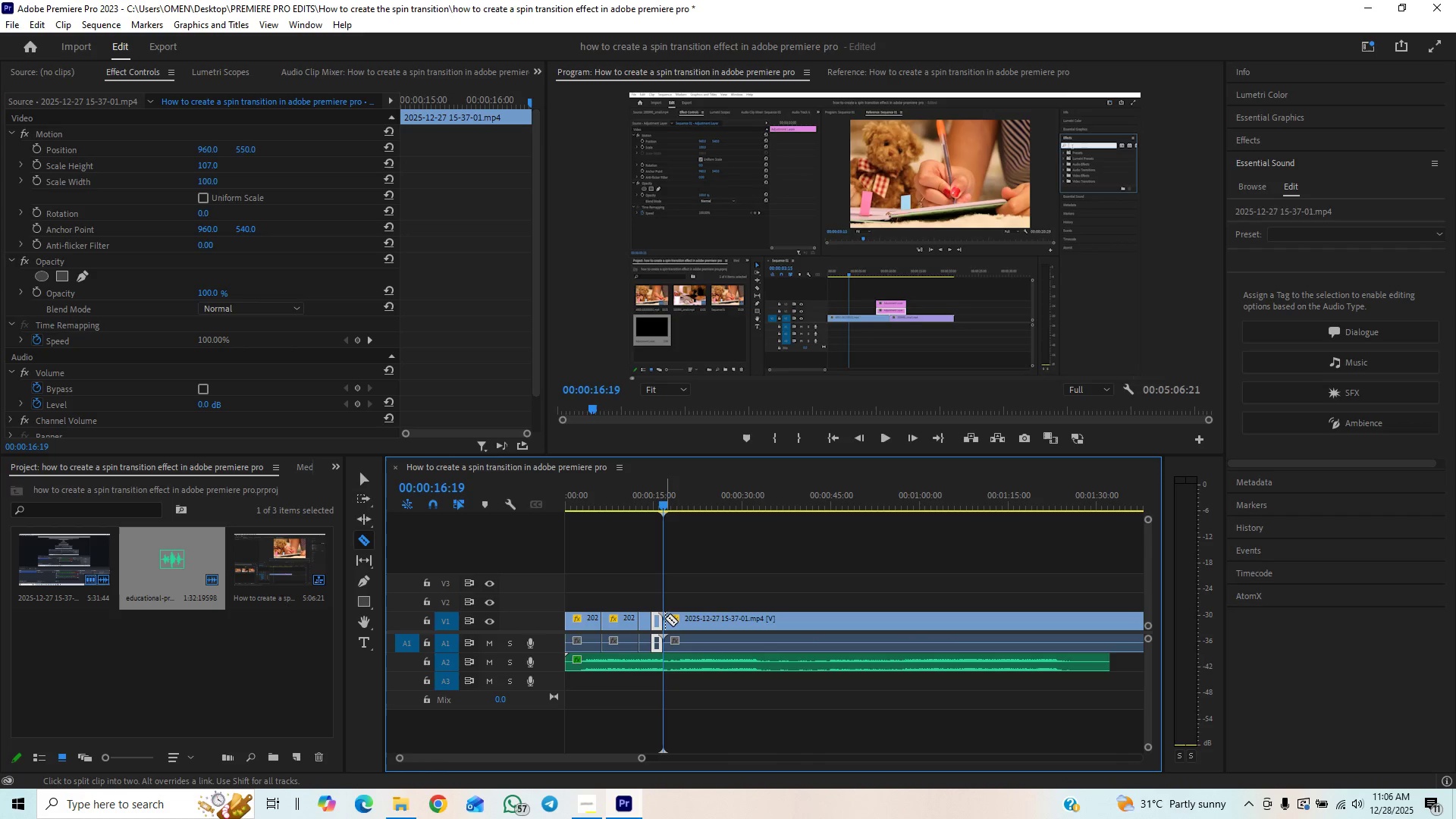 
key(V)
 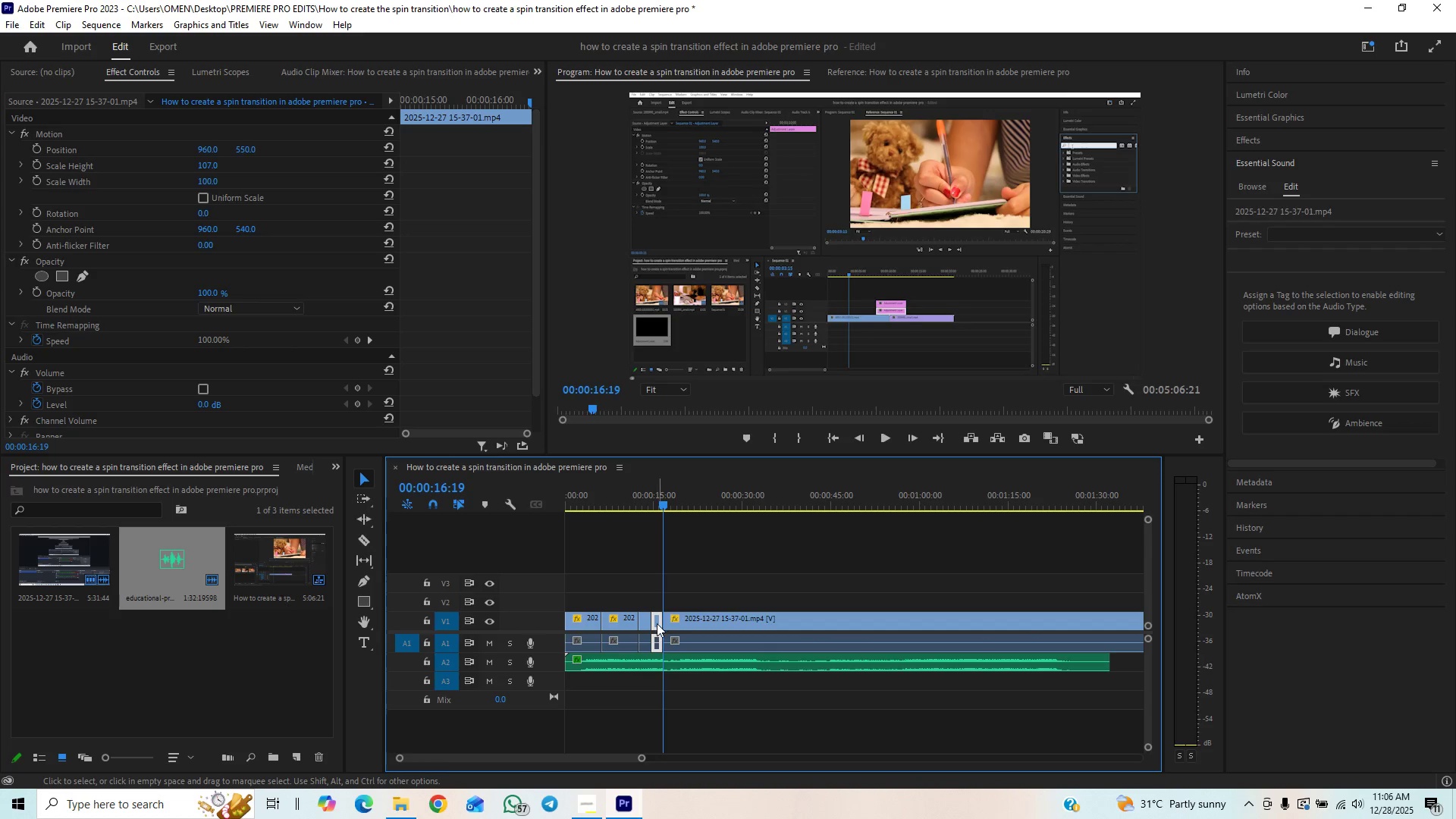 
left_click([657, 623])
 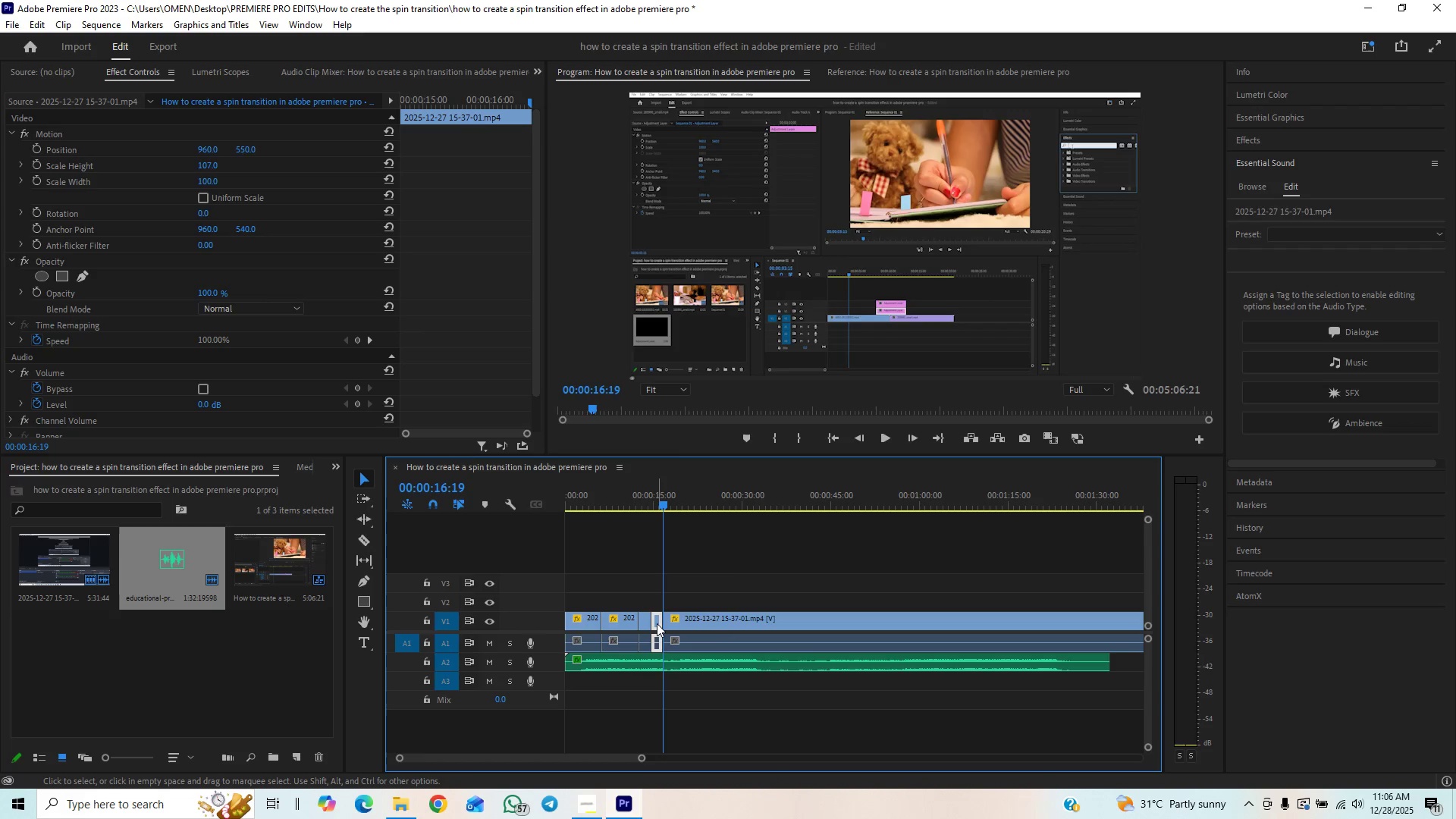 
key(Delete)
 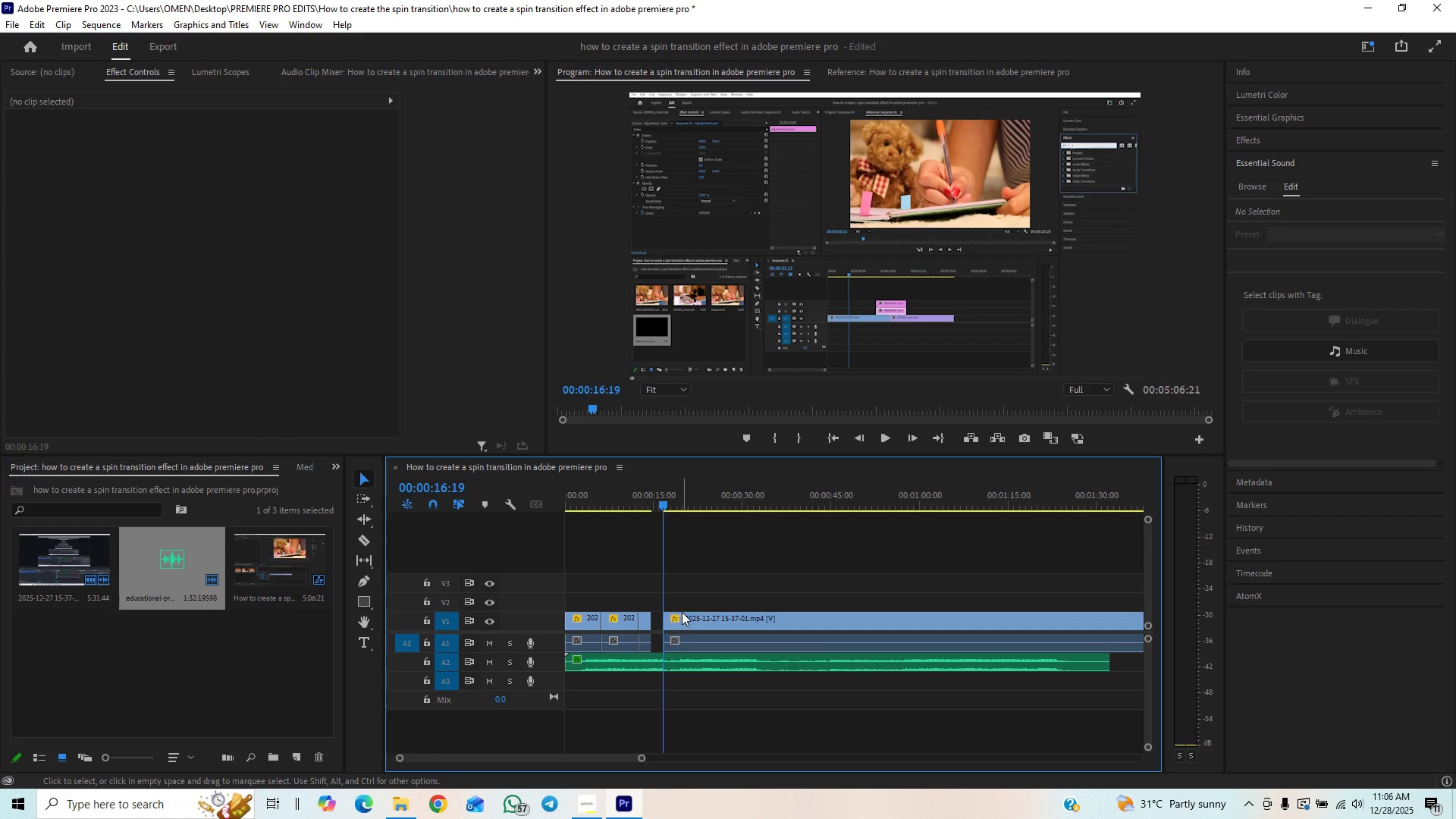 
left_click_drag(start_coordinate=[686, 615], to_coordinate=[676, 621])
 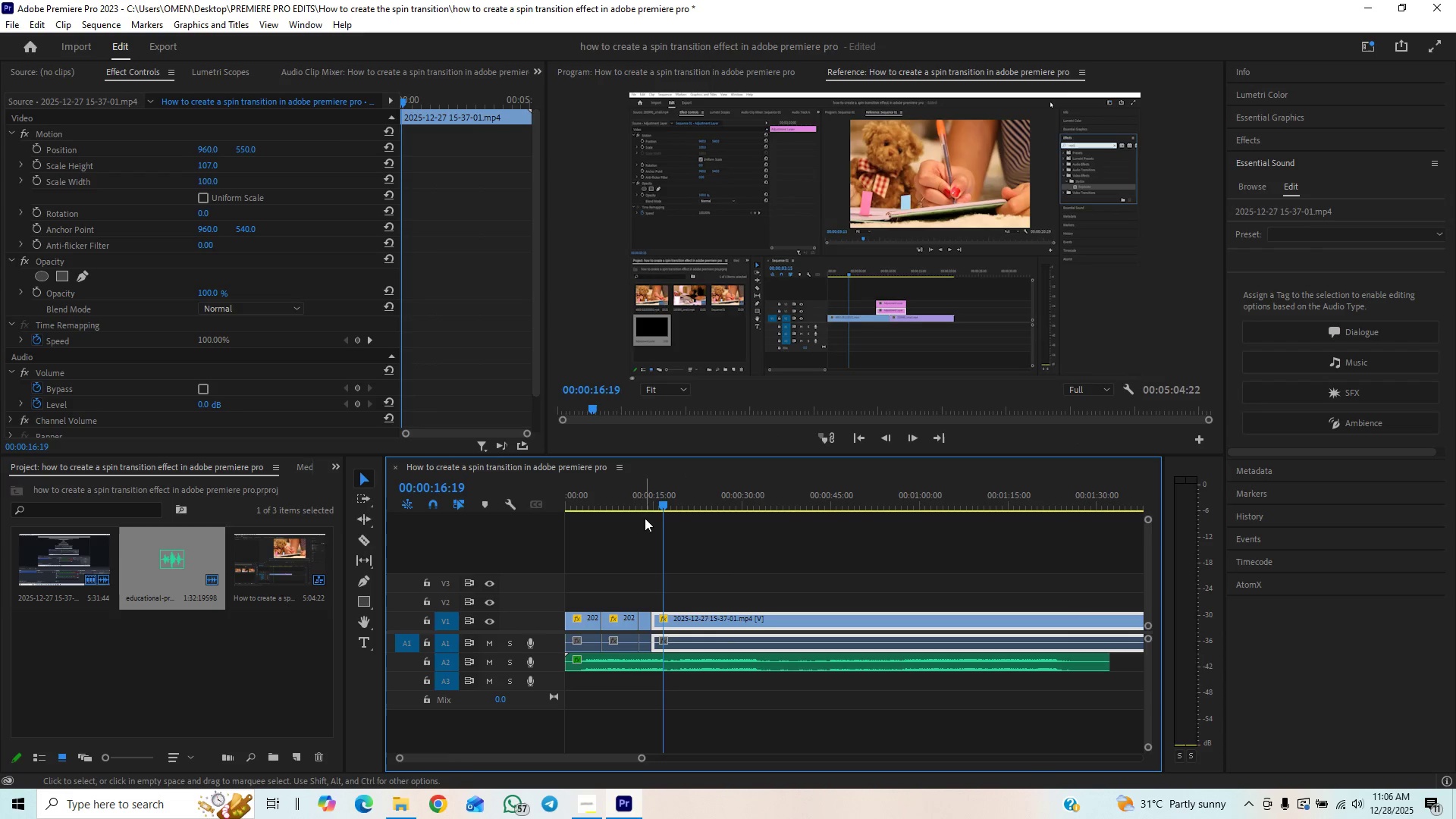 
left_click([644, 506])
 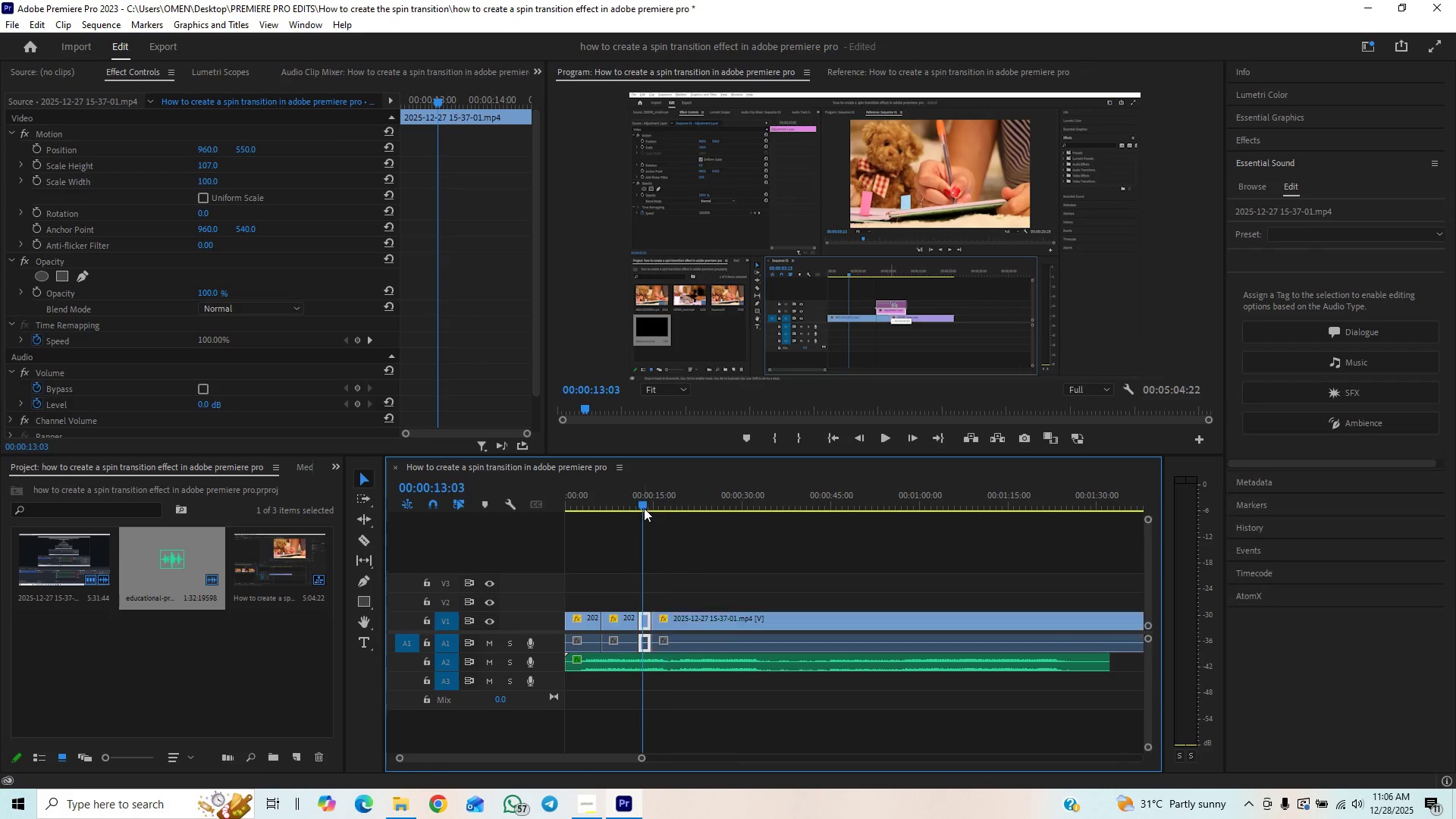 
key(Space)
 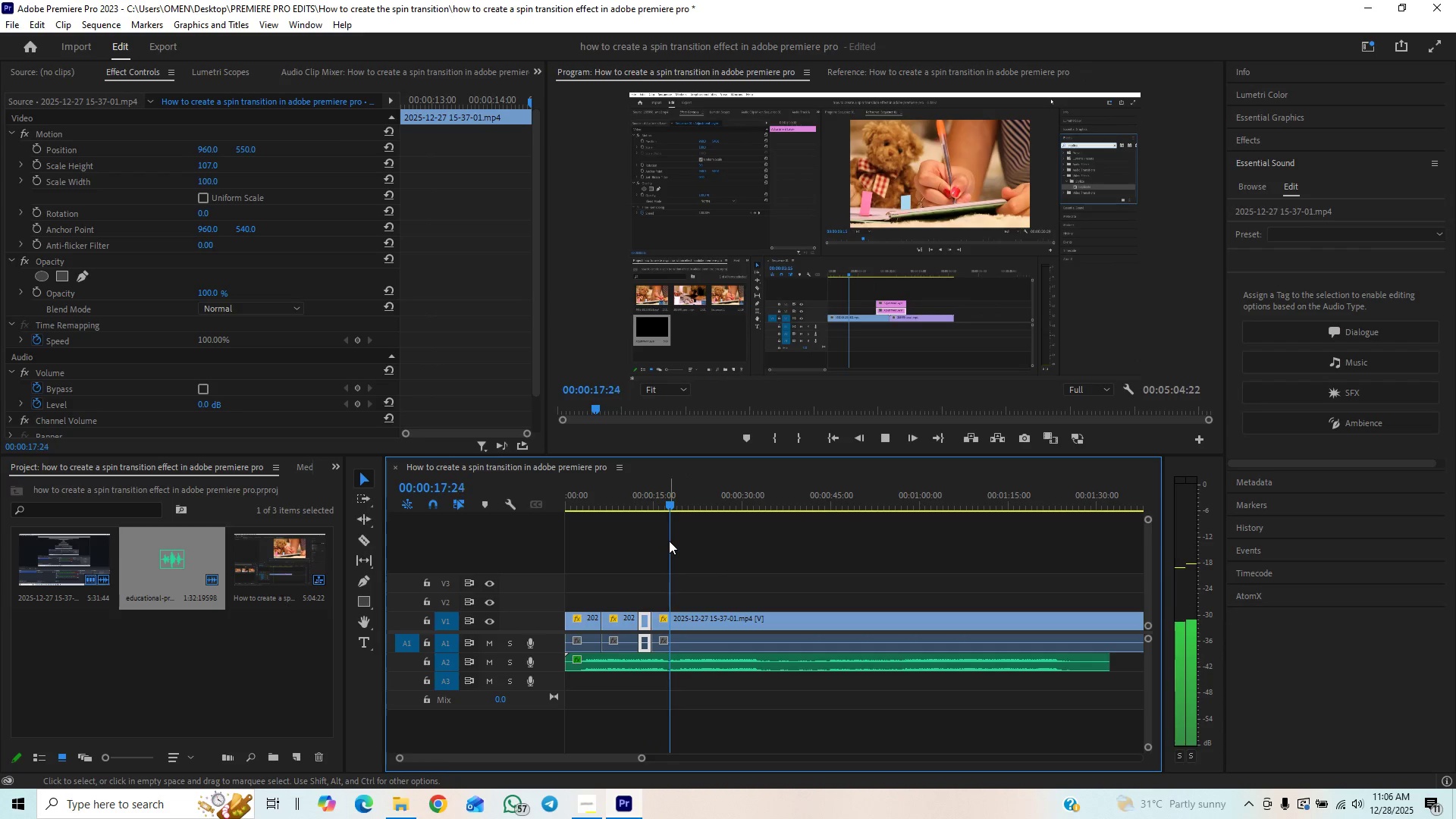 
wait(6.59)
 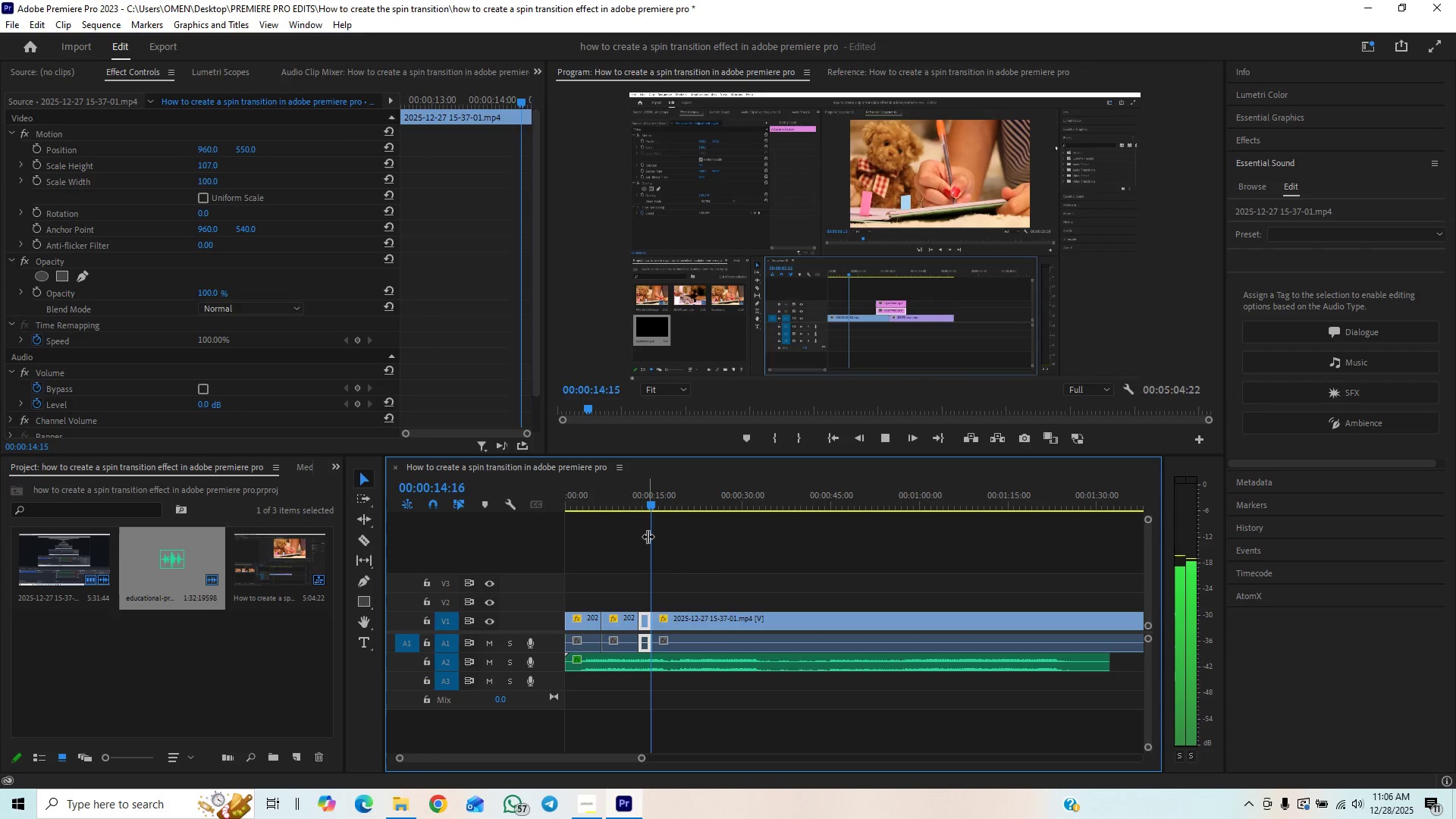 
key(Space)
 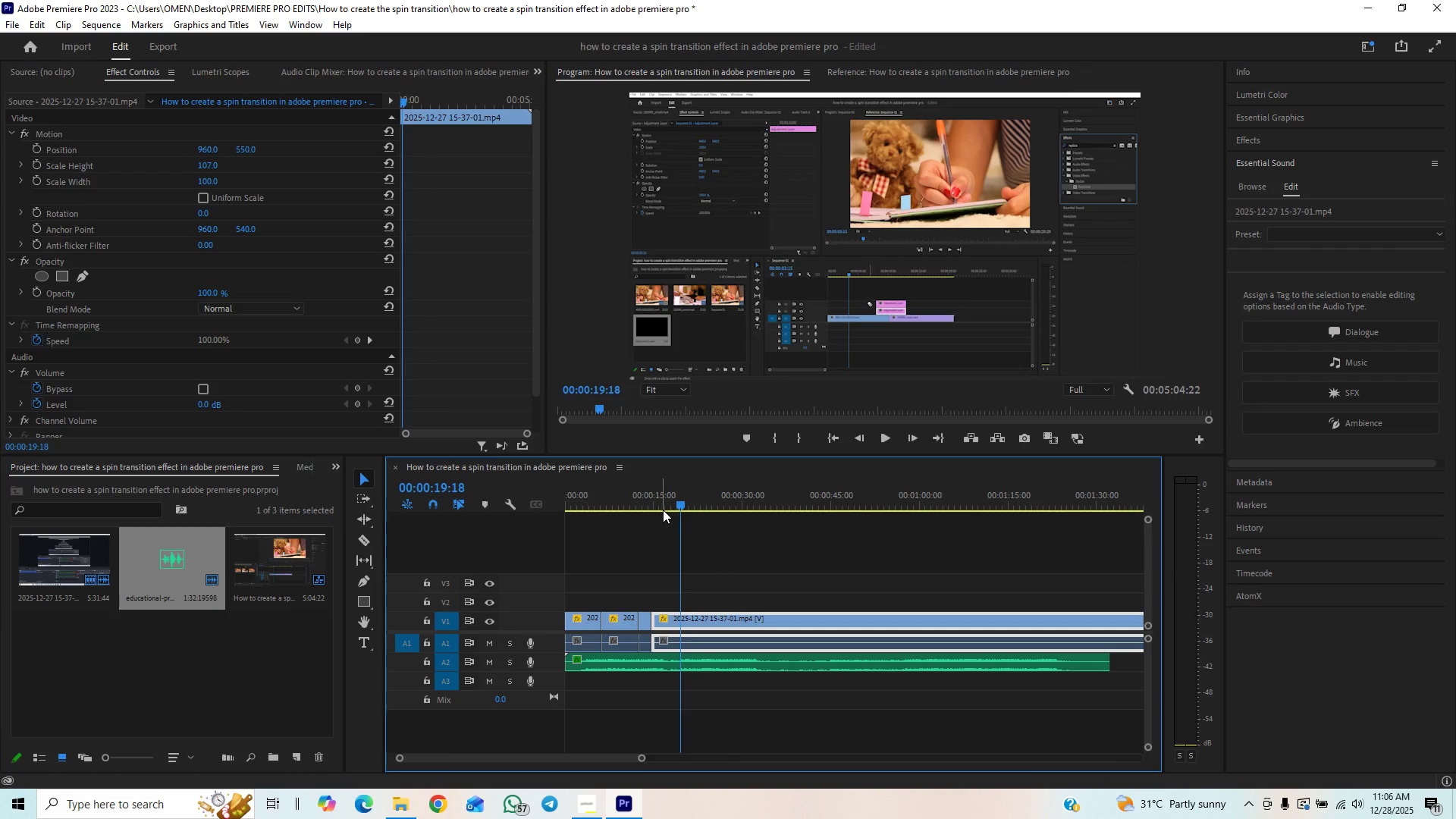 
left_click([662, 507])
 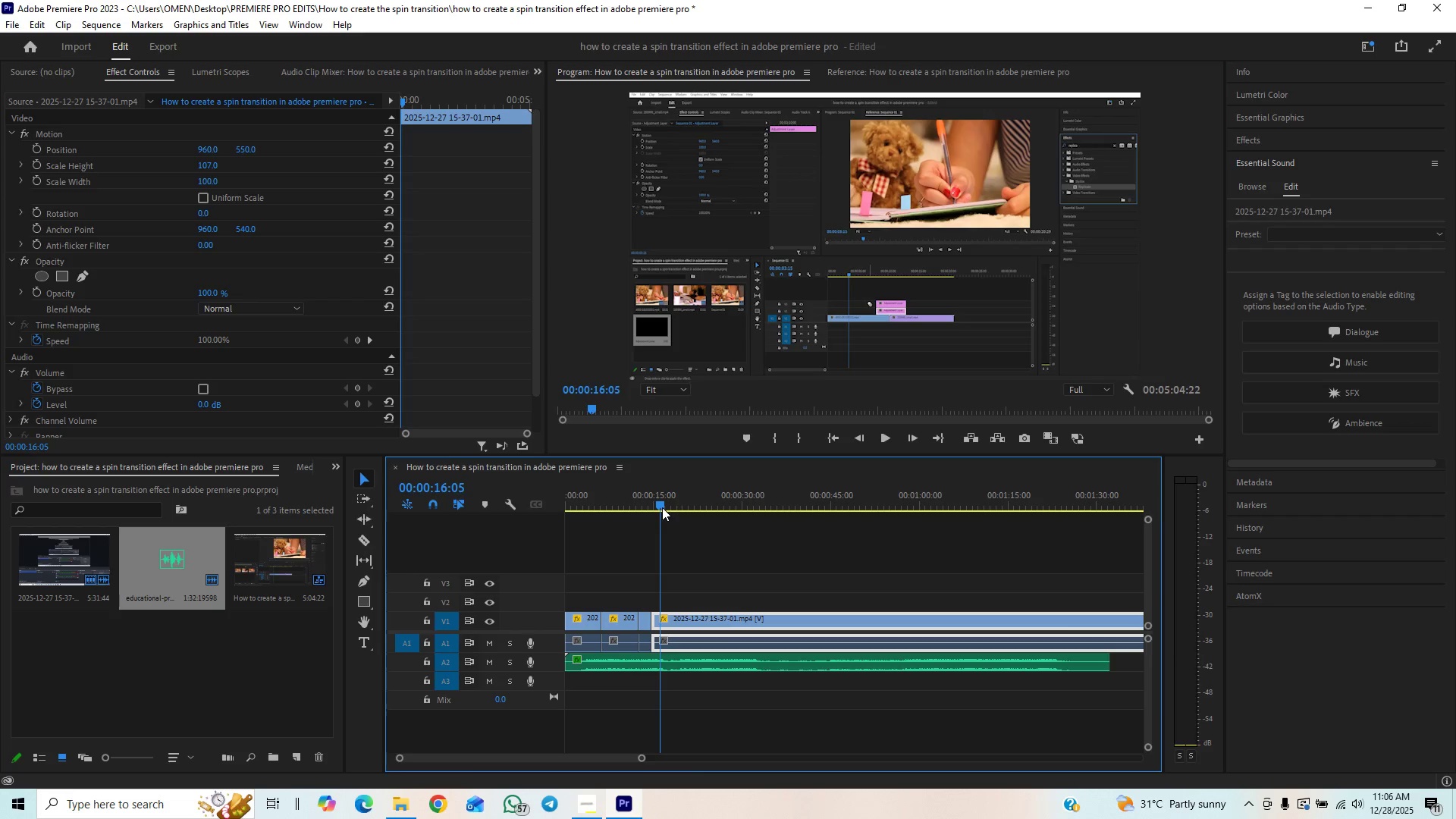 
key(Space)
 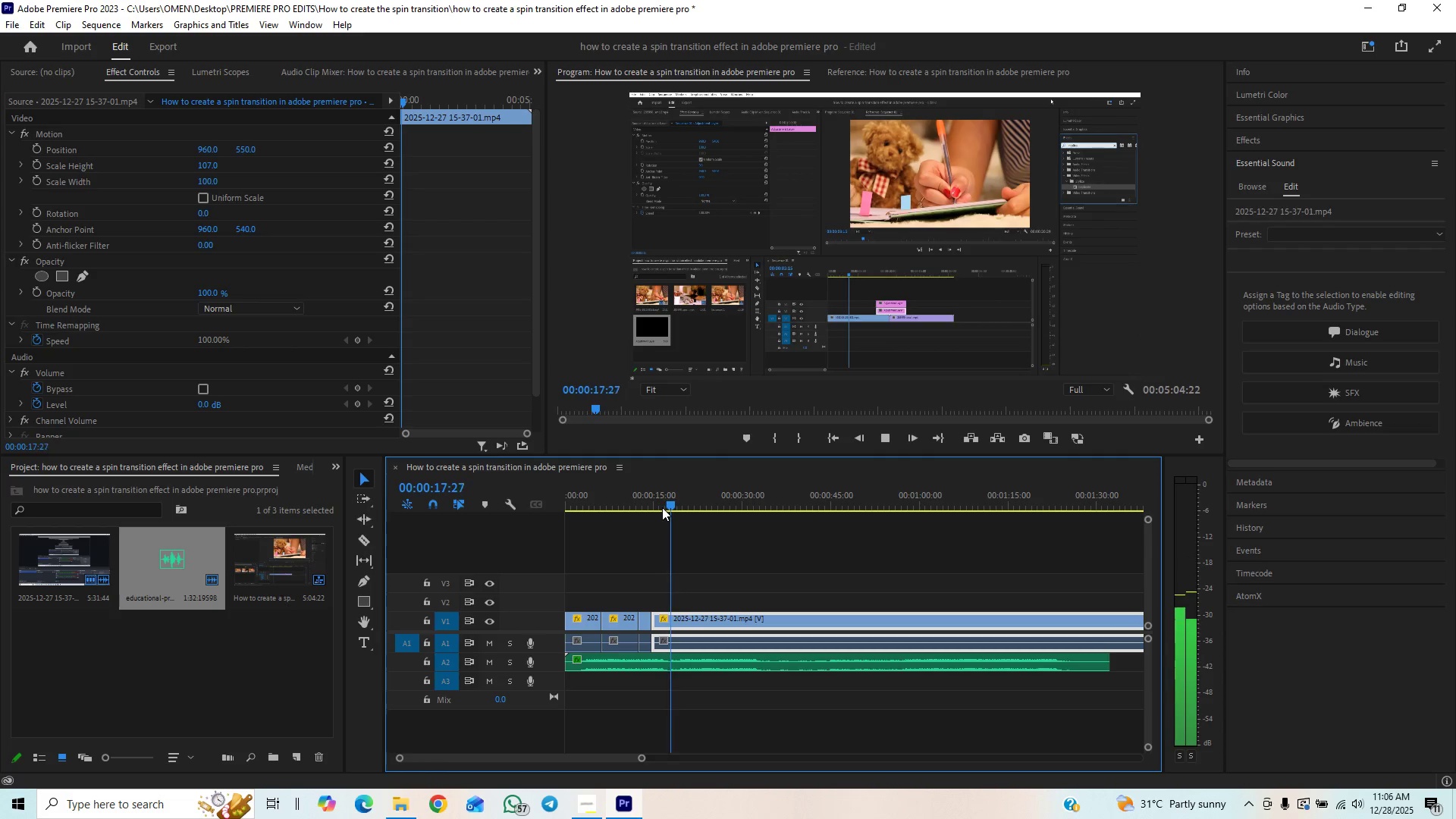 
key(Space)
 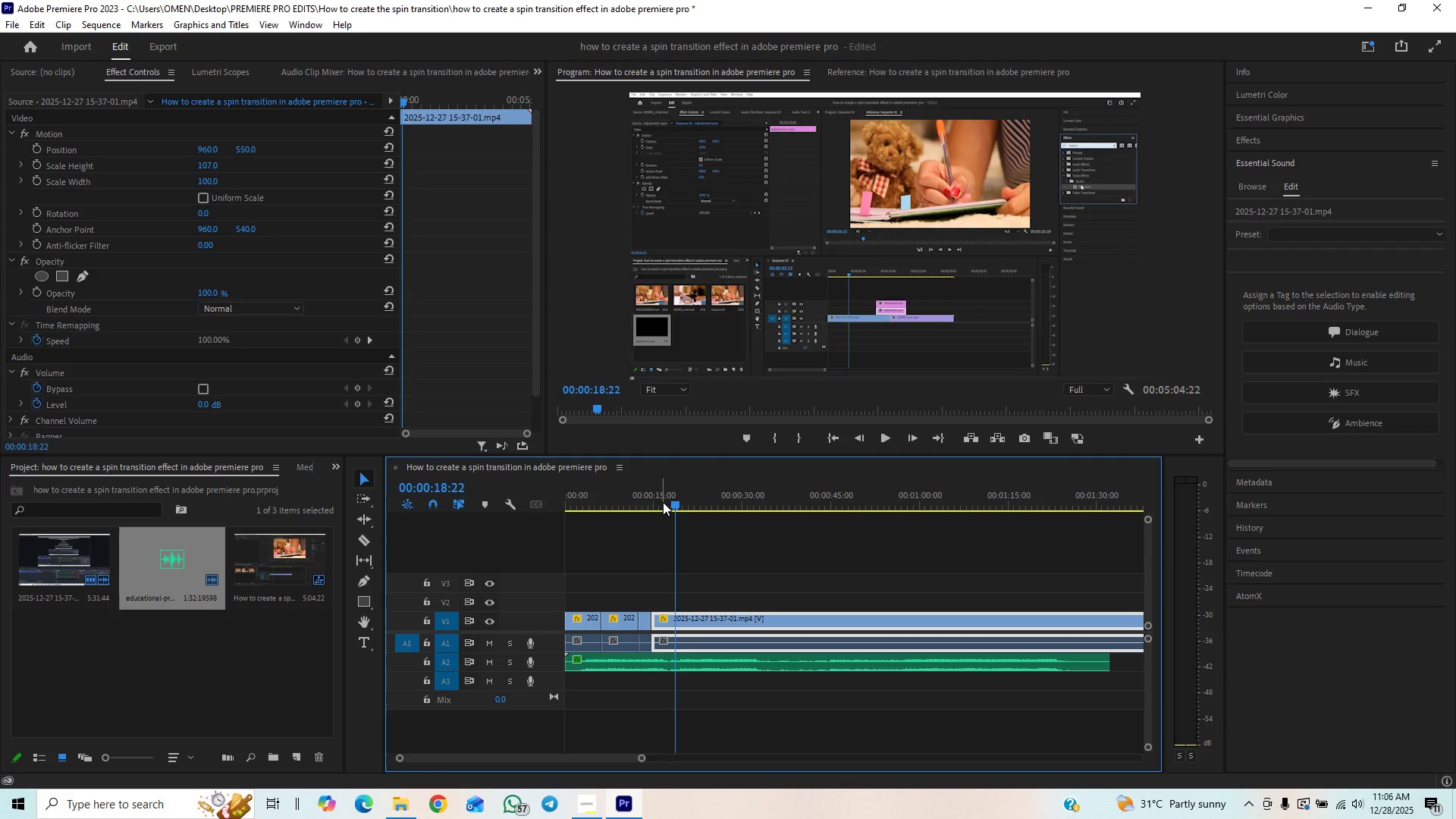 
left_click_drag(start_coordinate=[664, 502], to_coordinate=[668, 501])
 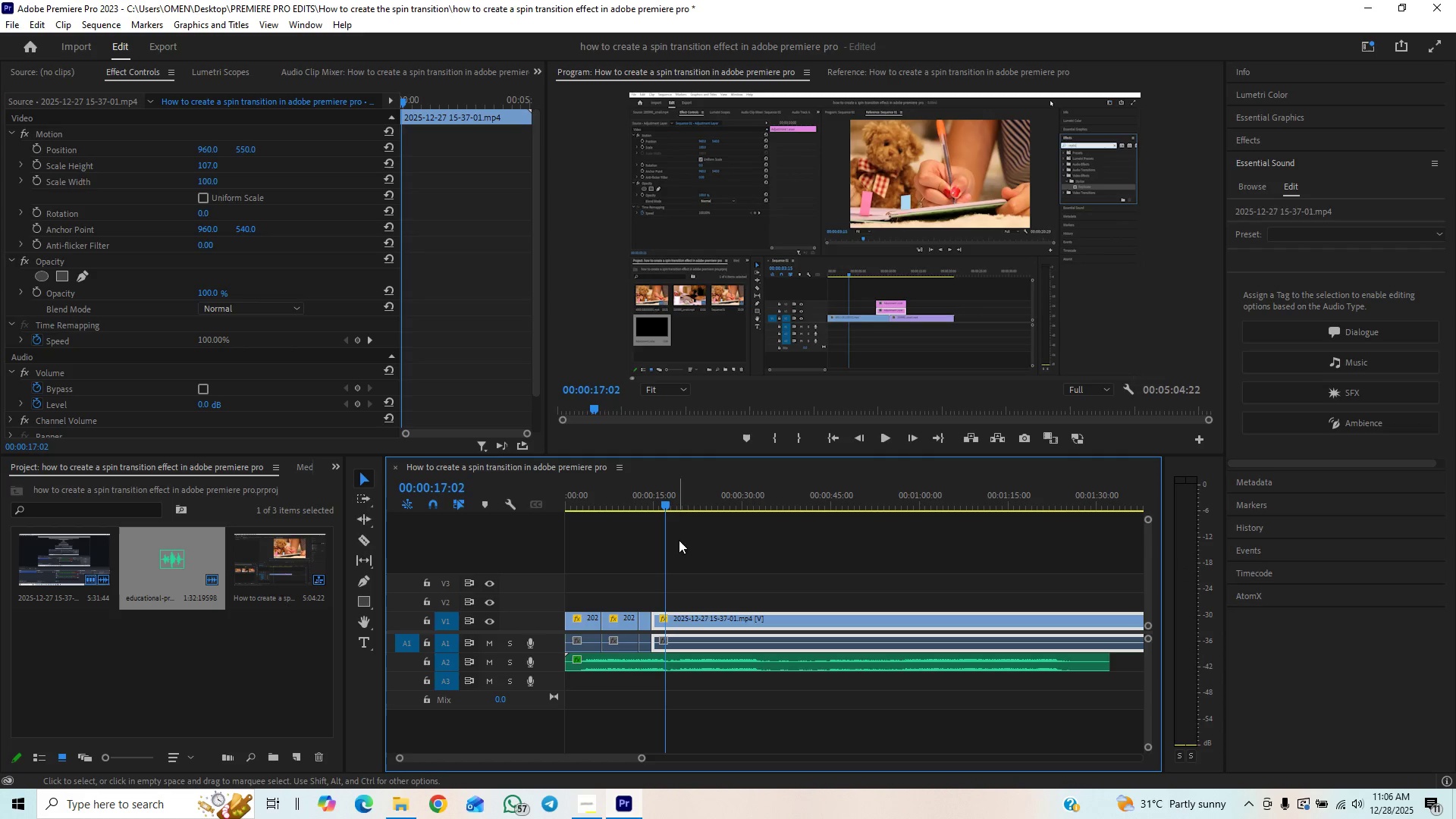 
key(C)
 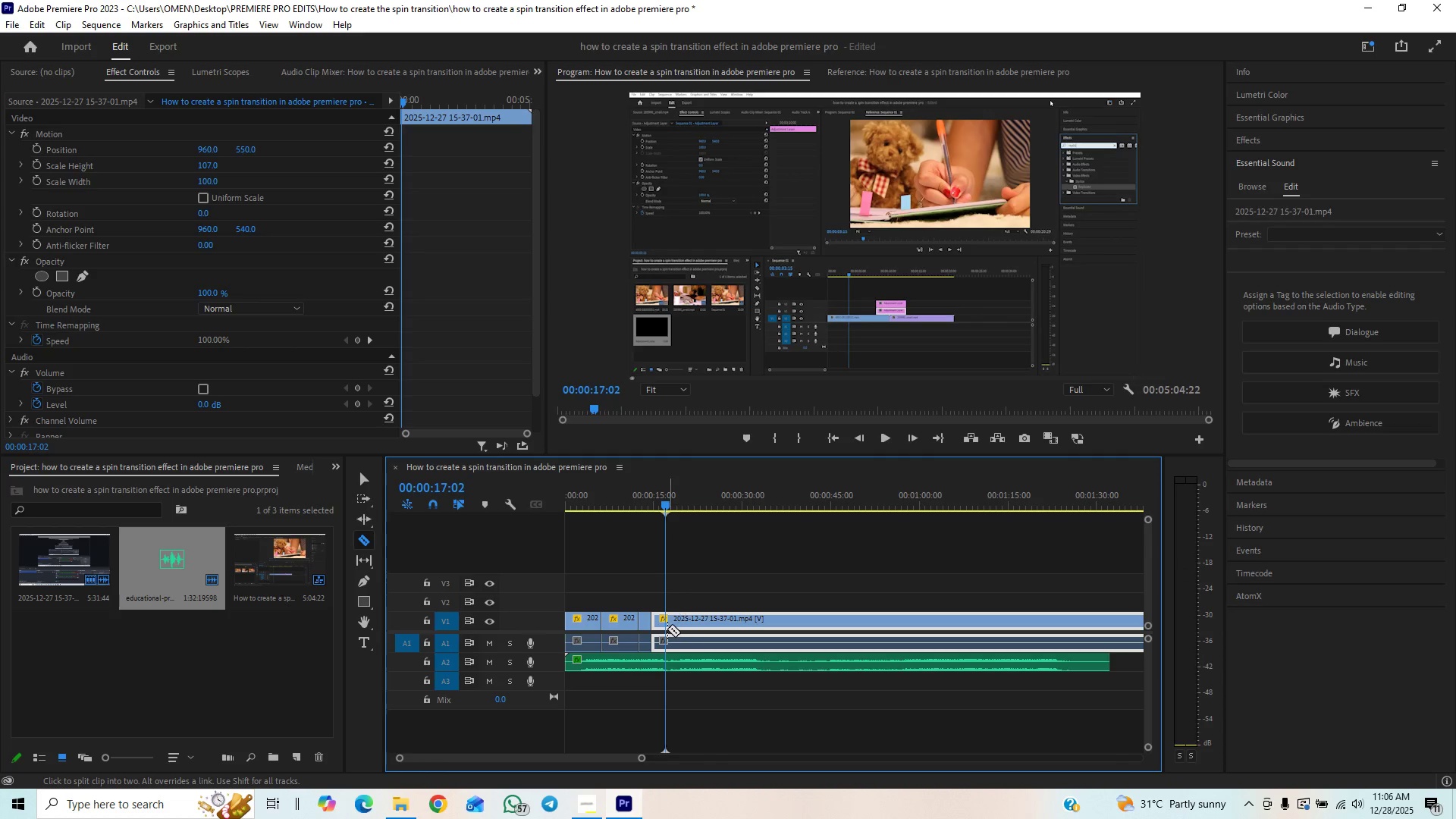 
left_click([667, 623])
 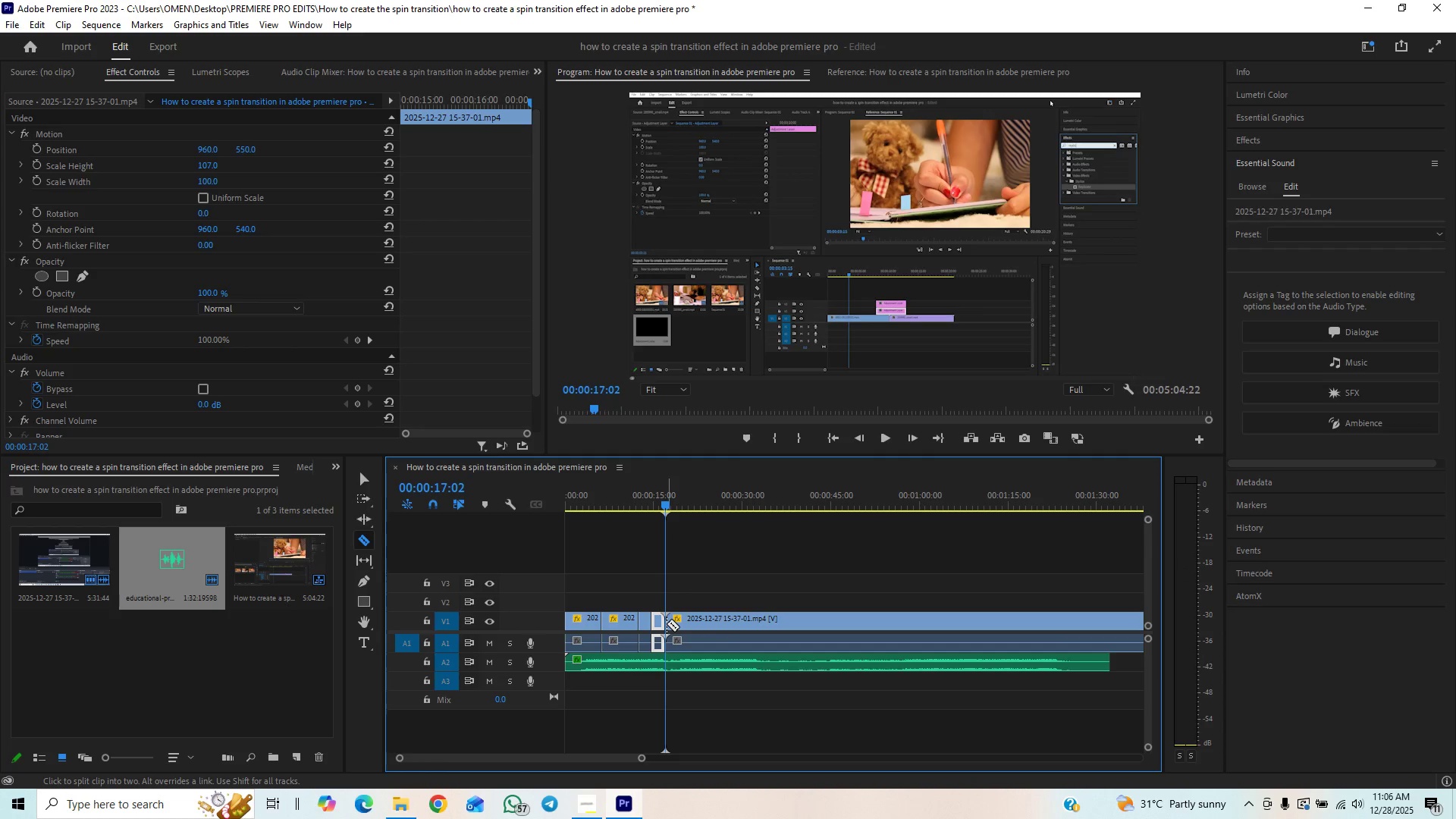 
key(Space)
 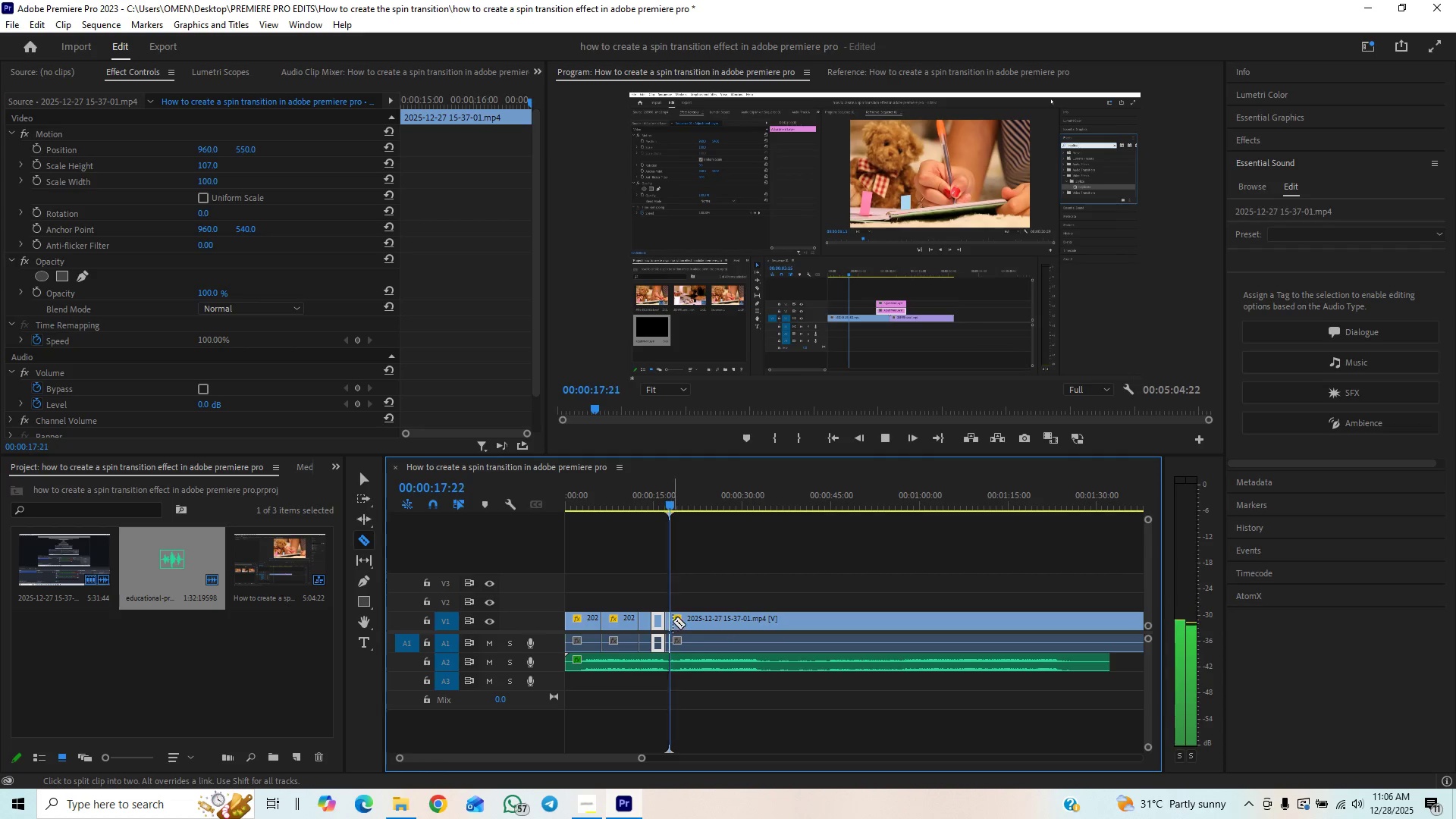 
key(Space)
 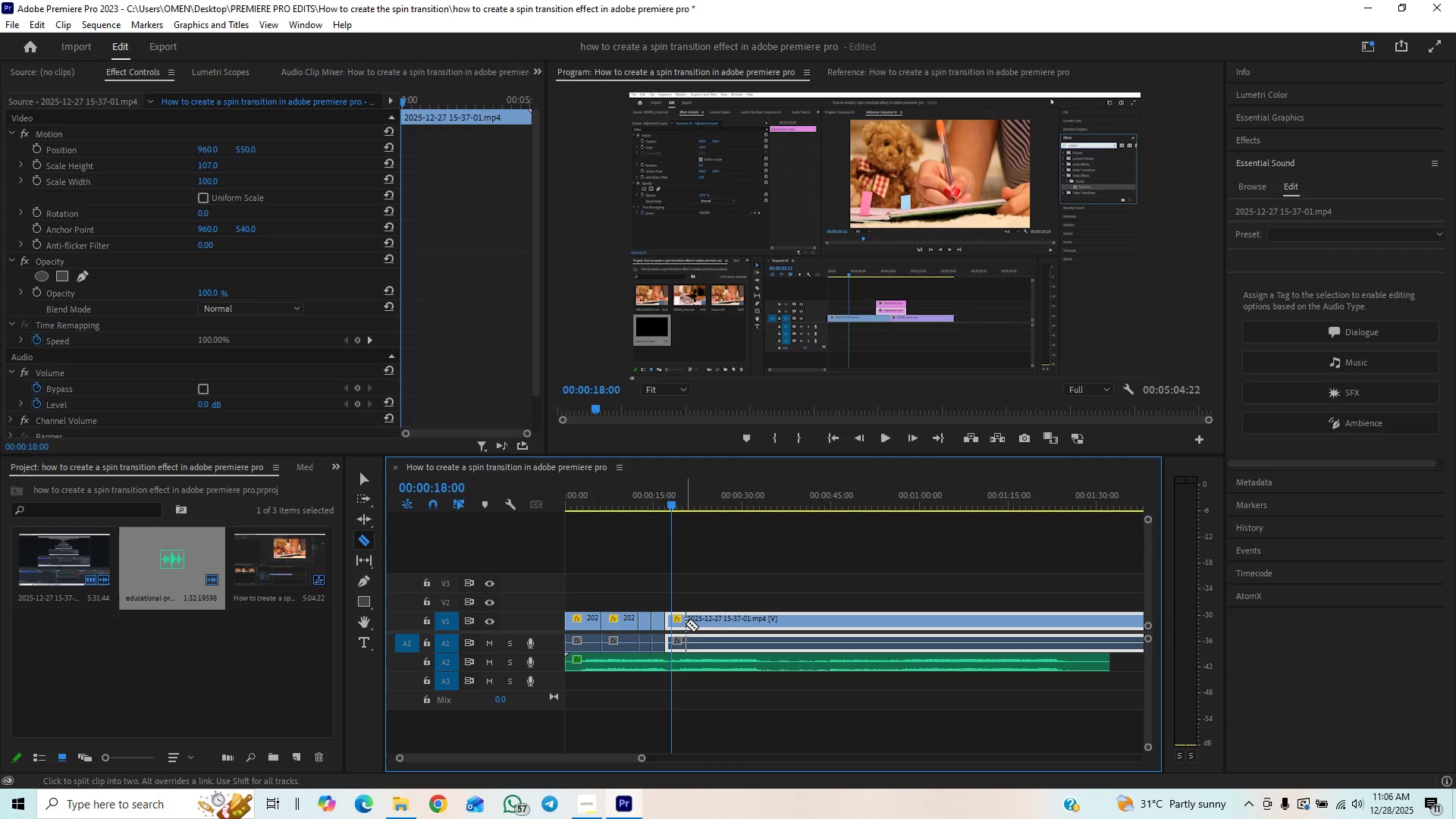 
key(Space)
 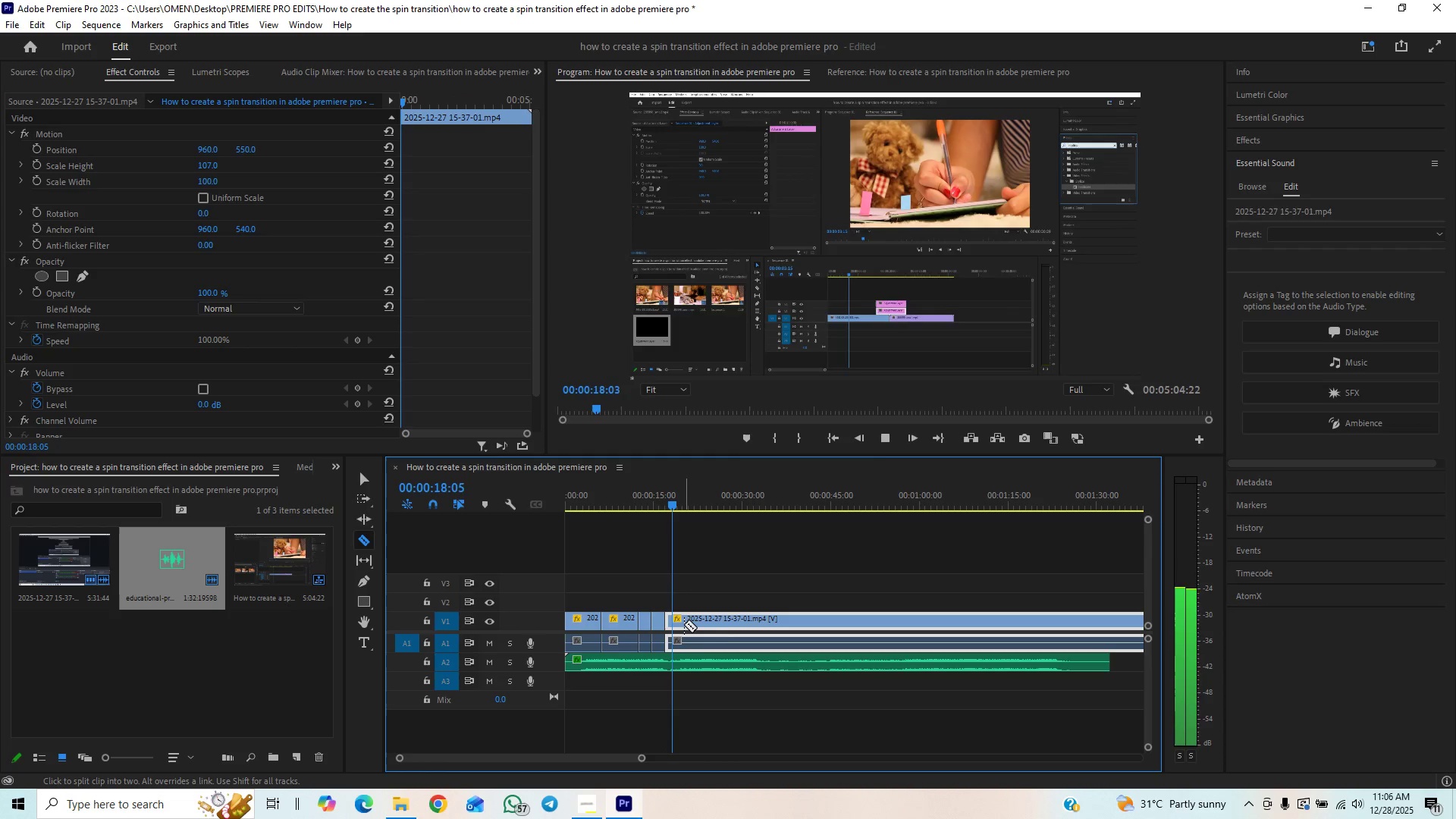 
key(Space)
 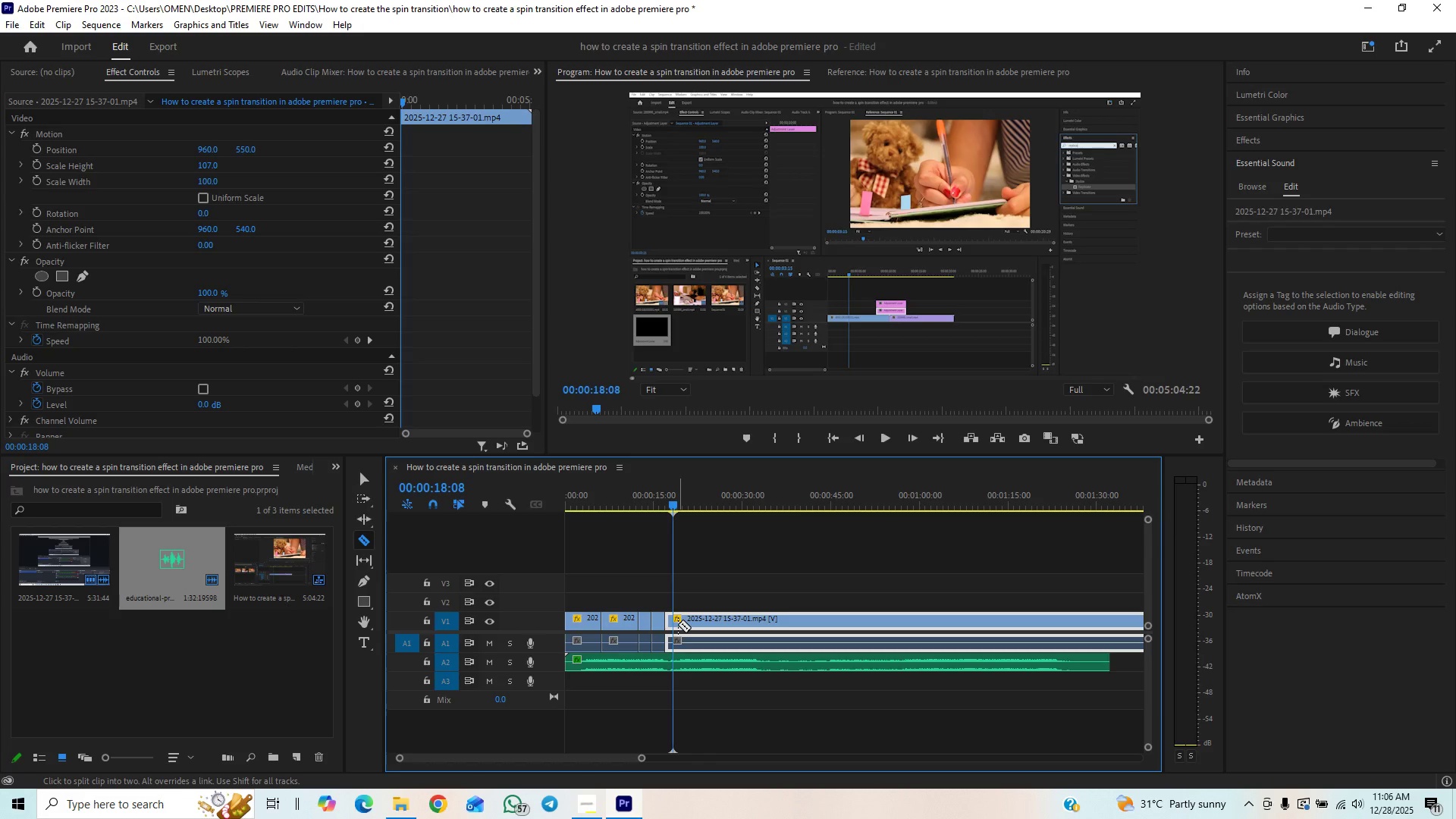 
left_click([677, 624])
 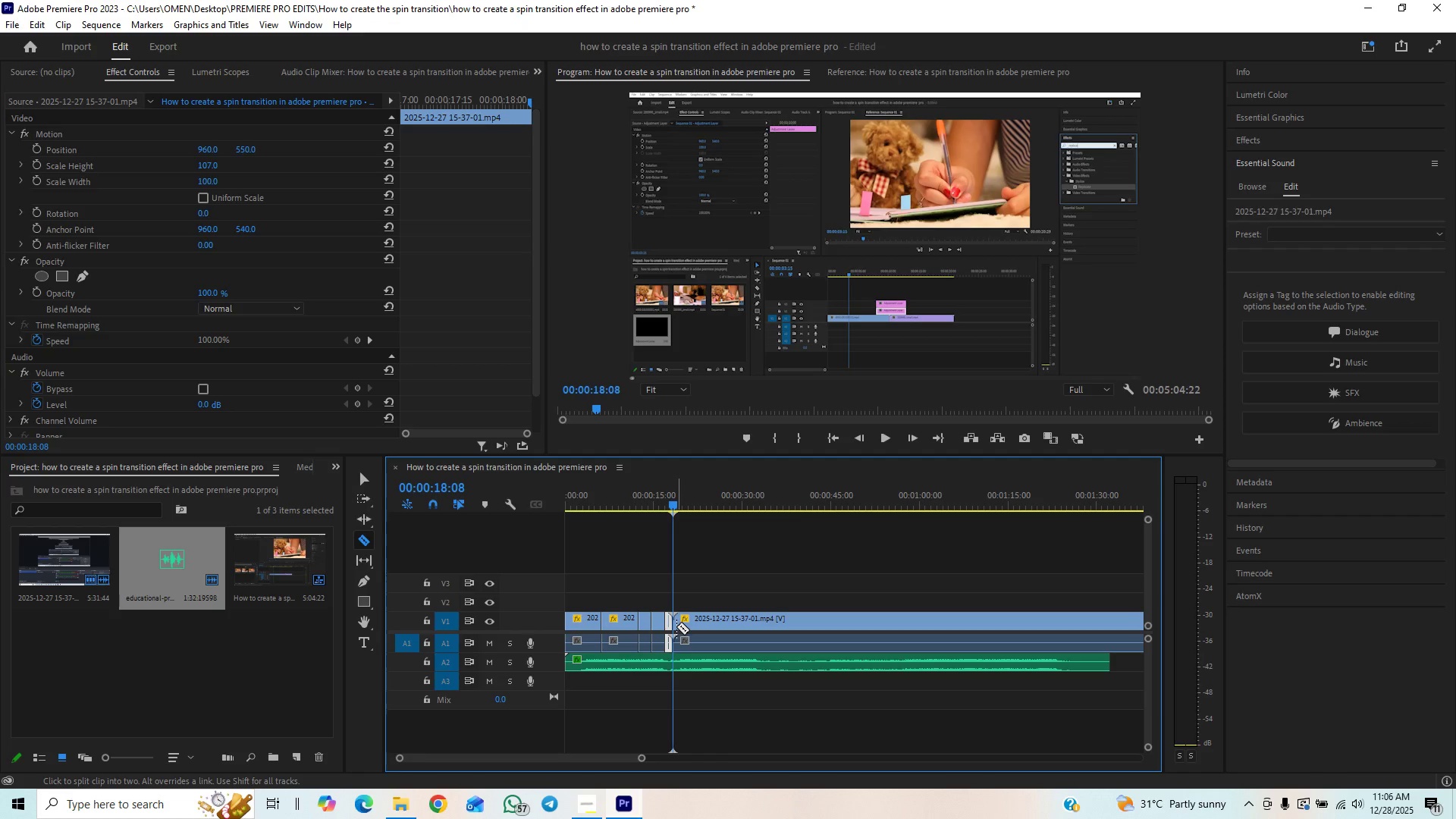 
key(V)
 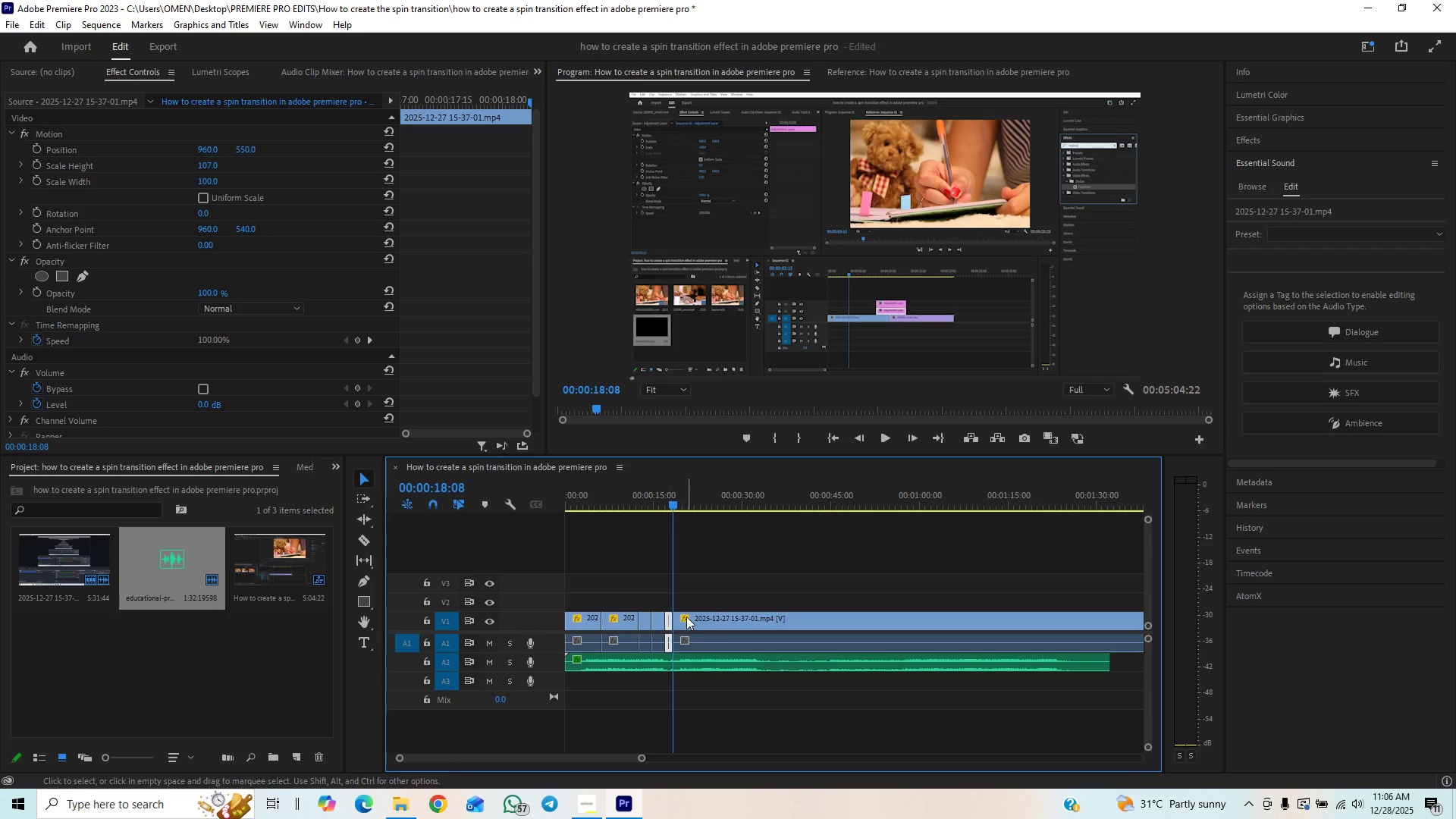 
key(Delete)
 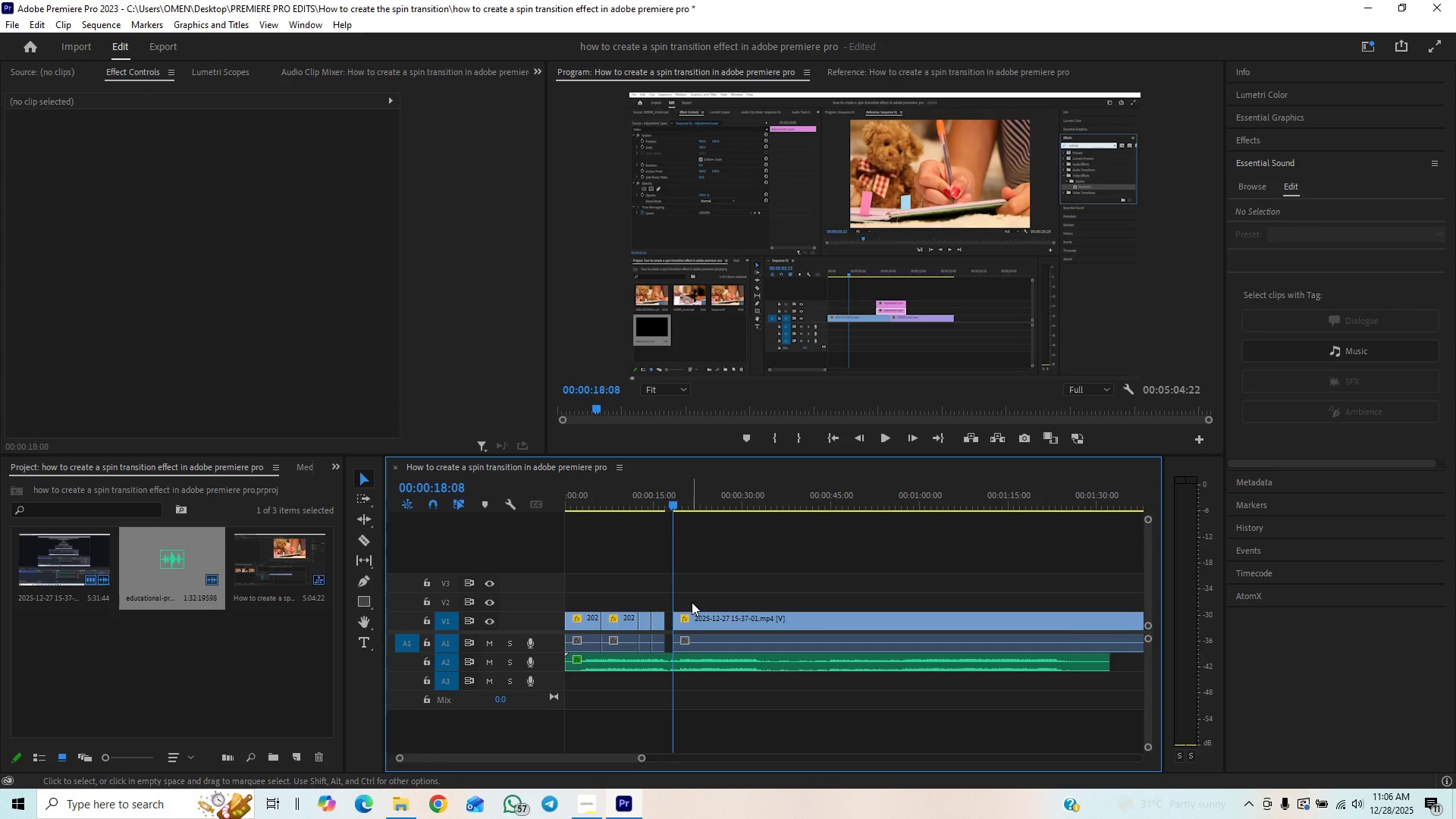 
left_click_drag(start_coordinate=[692, 601], to_coordinate=[693, 620])
 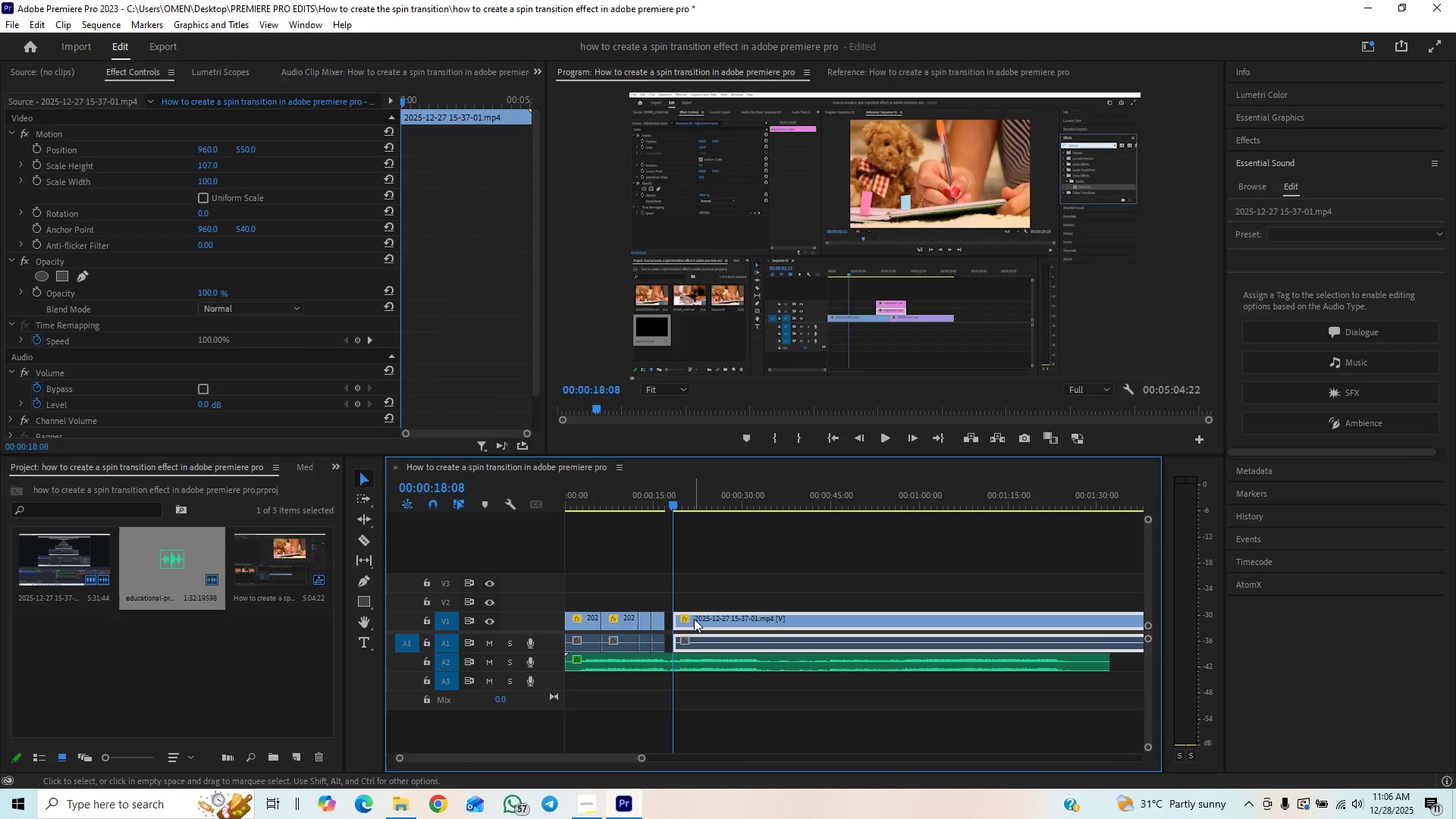 
left_click_drag(start_coordinate=[694, 619], to_coordinate=[683, 623])
 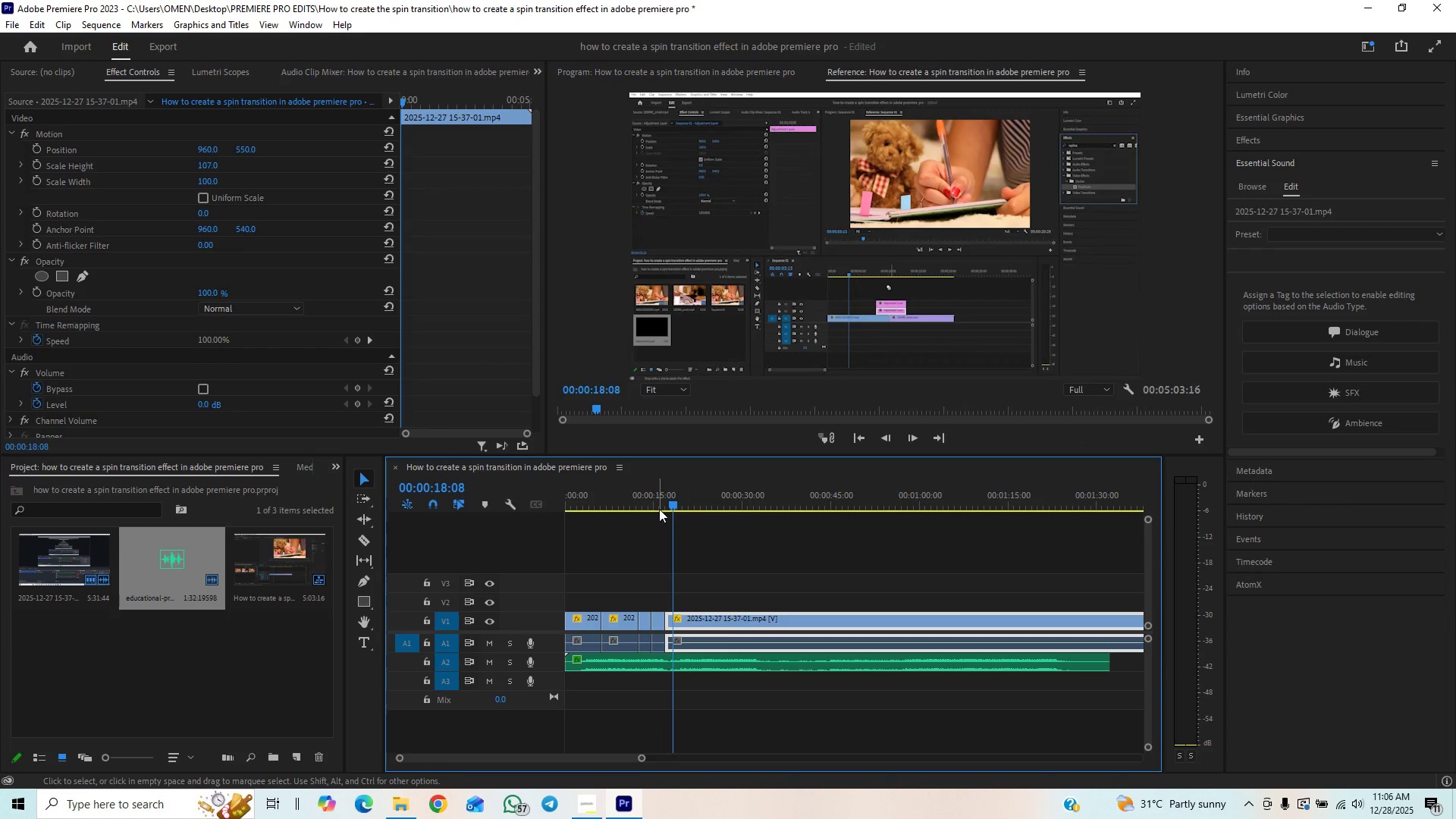 
left_click([659, 505])
 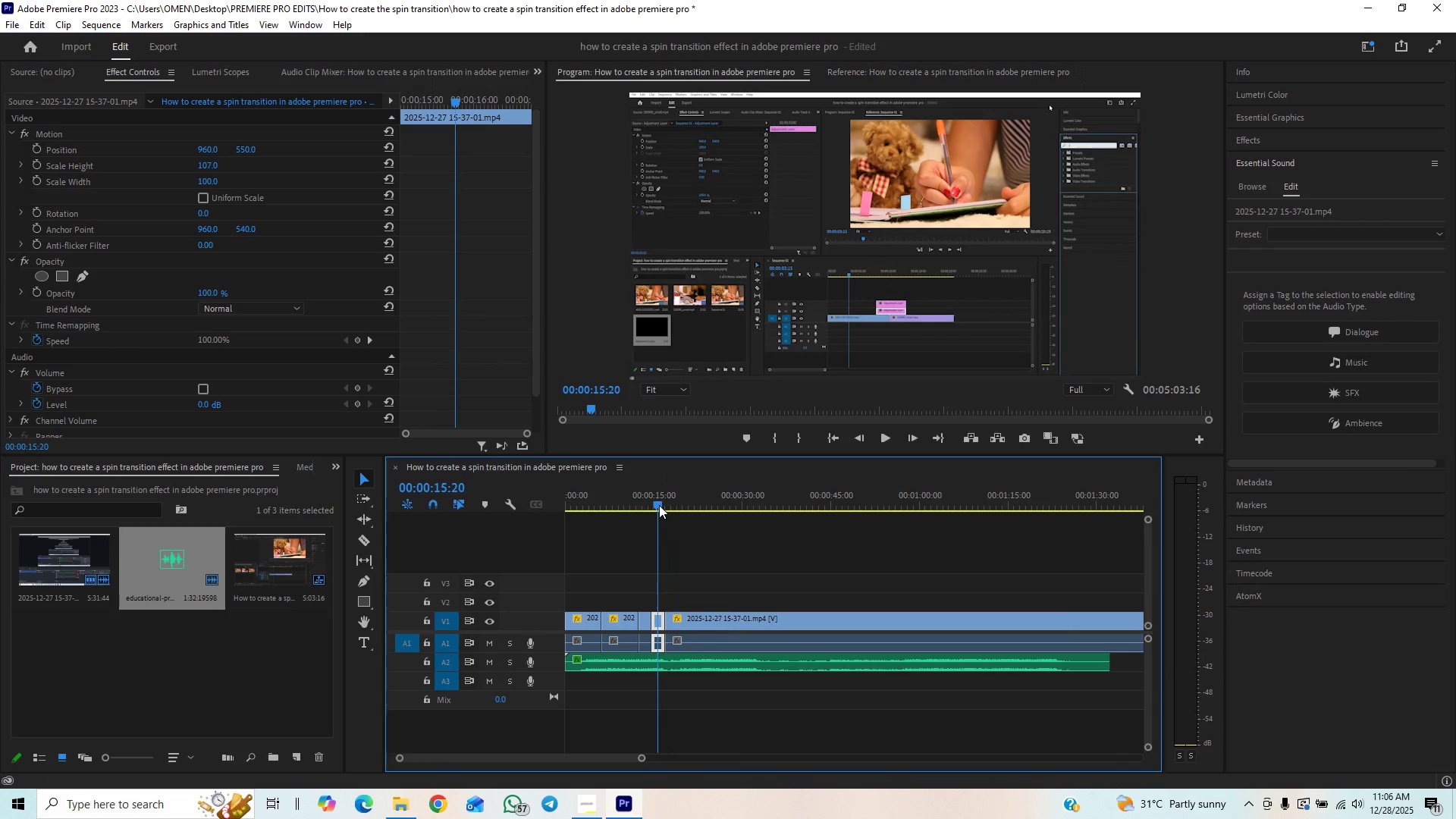 
key(Space)
 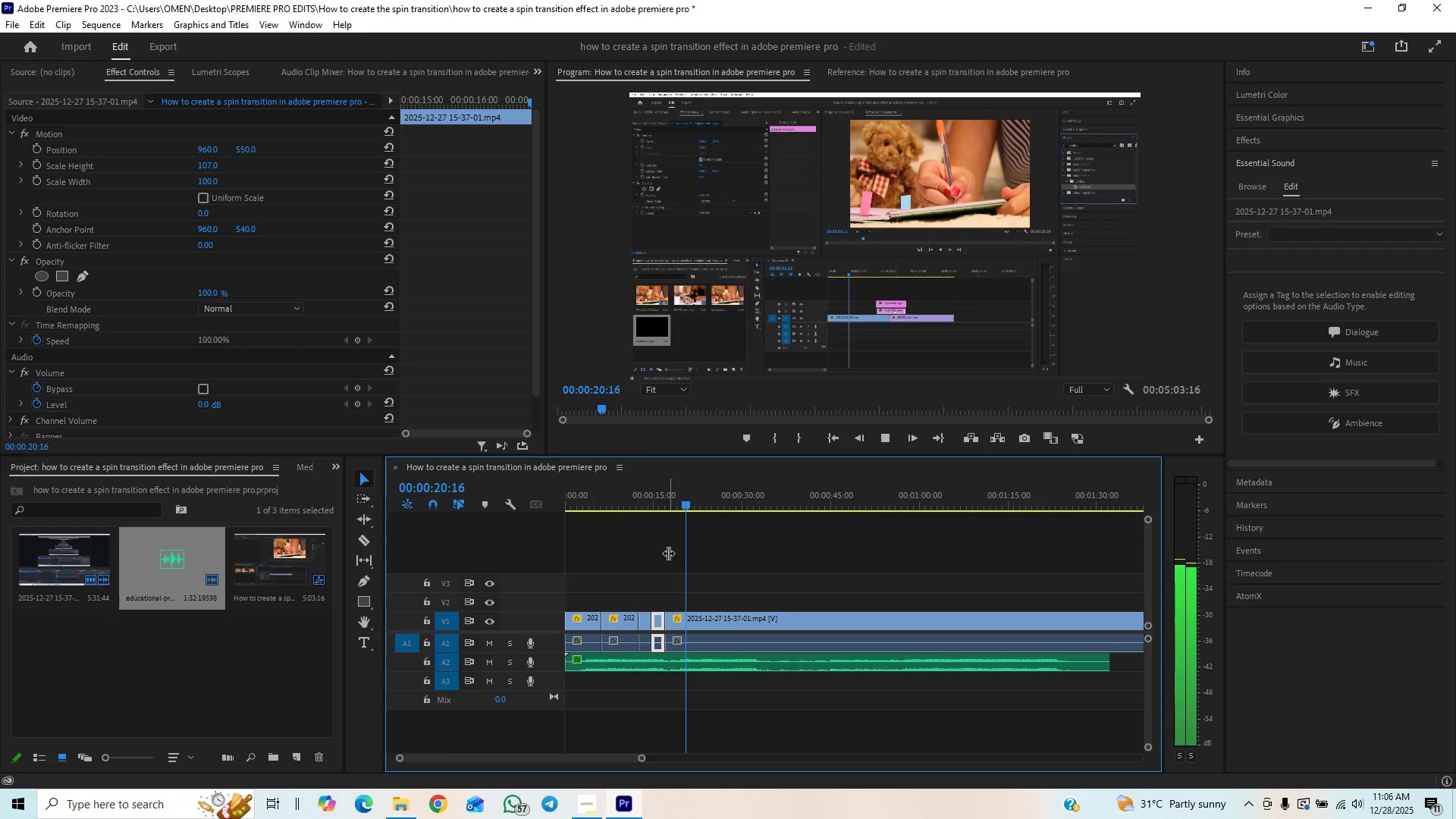 
wait(6.73)
 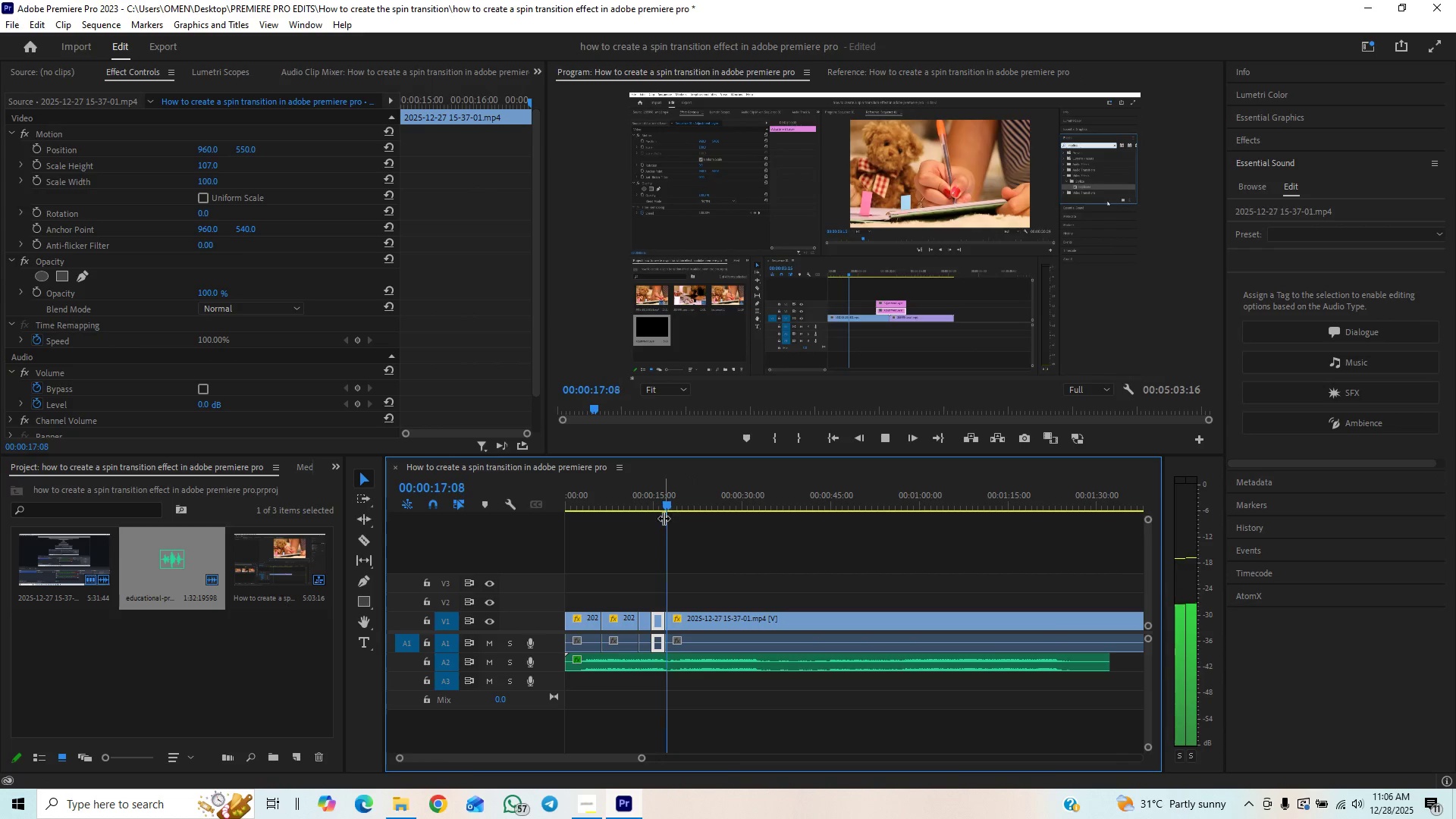 
key(Space)
 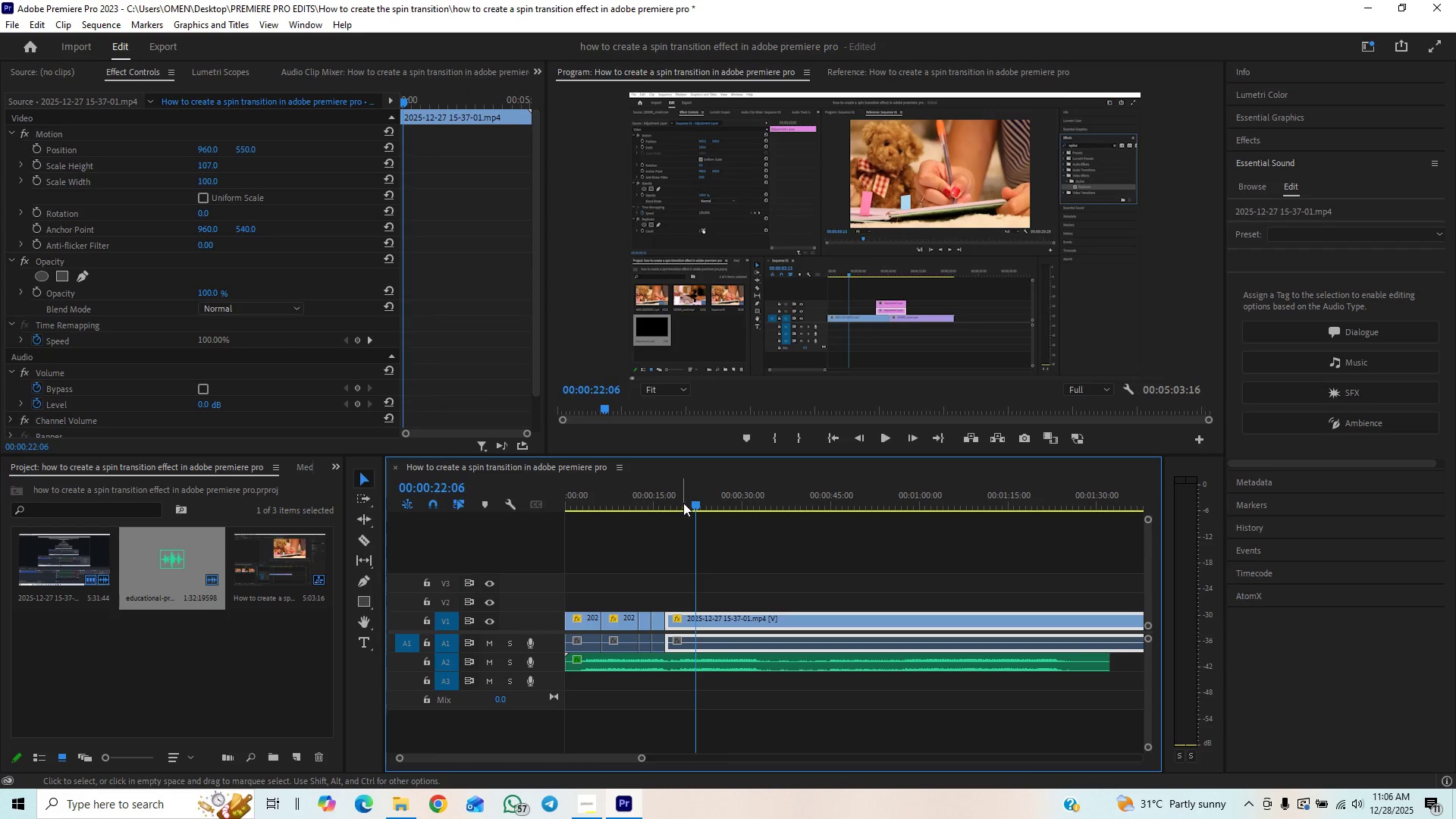 
left_click_drag(start_coordinate=[683, 503], to_coordinate=[678, 526])
 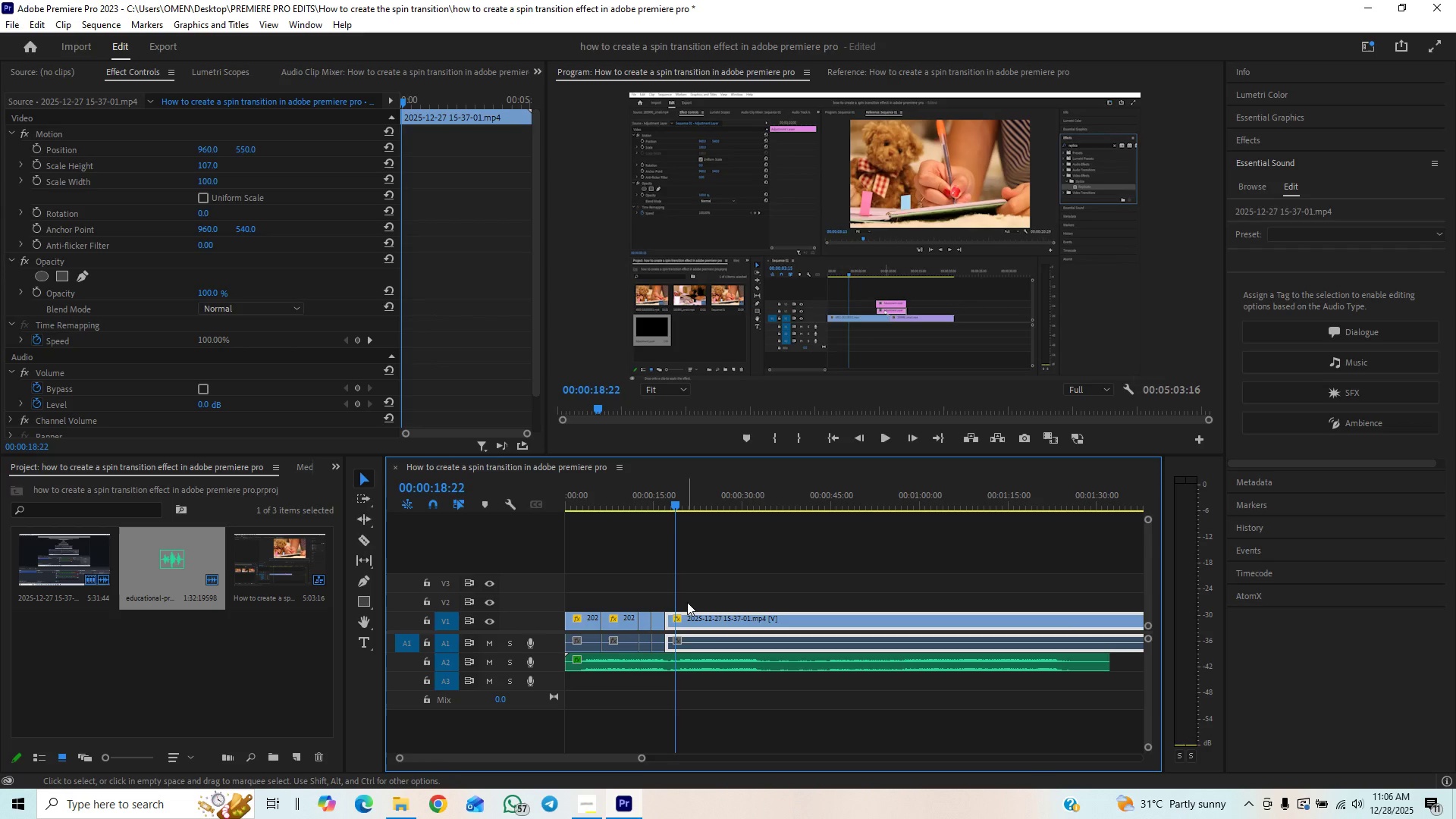 
key(C)
 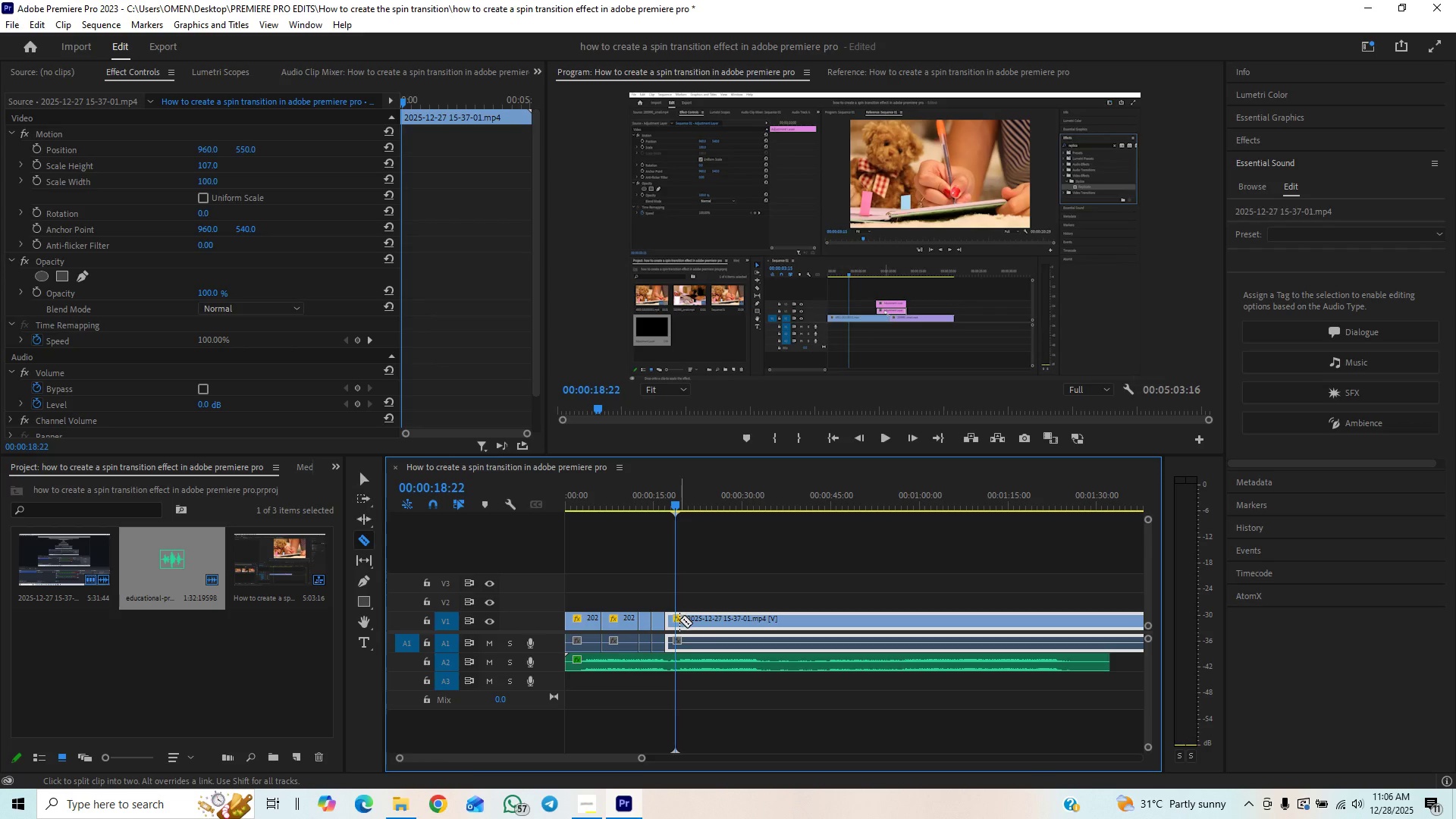 
left_click([679, 620])
 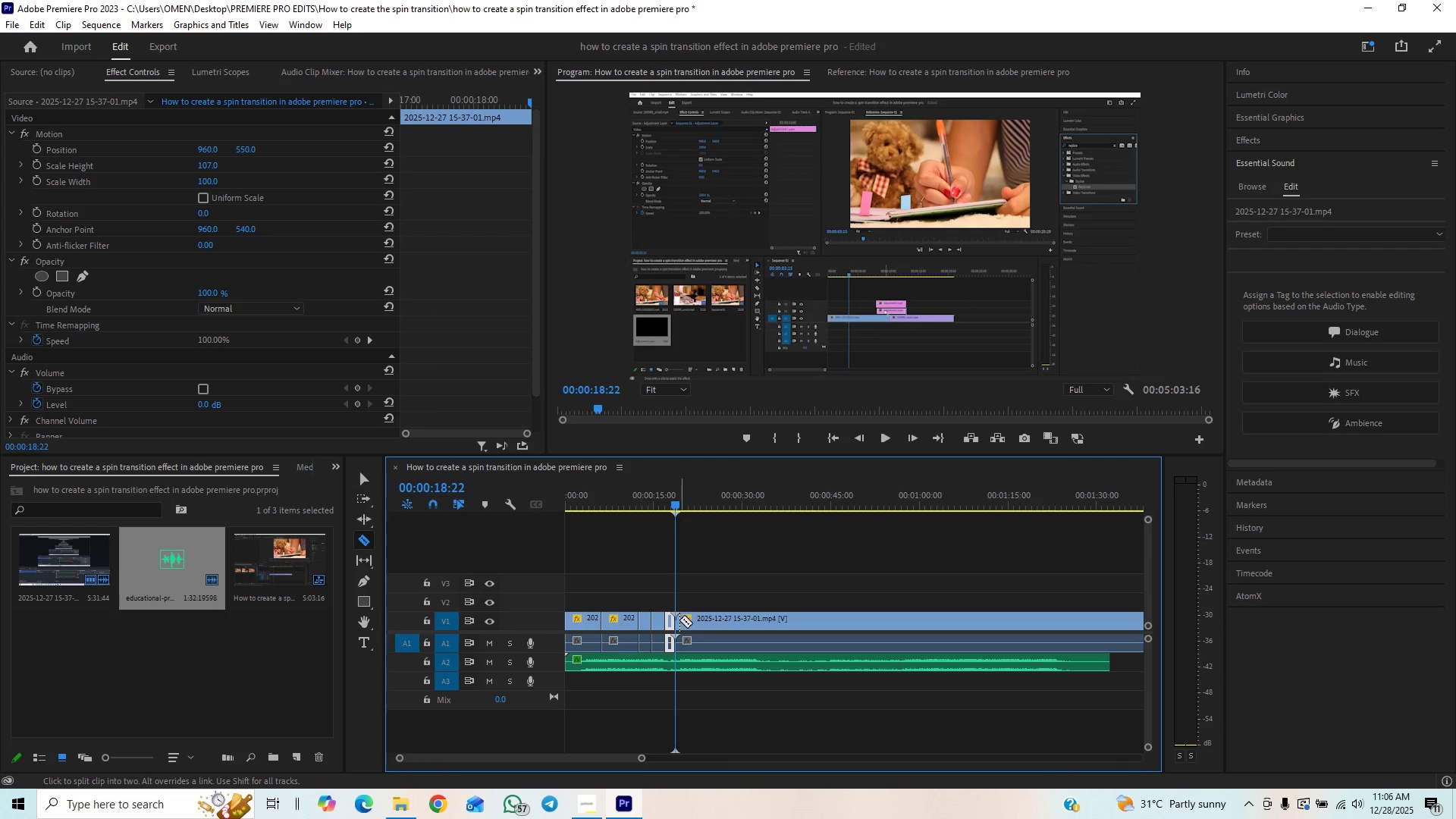 
key(Space)
 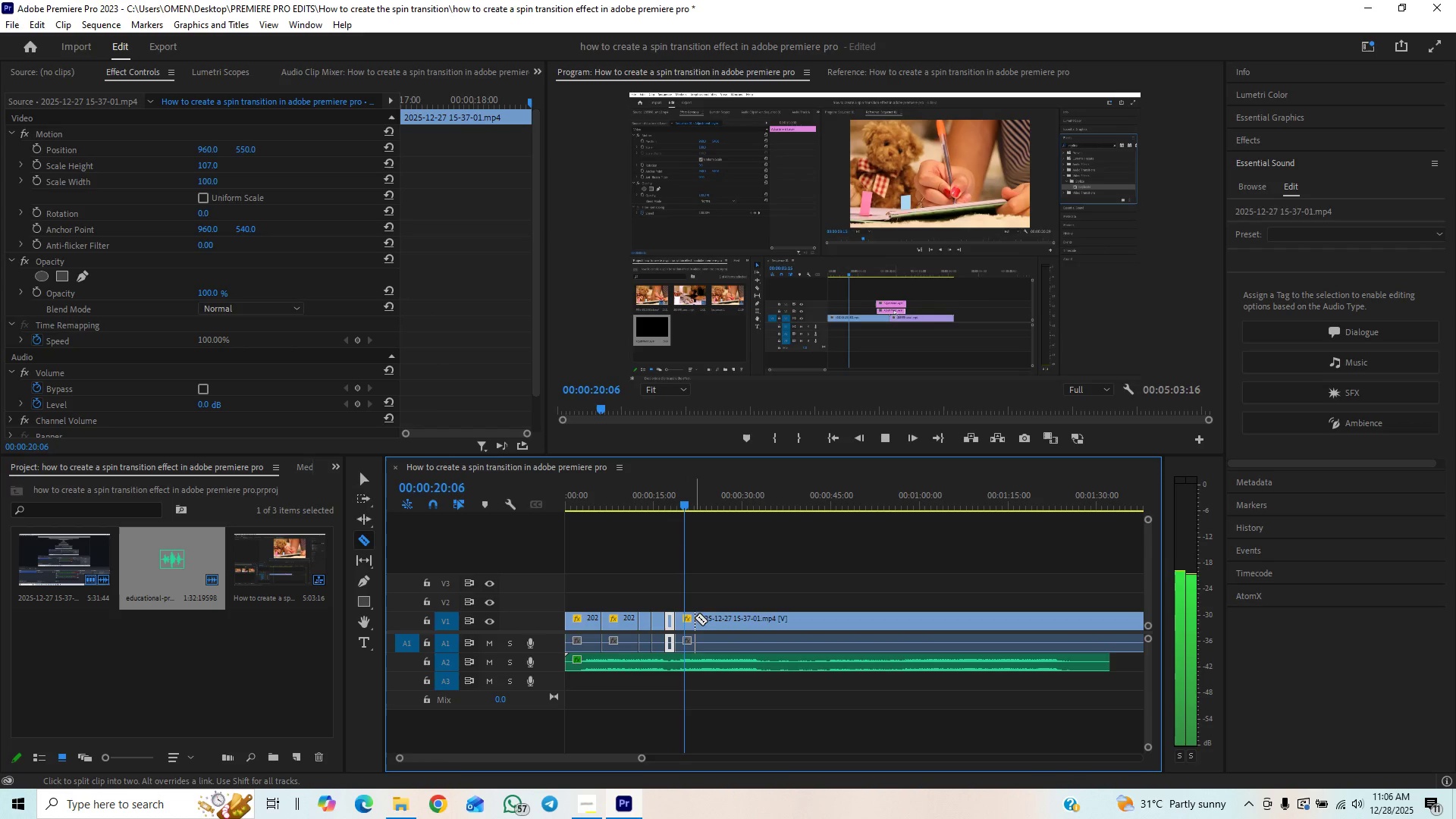 
key(Space)
 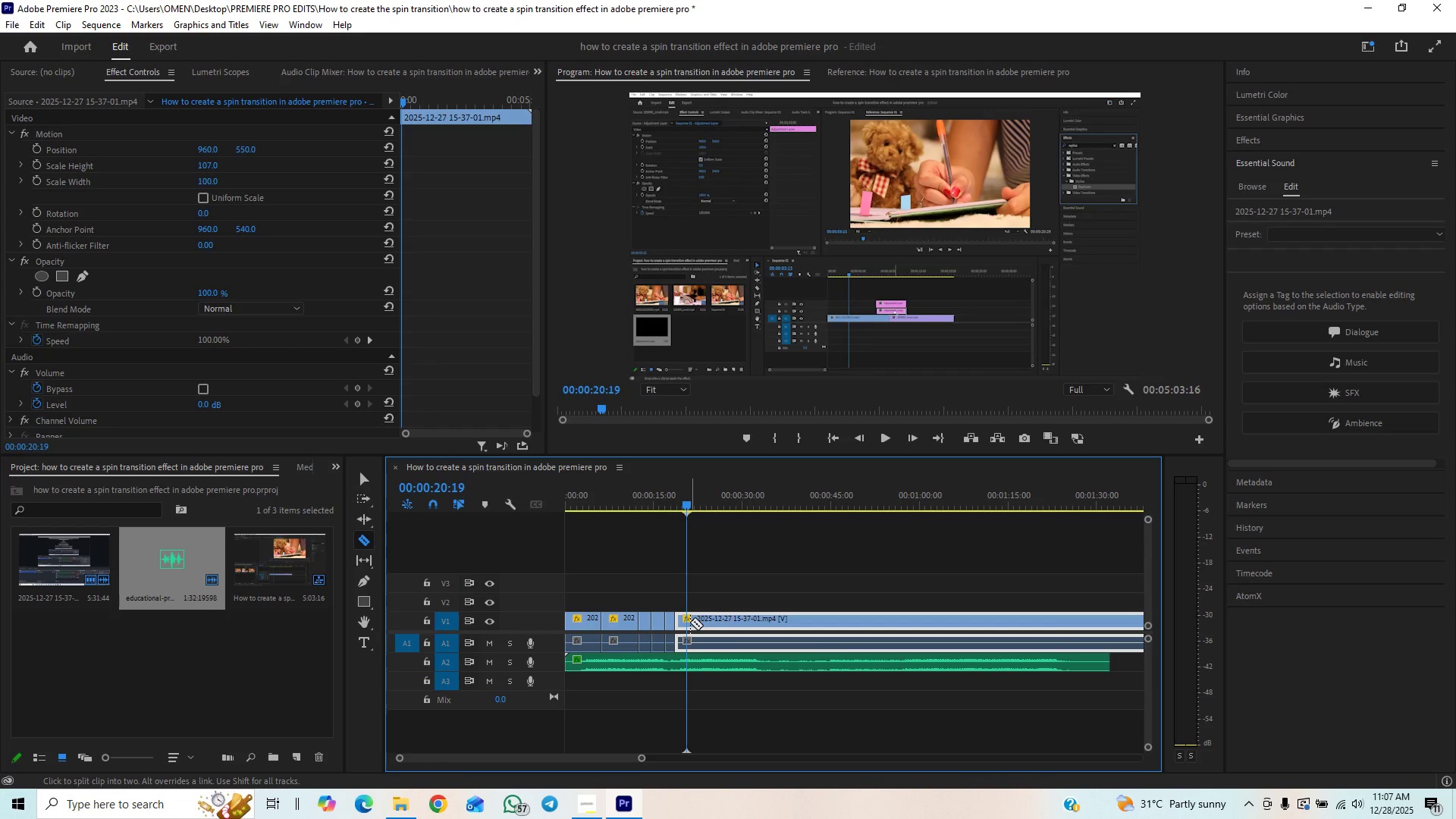 
key(Space)
 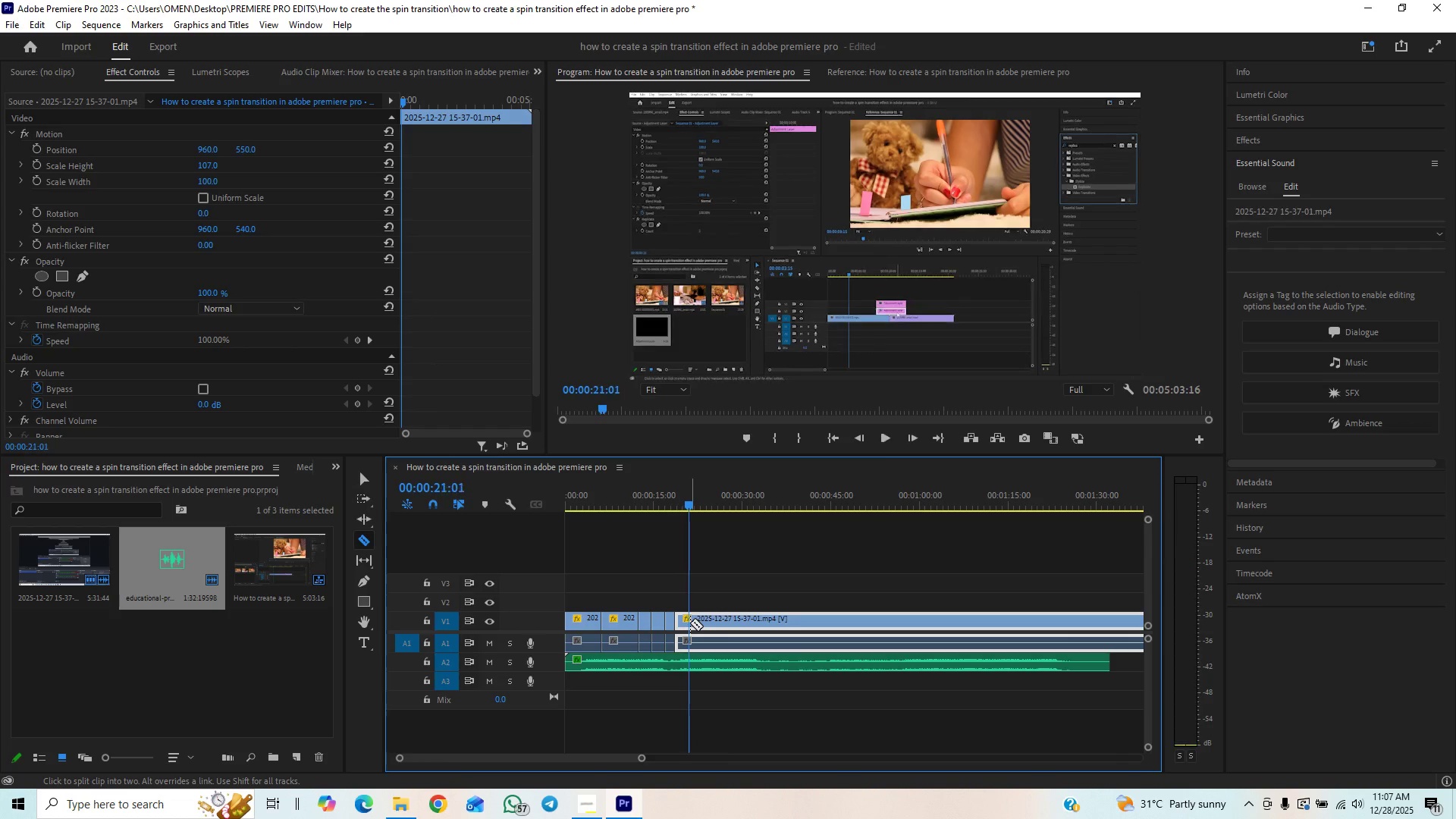 
key(Space)
 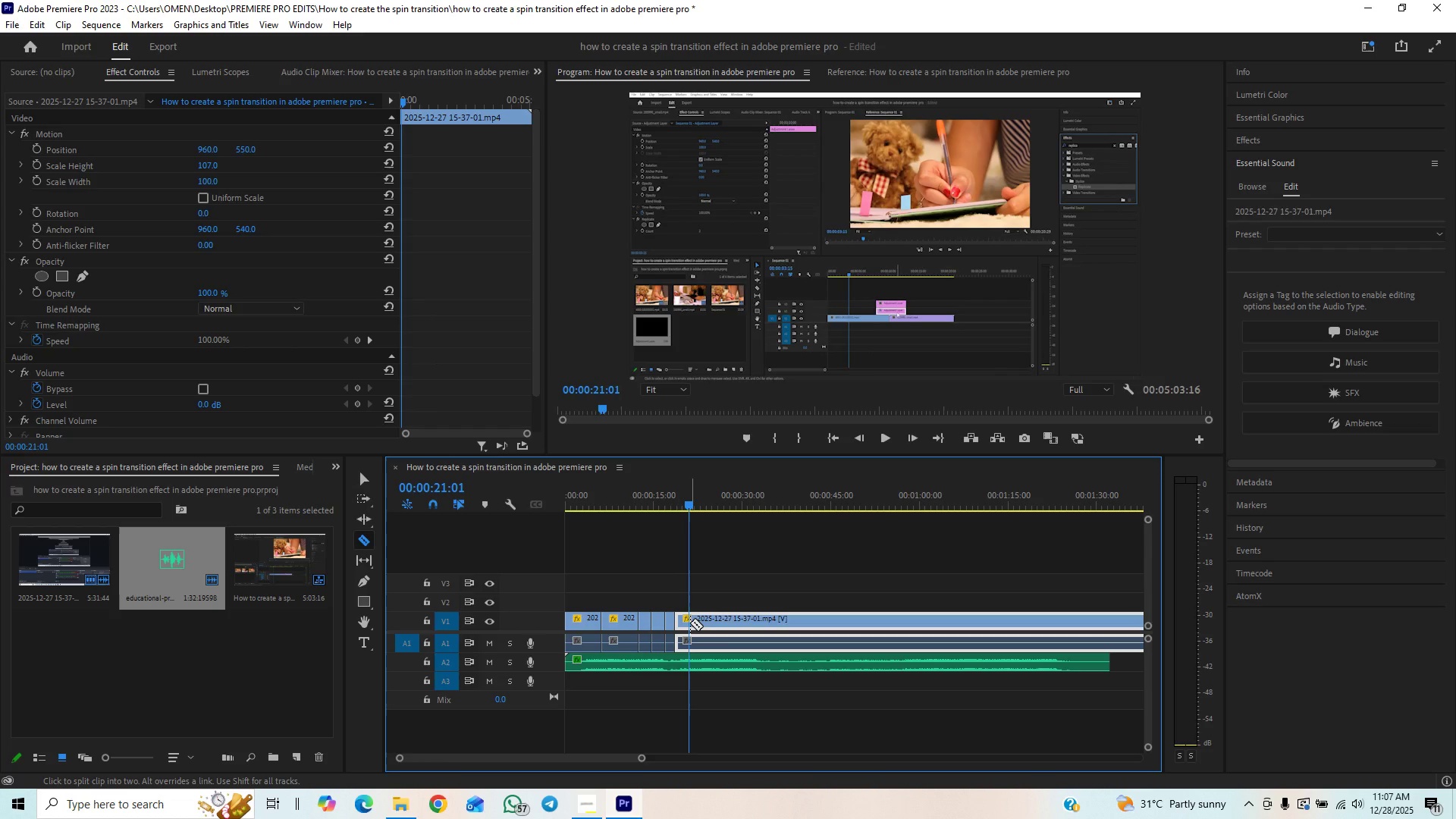 
left_click([690, 623])
 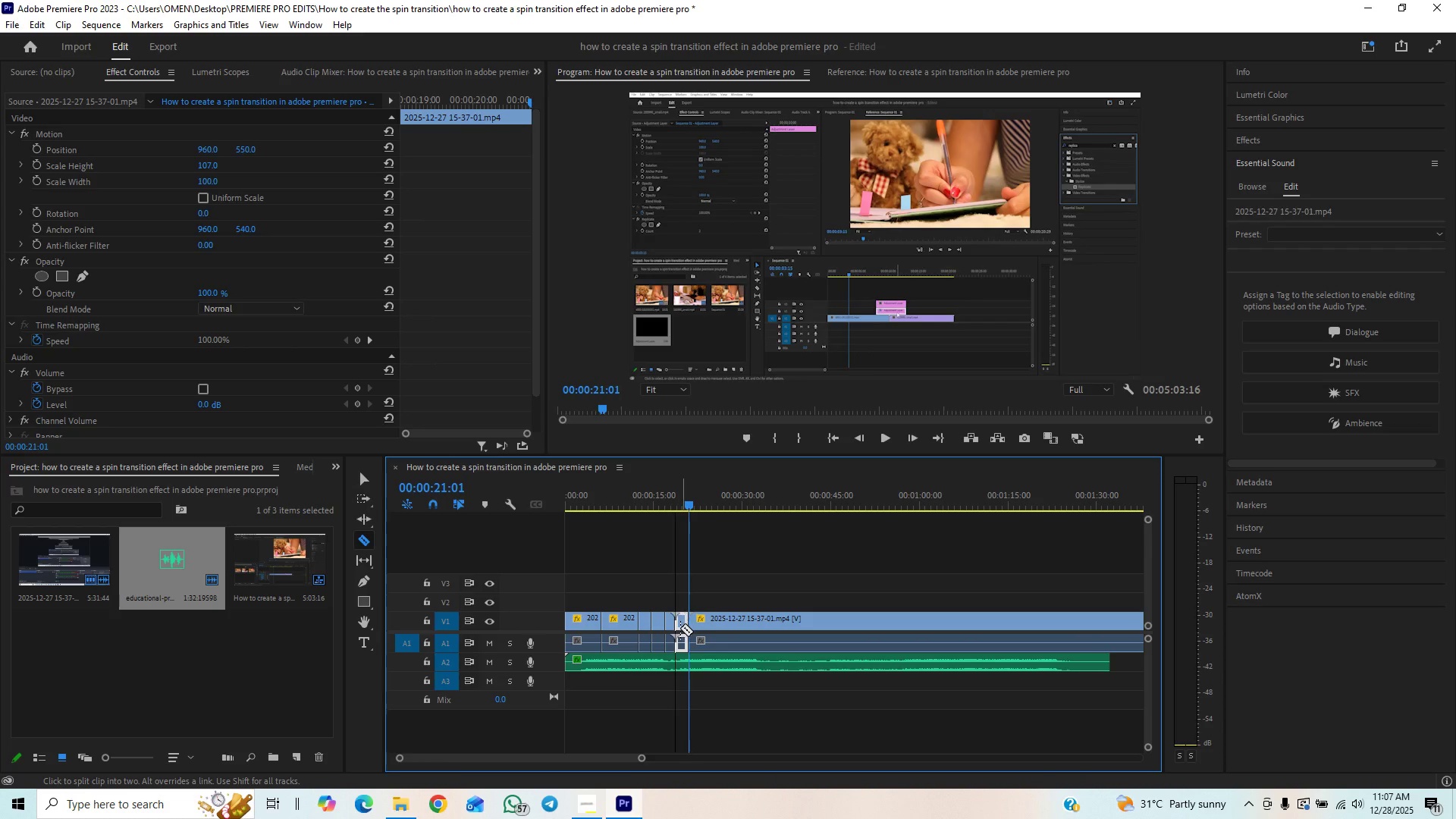 
key(V)
 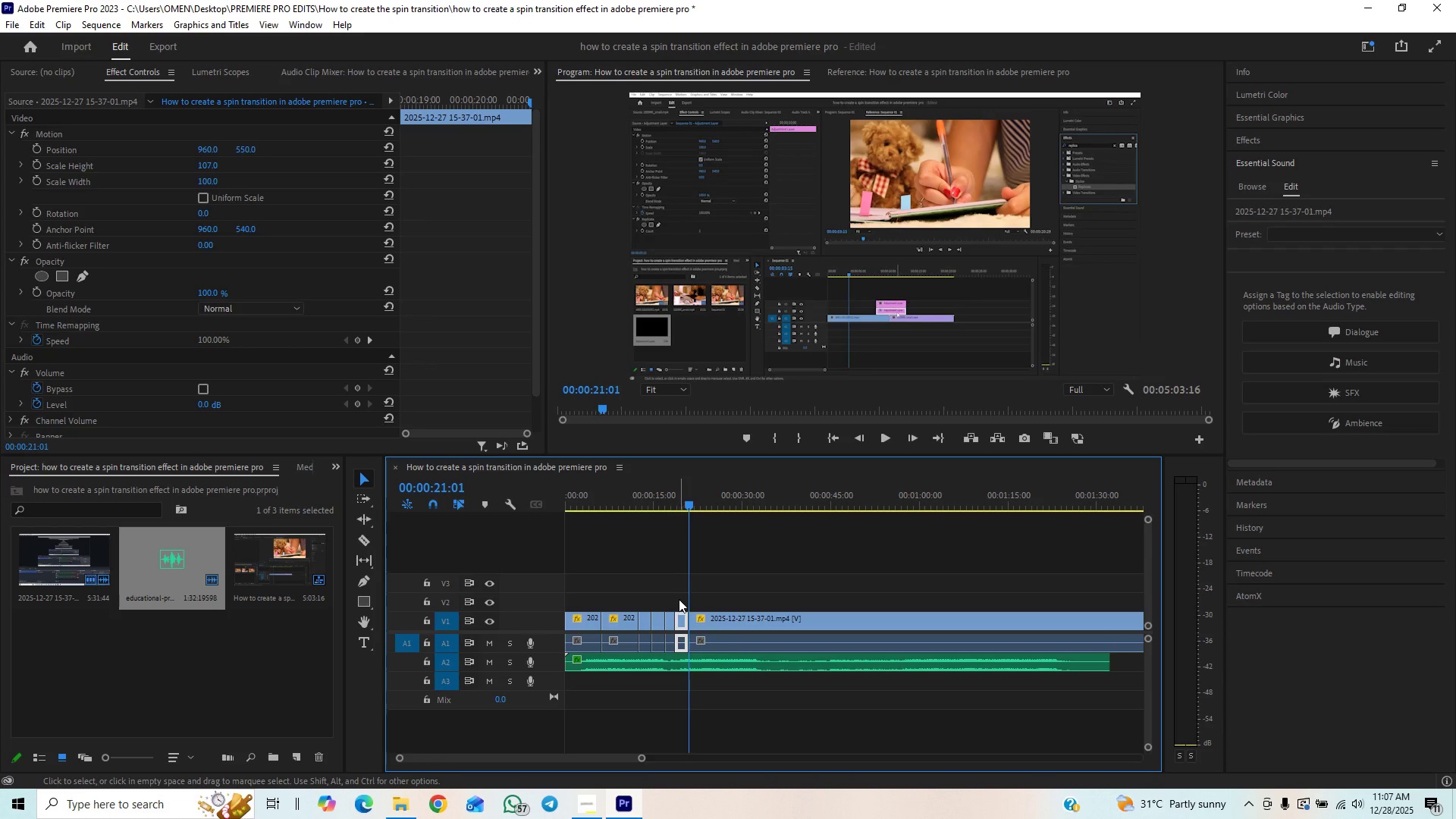 
left_click_drag(start_coordinate=[679, 599], to_coordinate=[683, 622])
 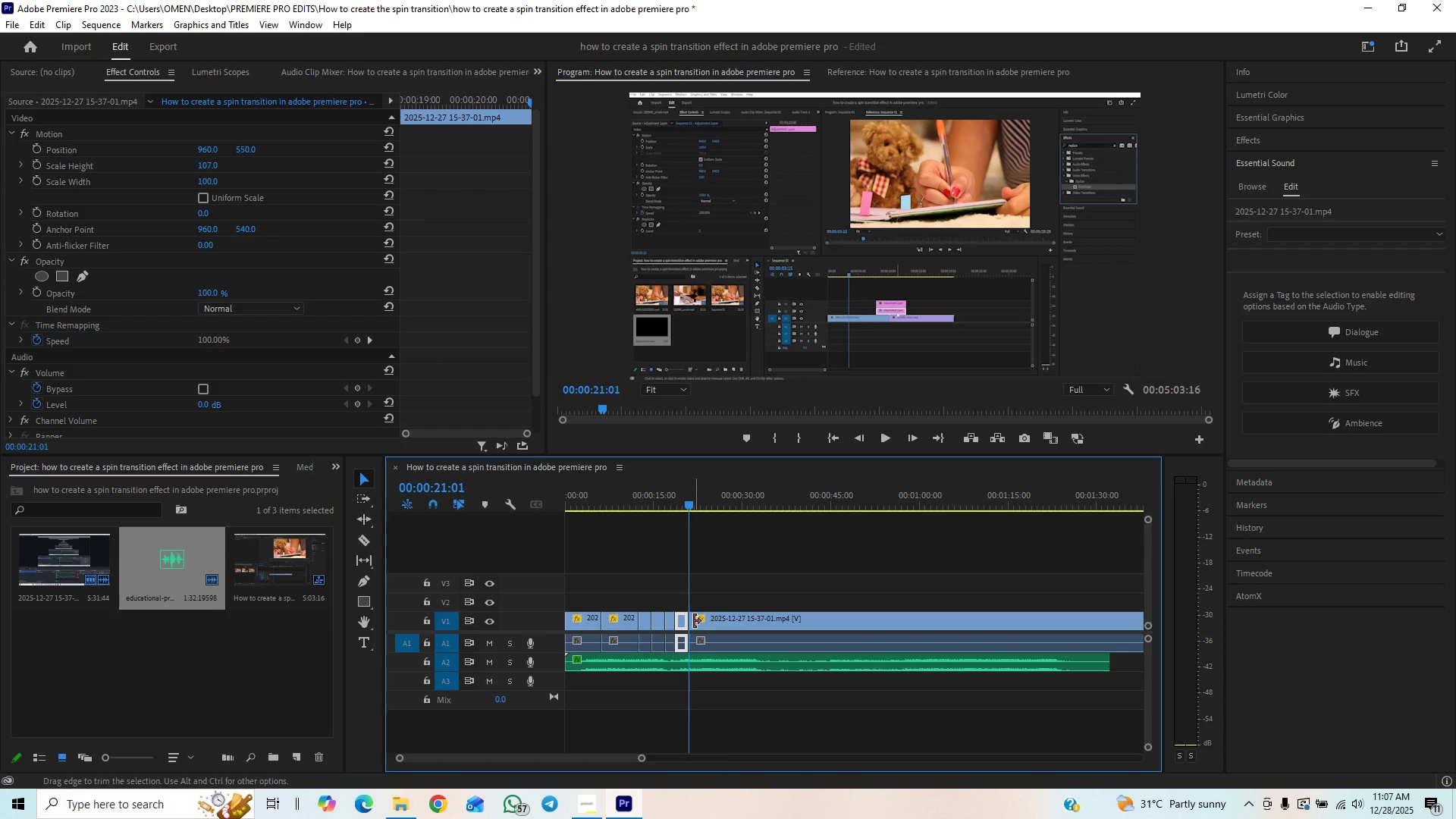 
key(Delete)
 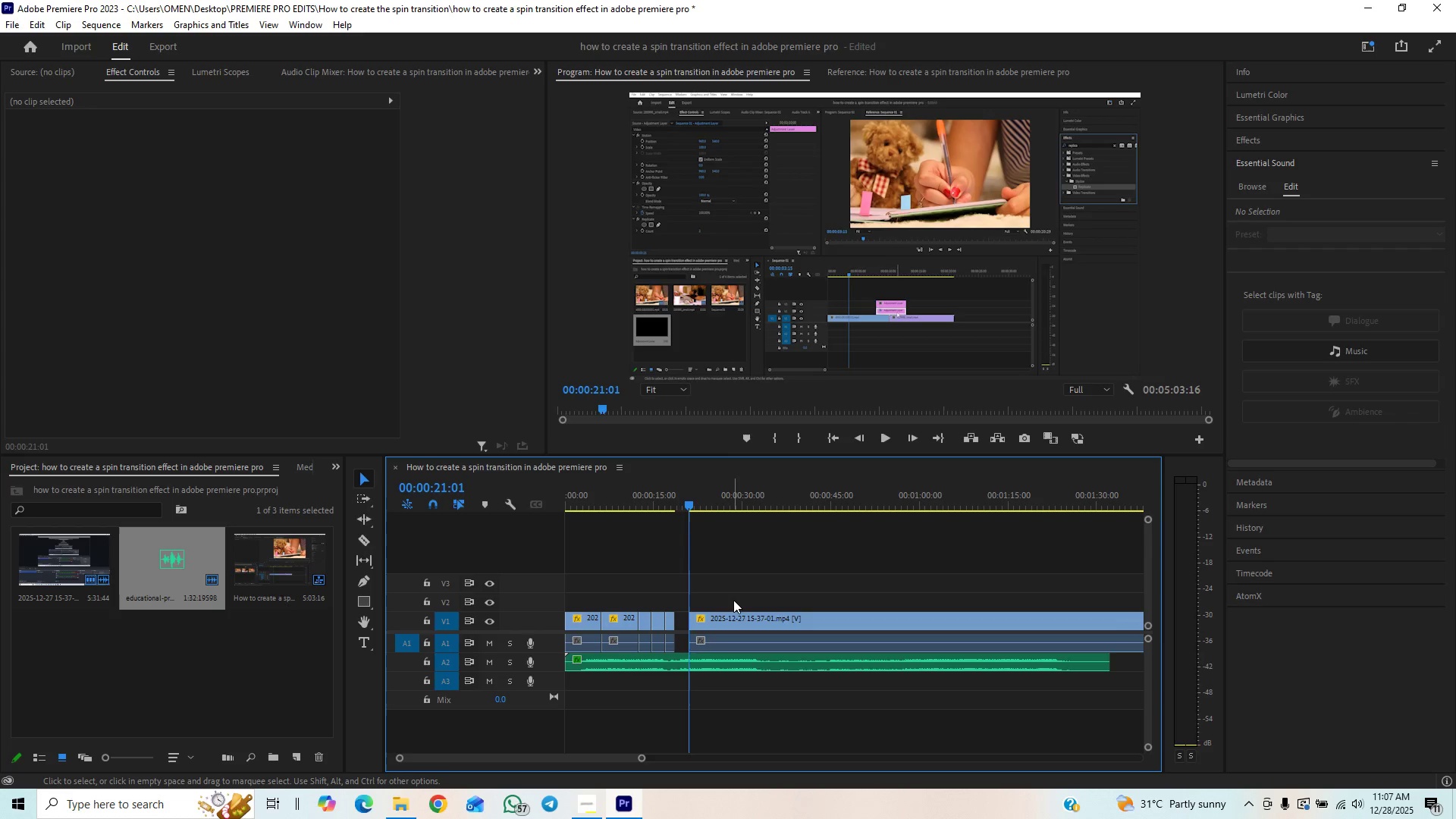 
left_click_drag(start_coordinate=[733, 598], to_coordinate=[730, 625])
 